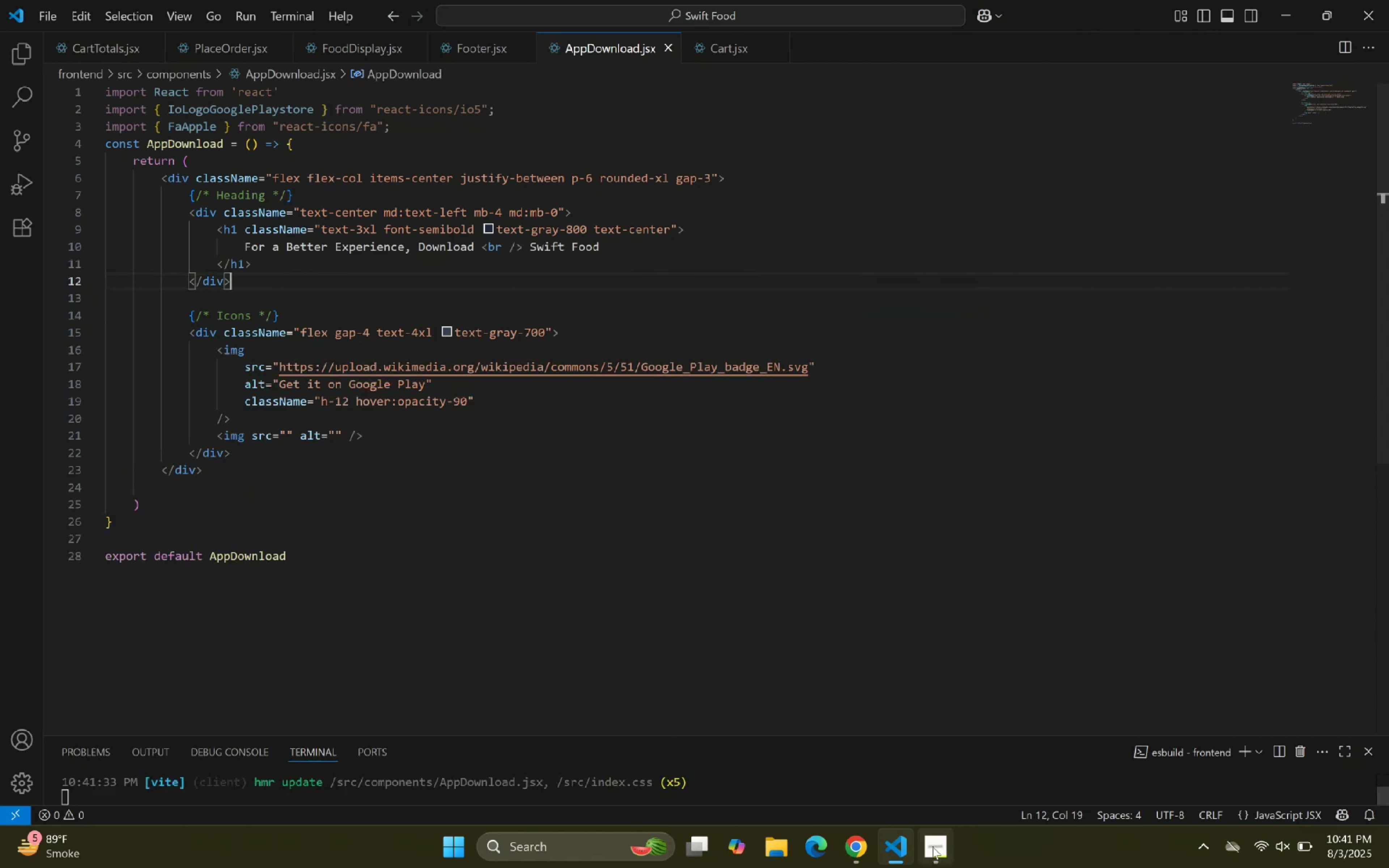 
wait(5.48)
 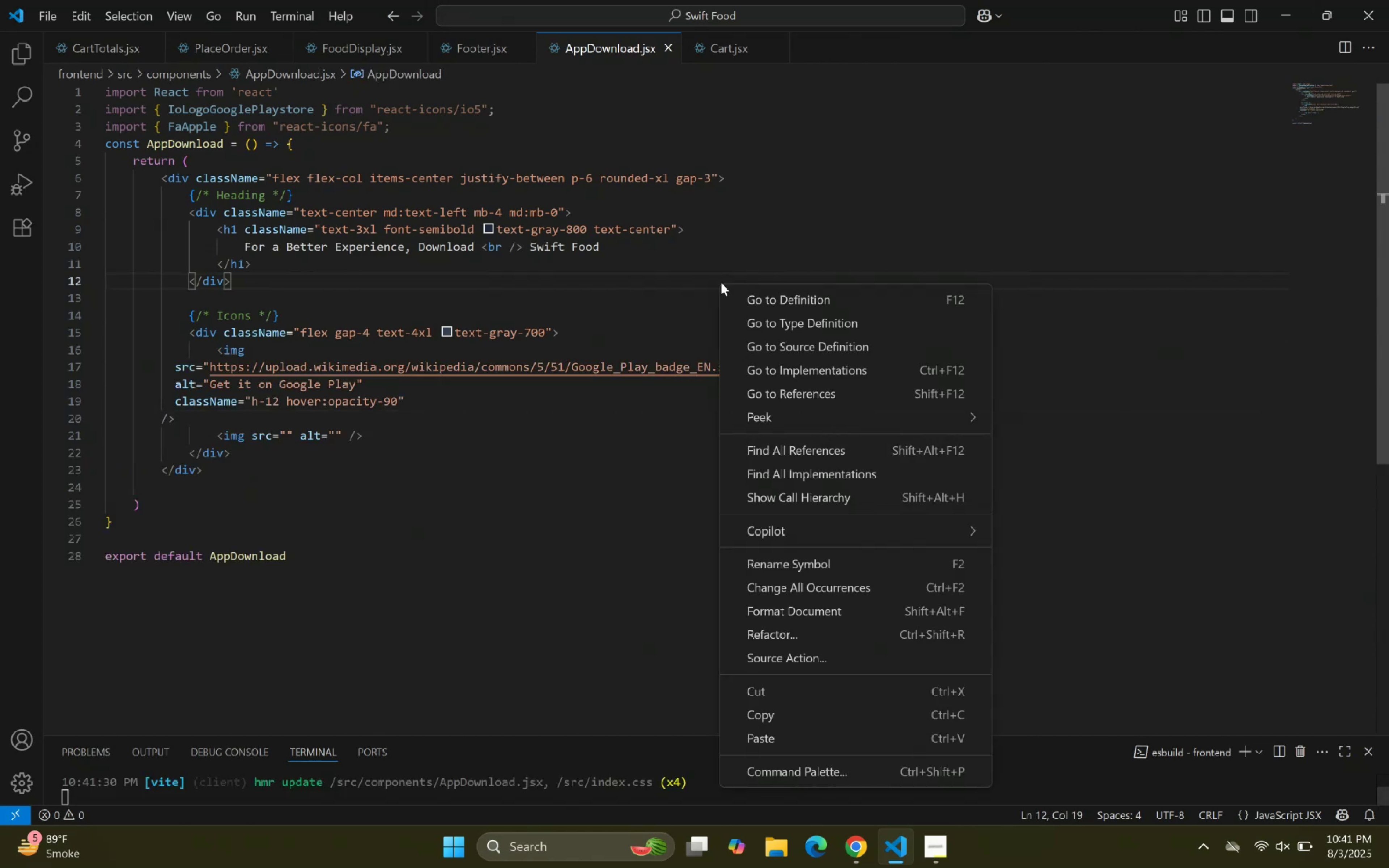 
left_click([860, 849])
 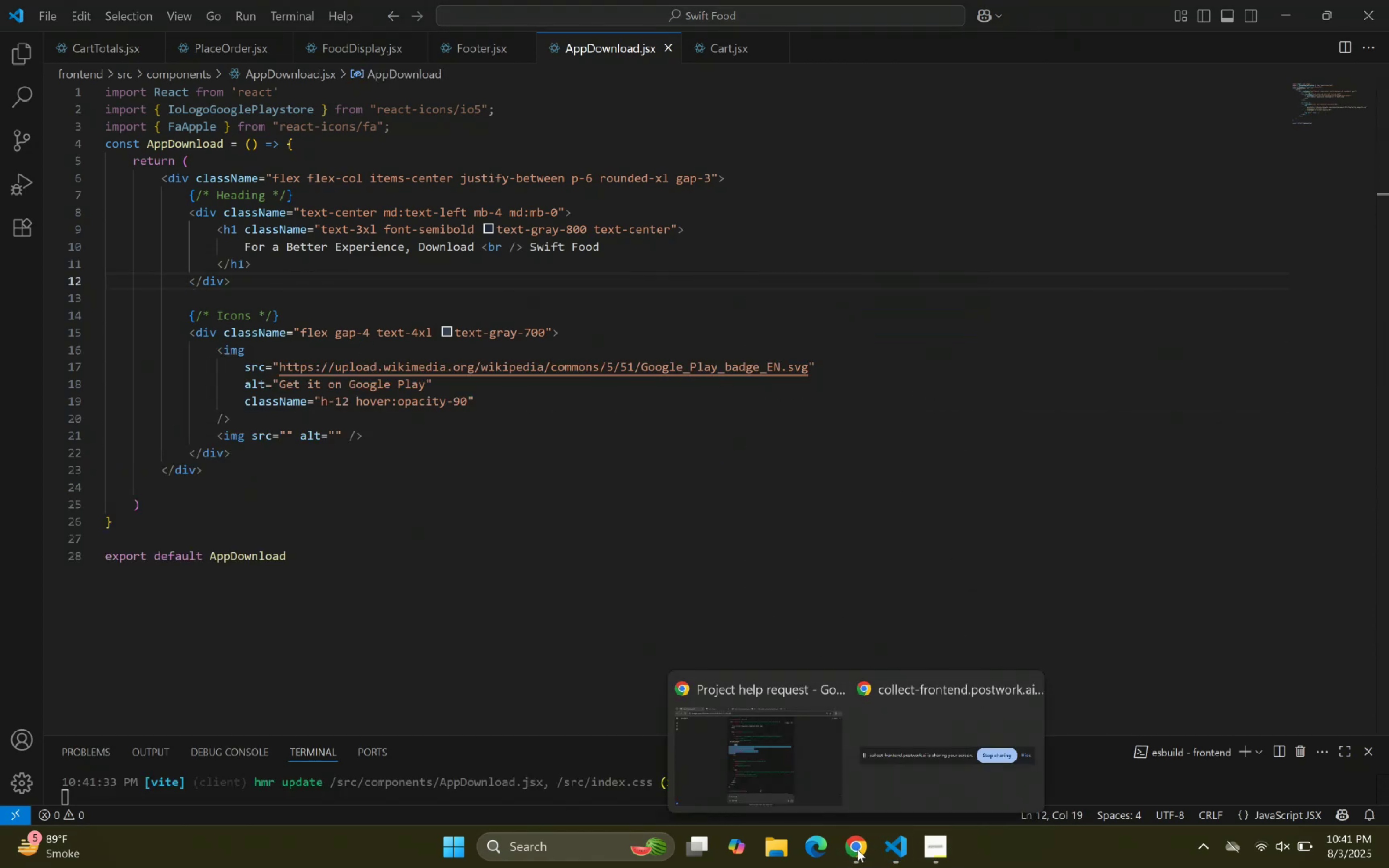 
left_click([859, 851])
 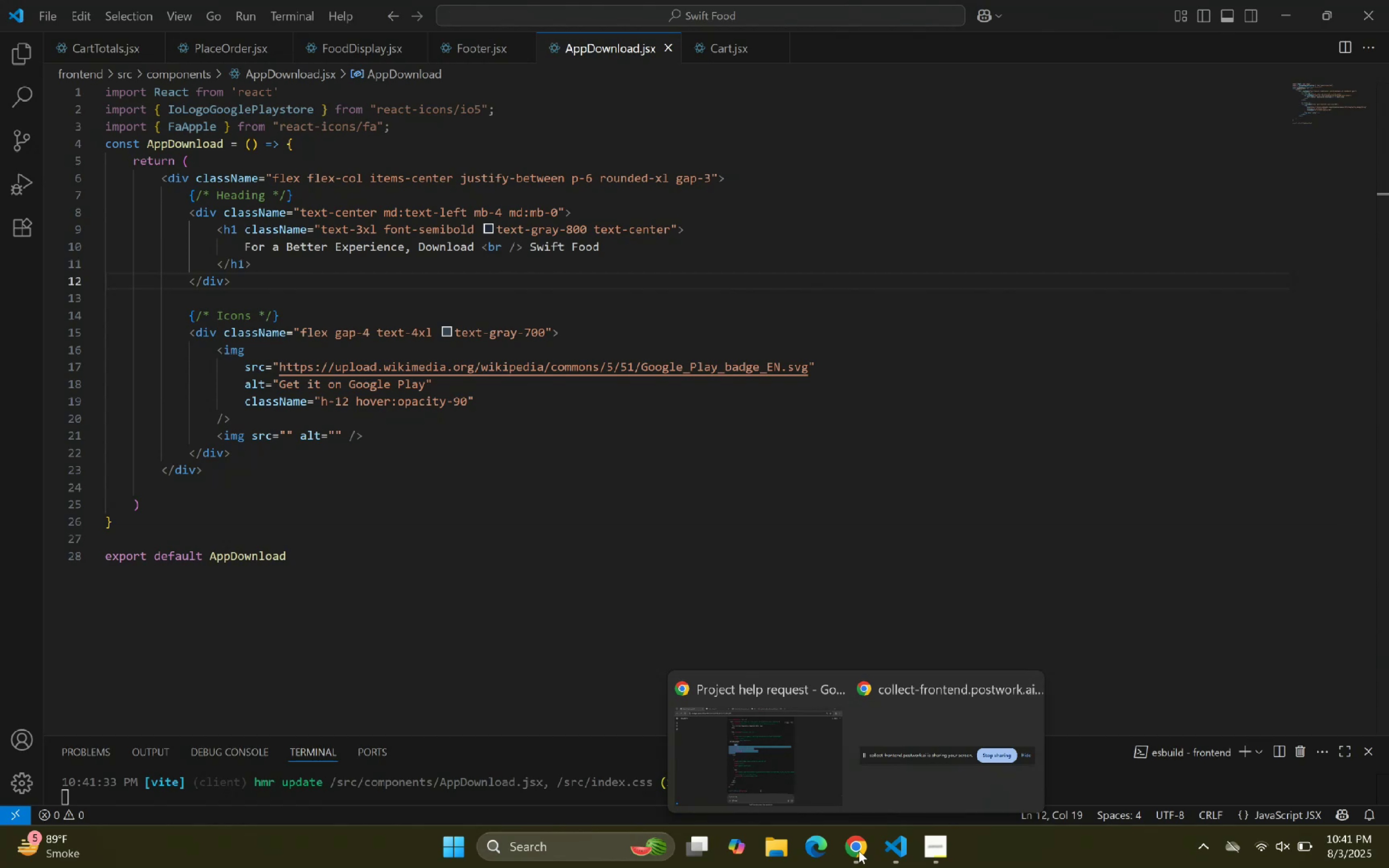 
left_click([859, 851])
 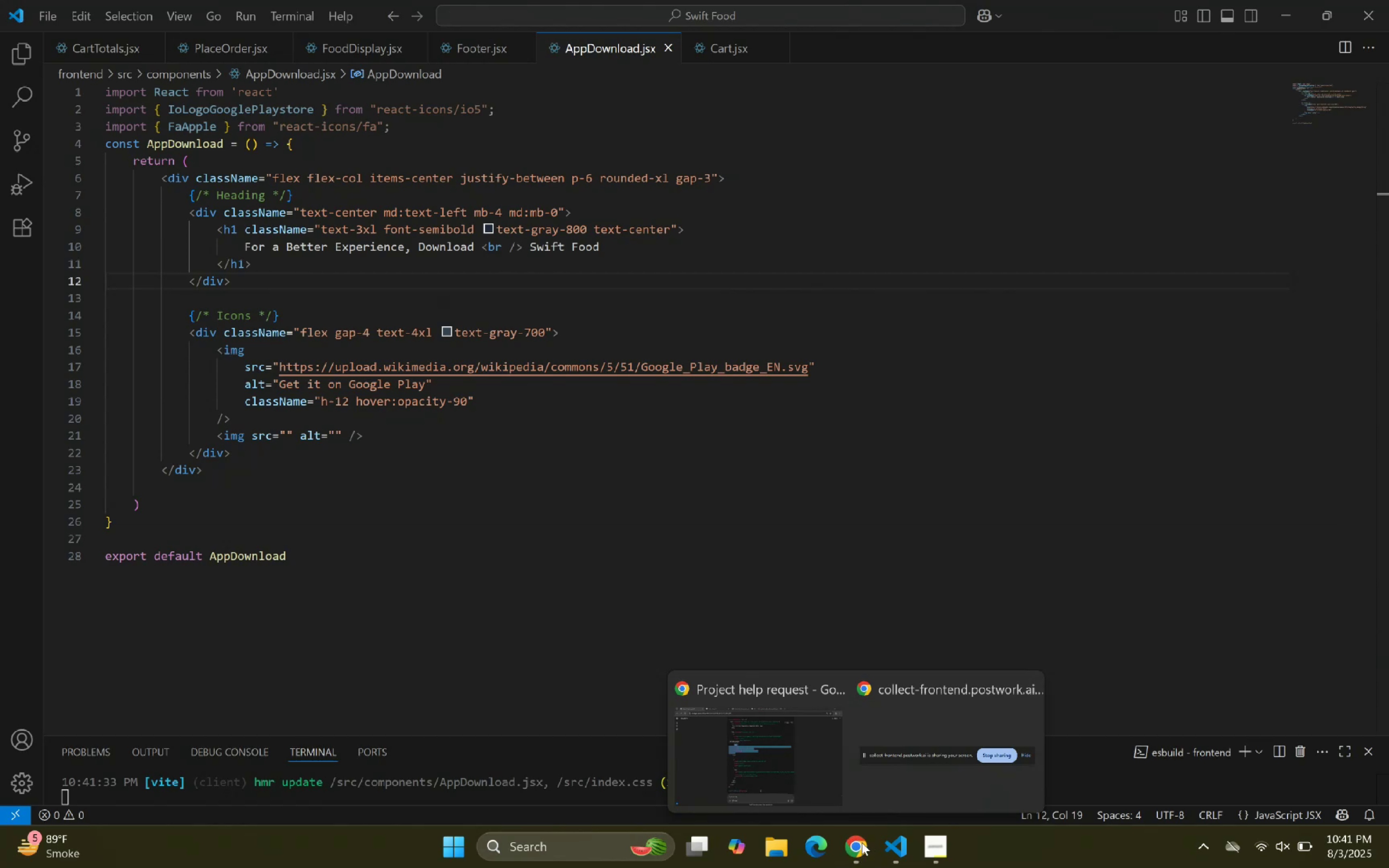 
left_click([729, 754])
 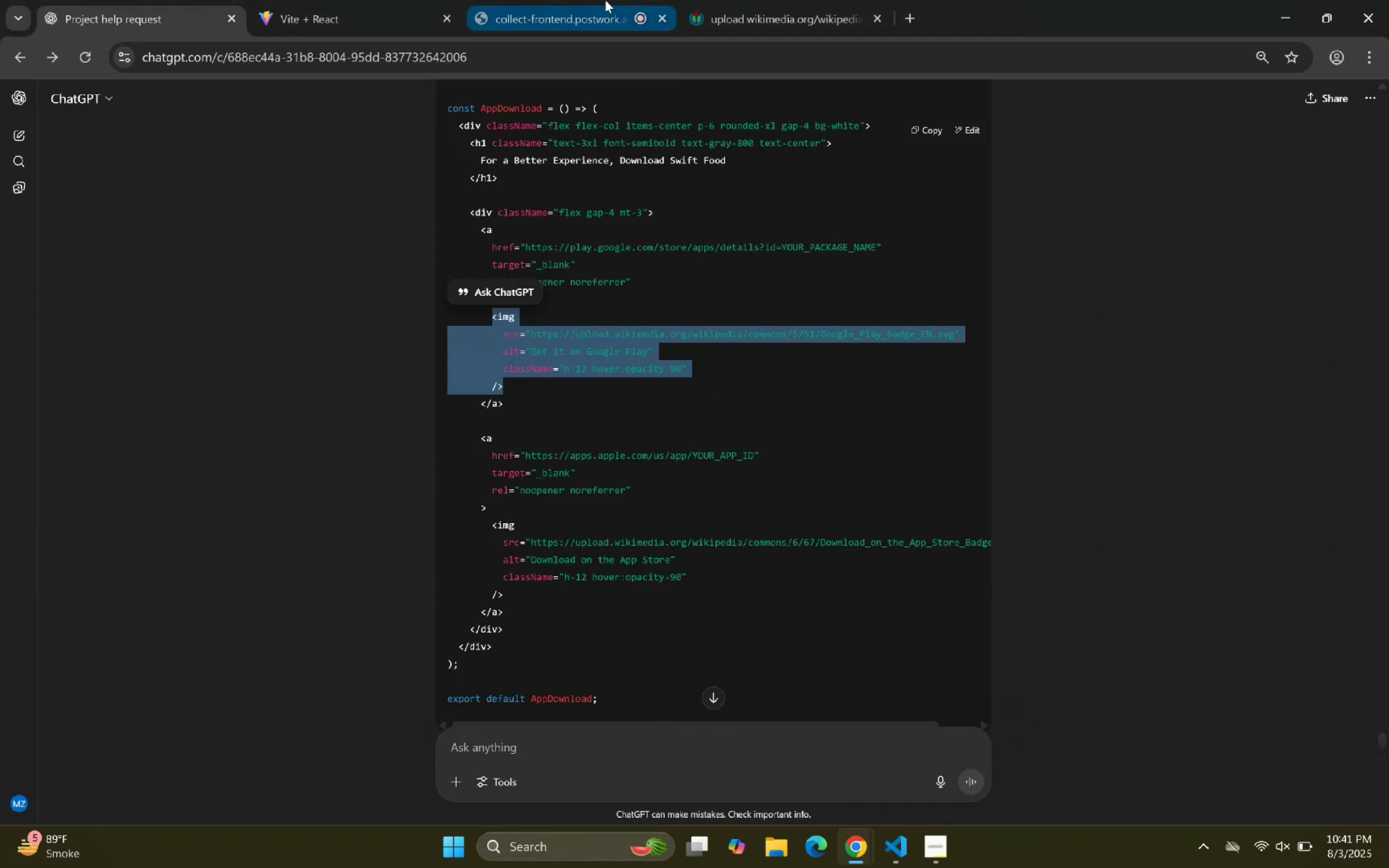 
left_click([400, 0])
 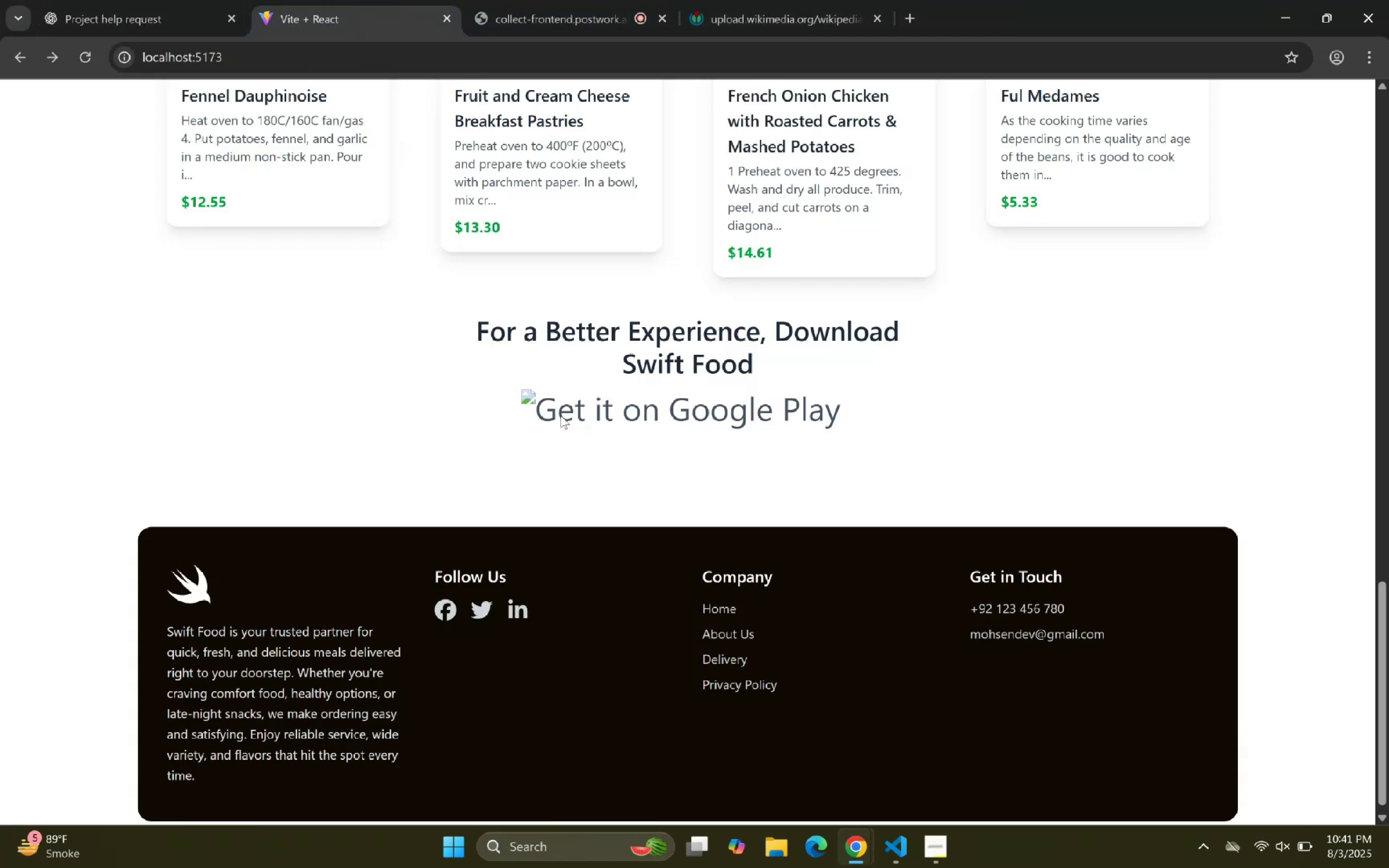 
left_click([221, 0])
 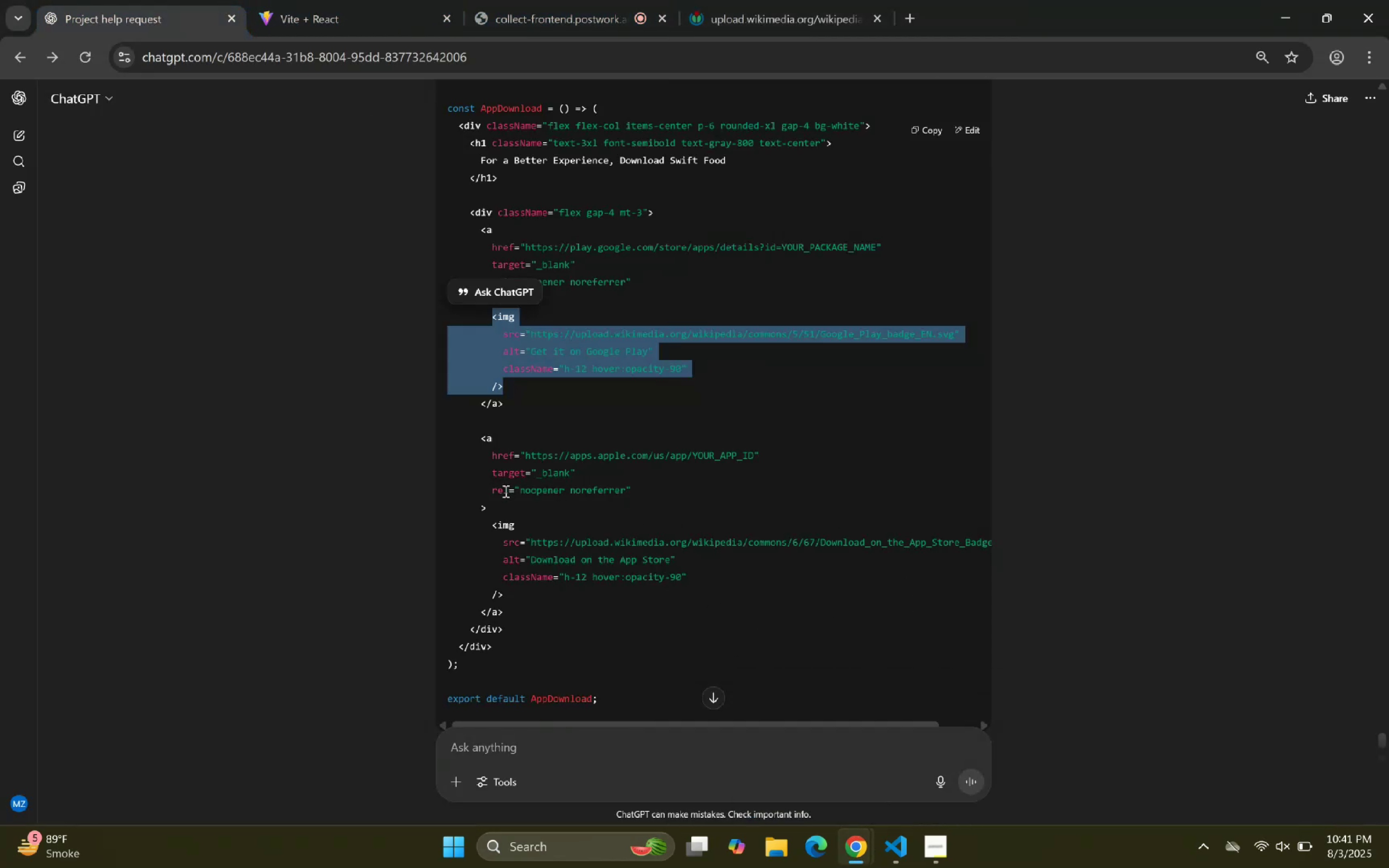 
left_click_drag(start_coordinate=[490, 519], to_coordinate=[543, 589])
 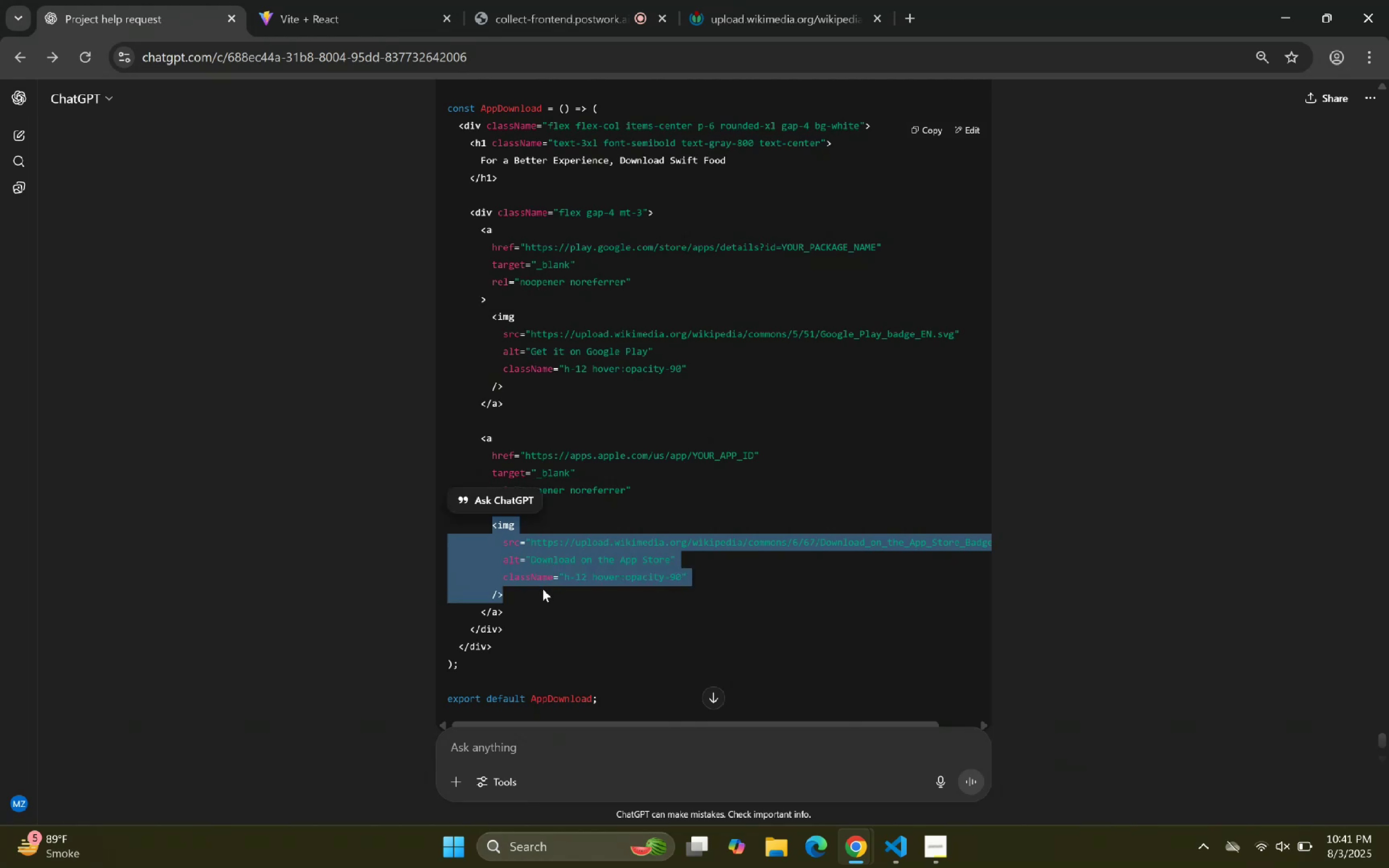 
key(Control+C)
 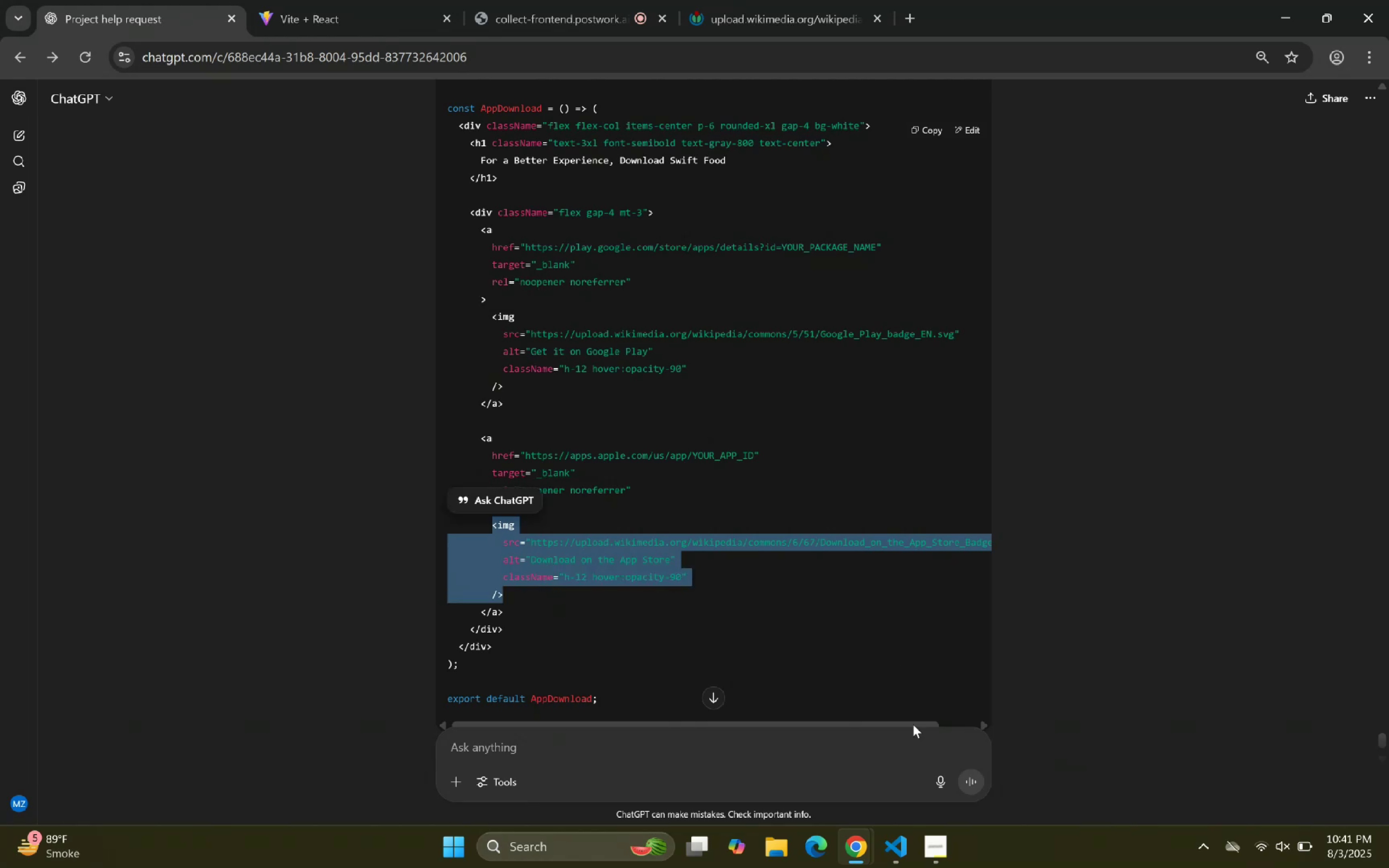 
key(Control+C)
 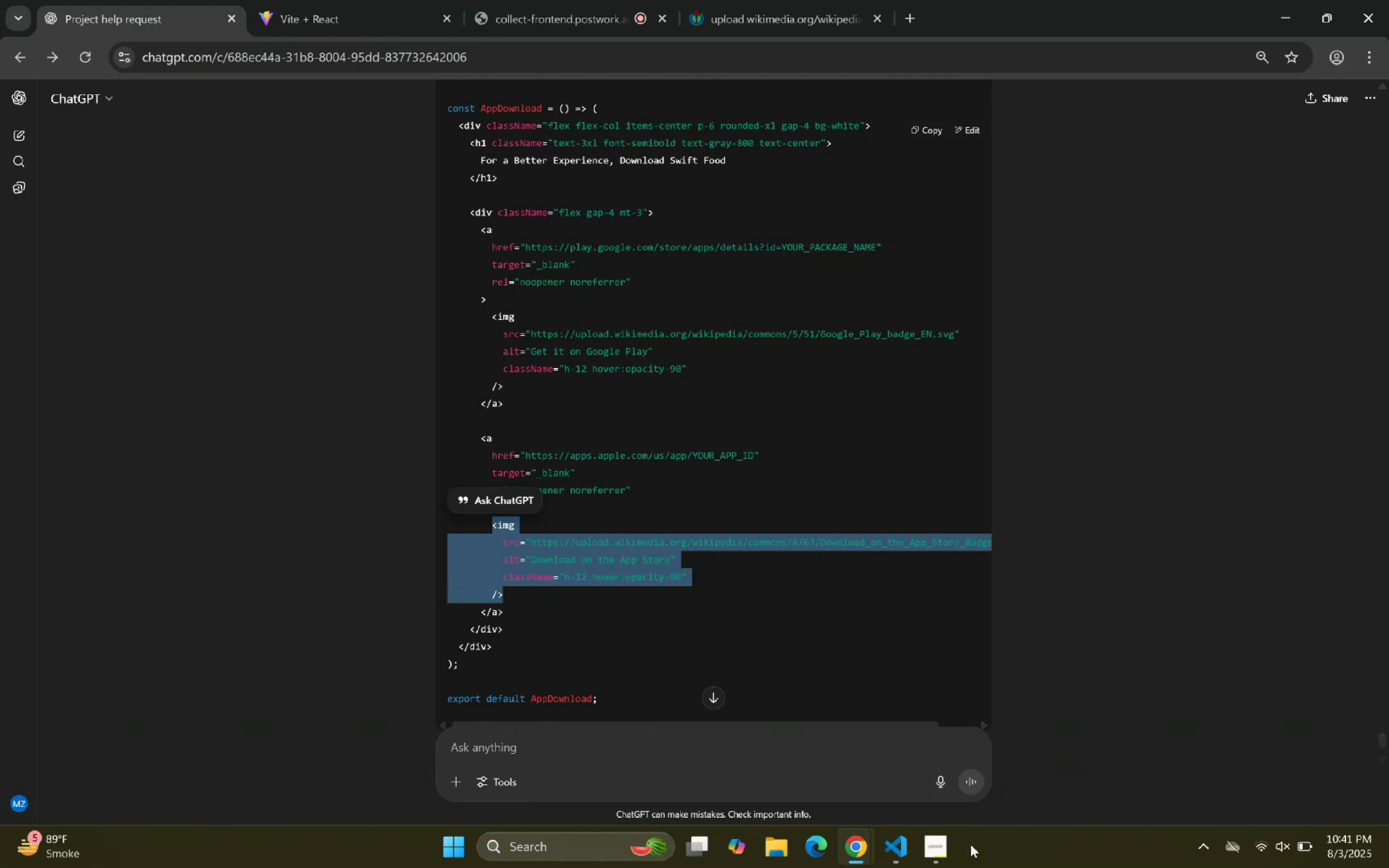 
key(Control+C)
 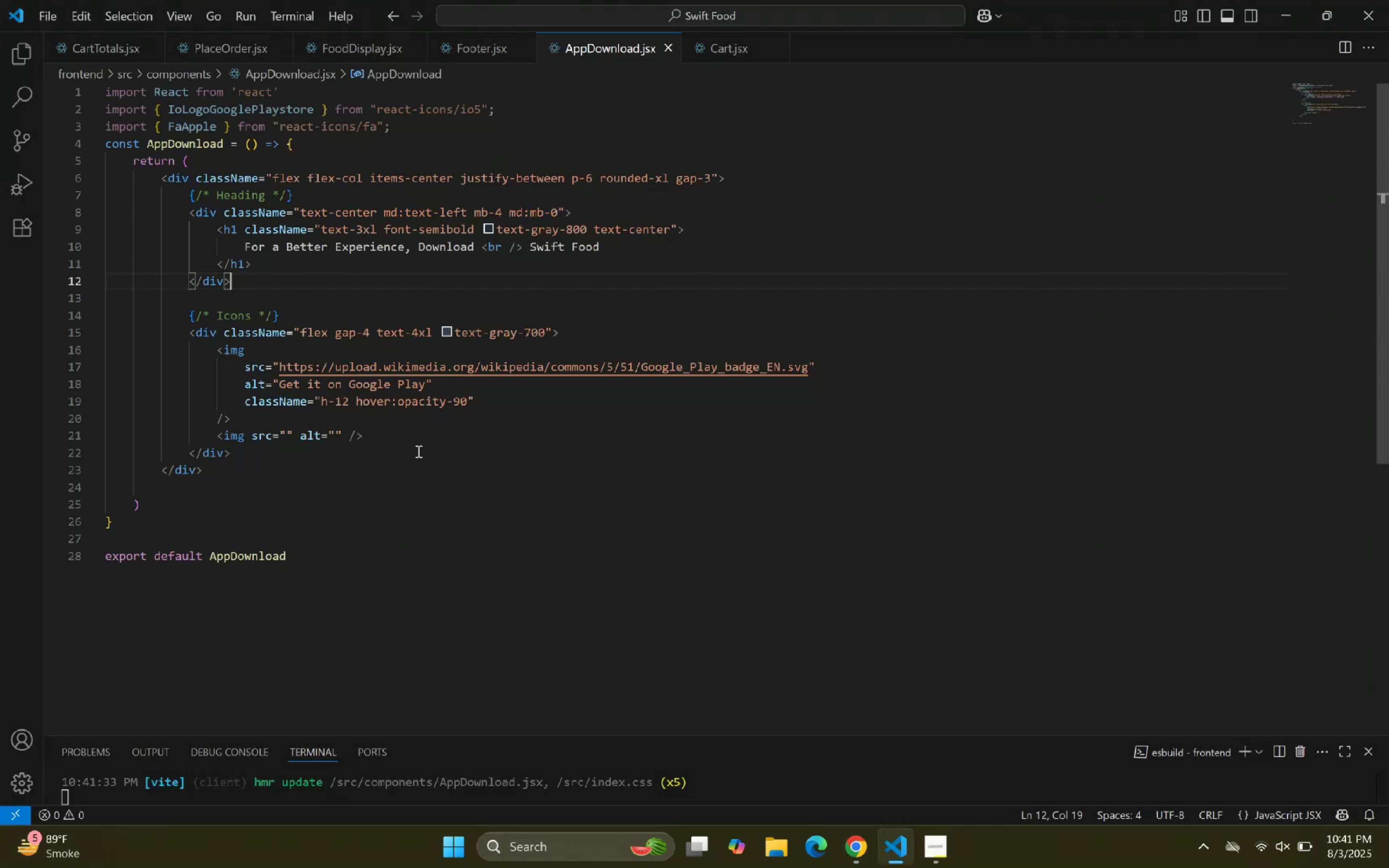 
left_click_drag(start_coordinate=[381, 438], to_coordinate=[220, 439])
 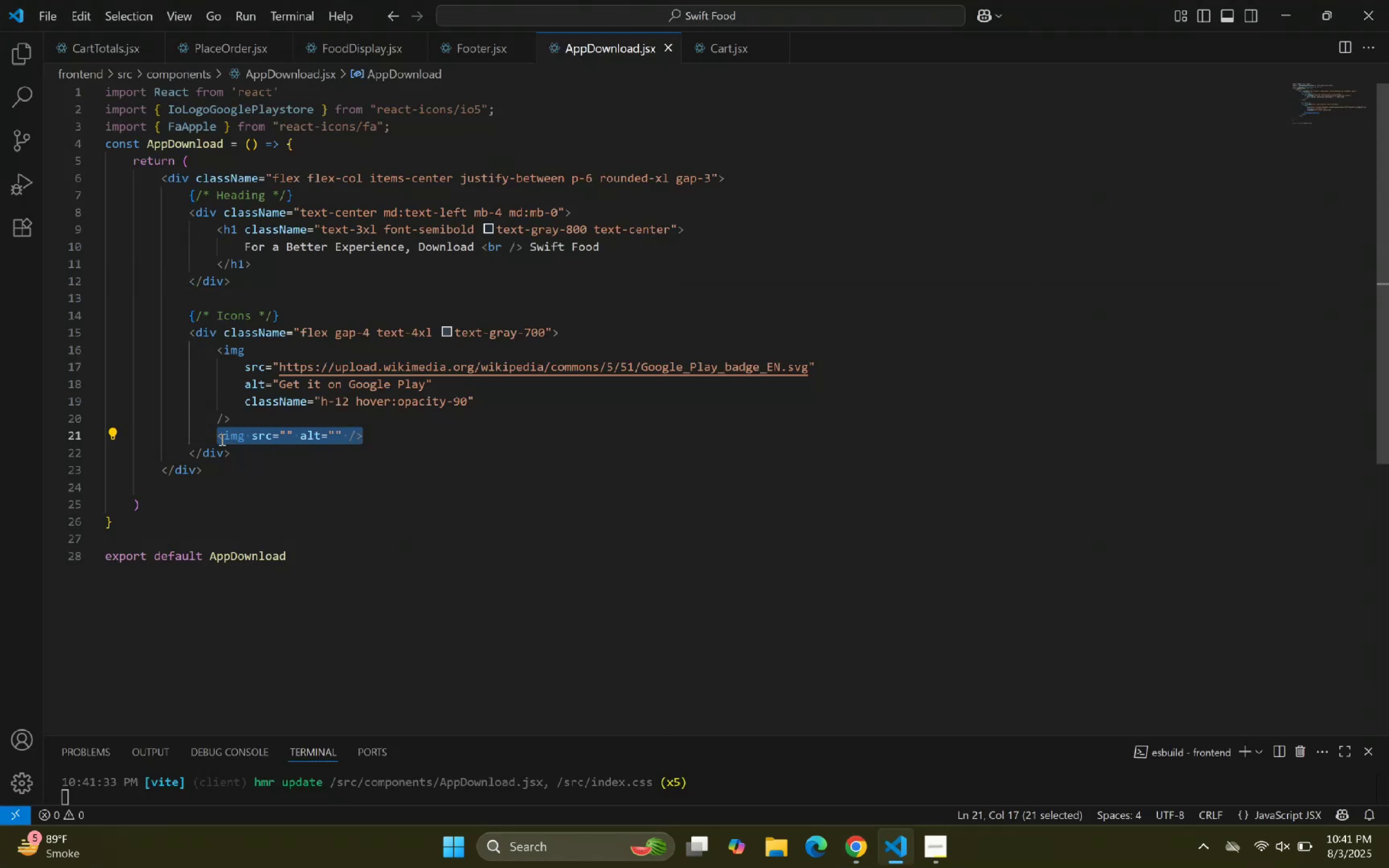 
key(Backspace)
 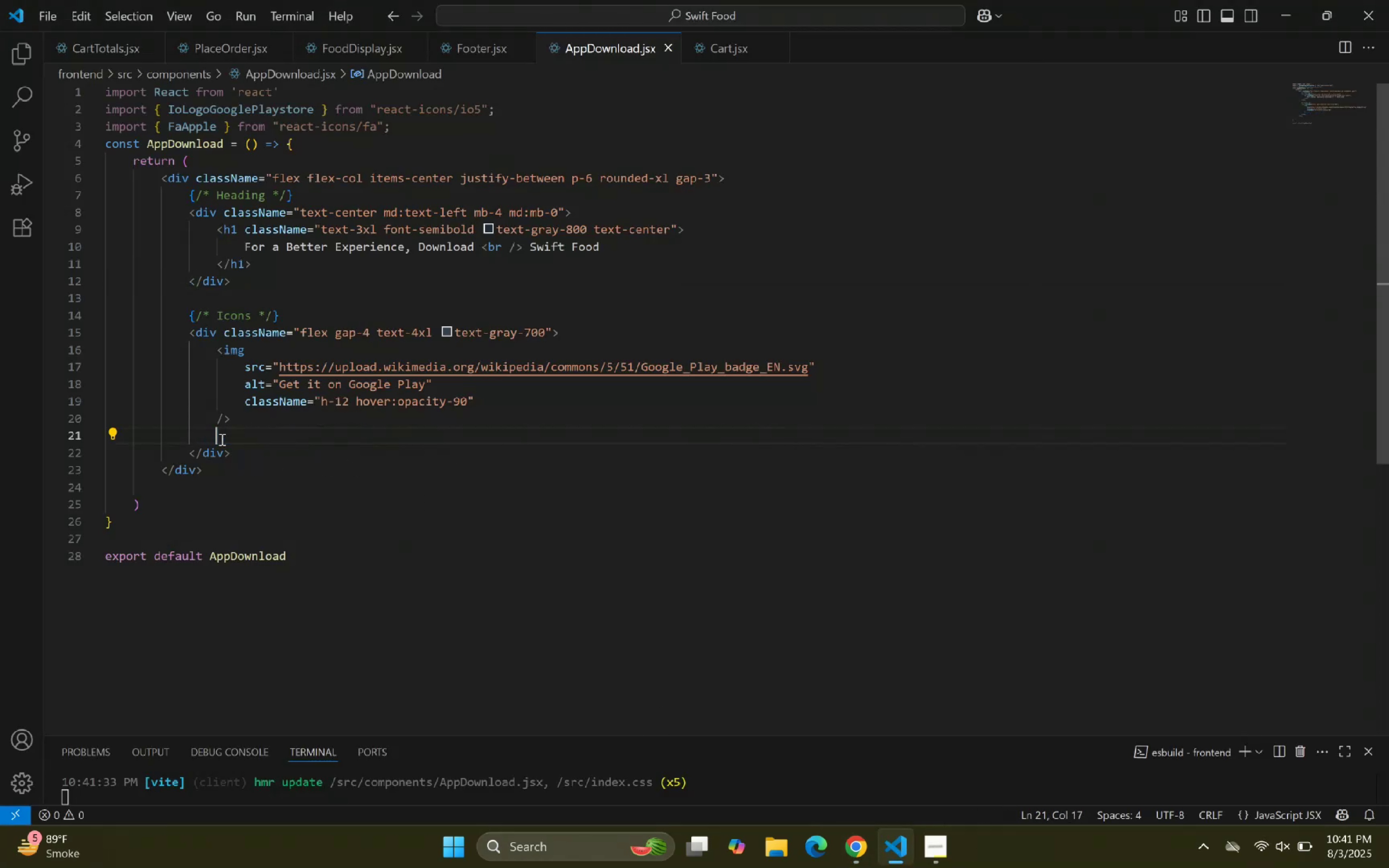 
key(Control+ControlLeft)
 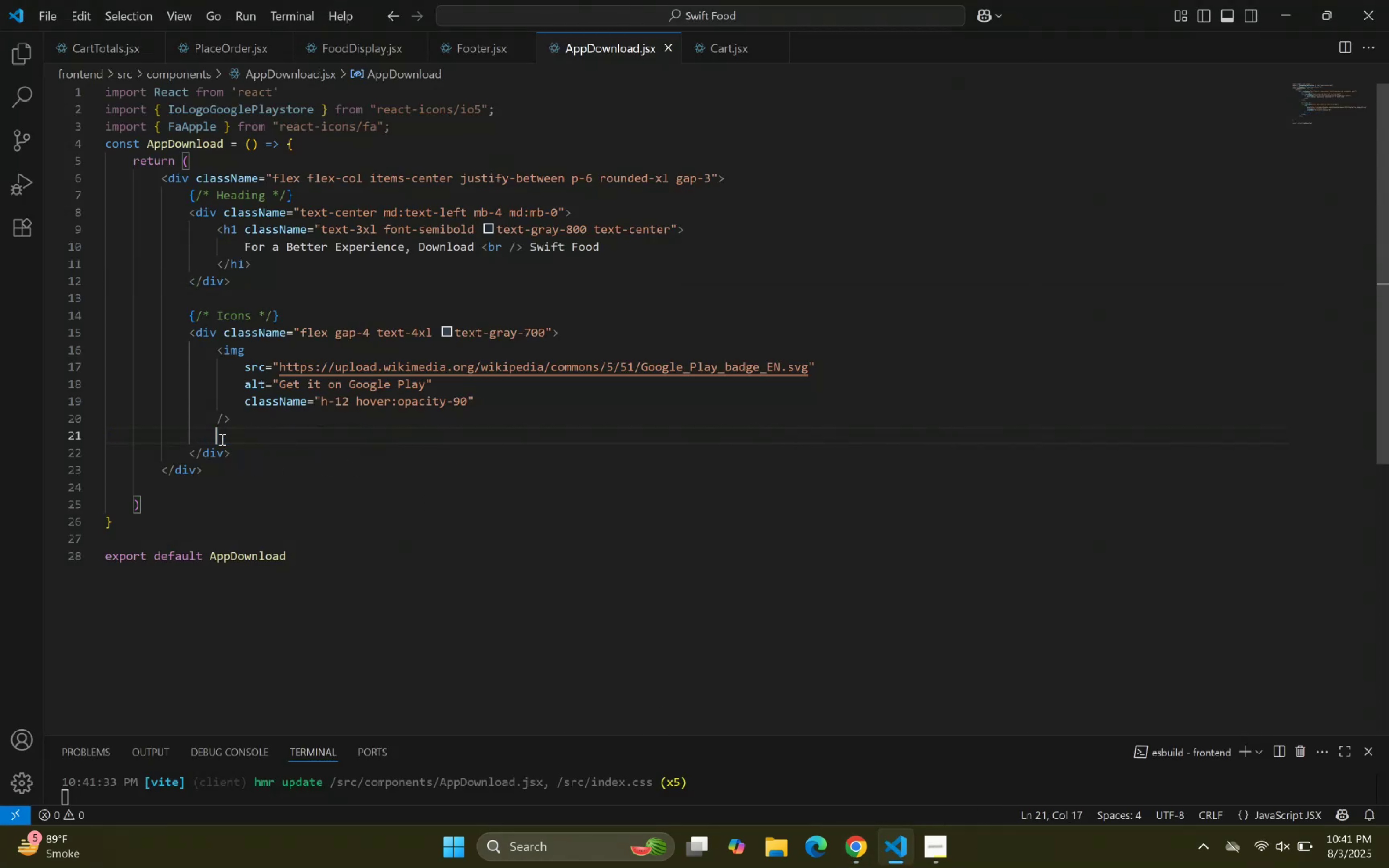 
key(Control+V)
 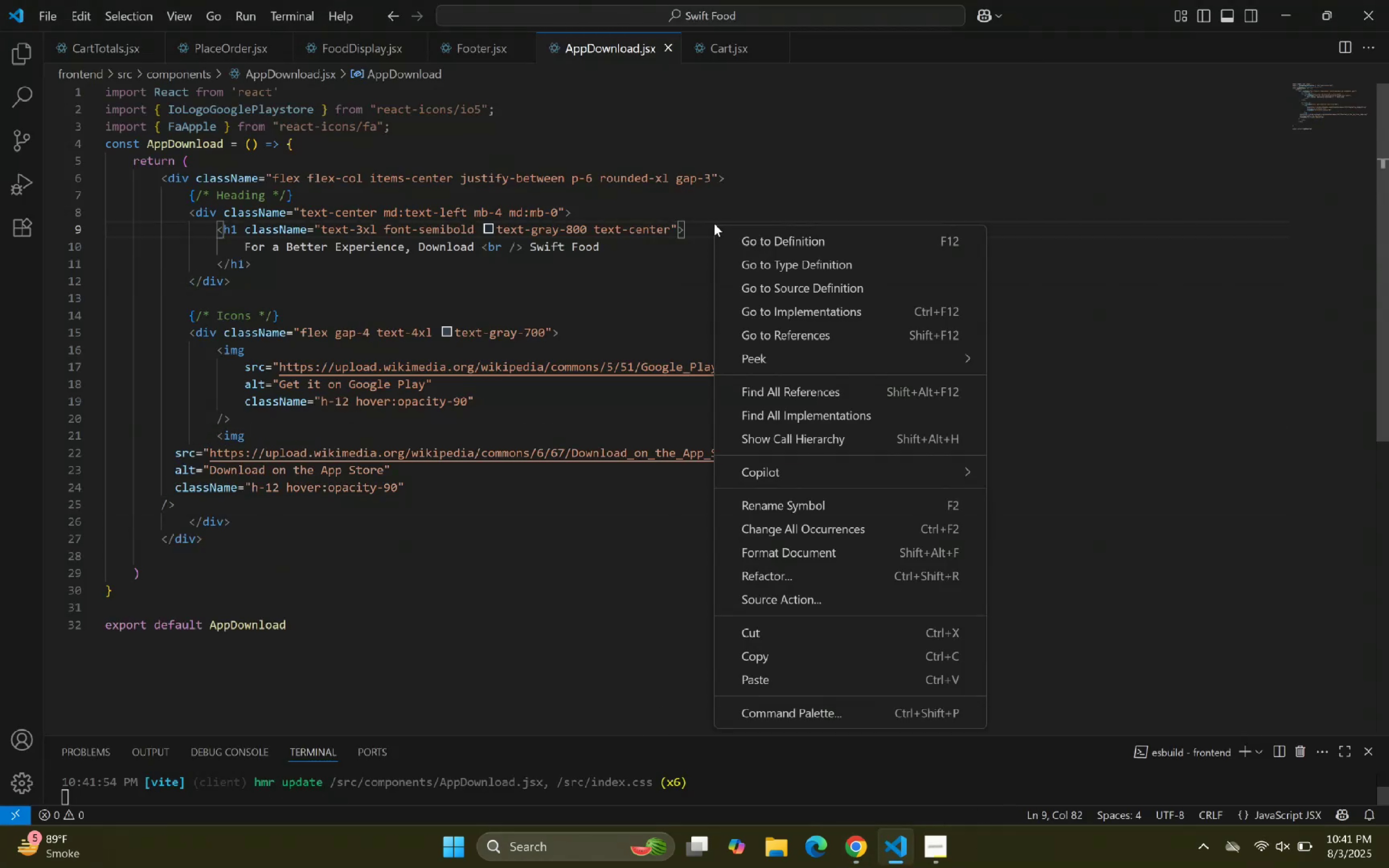 
left_click([785, 556])
 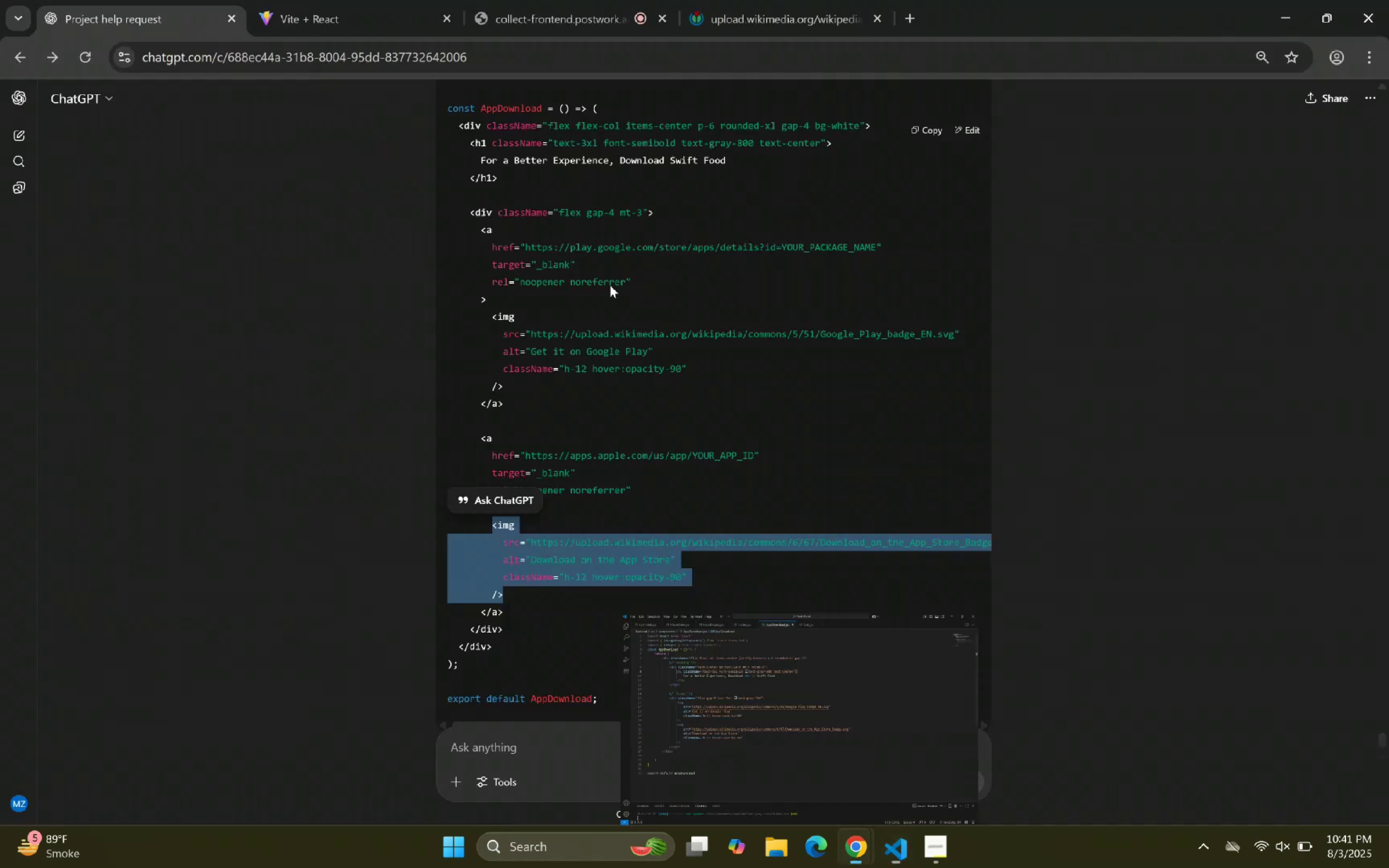 
left_click([424, 0])
 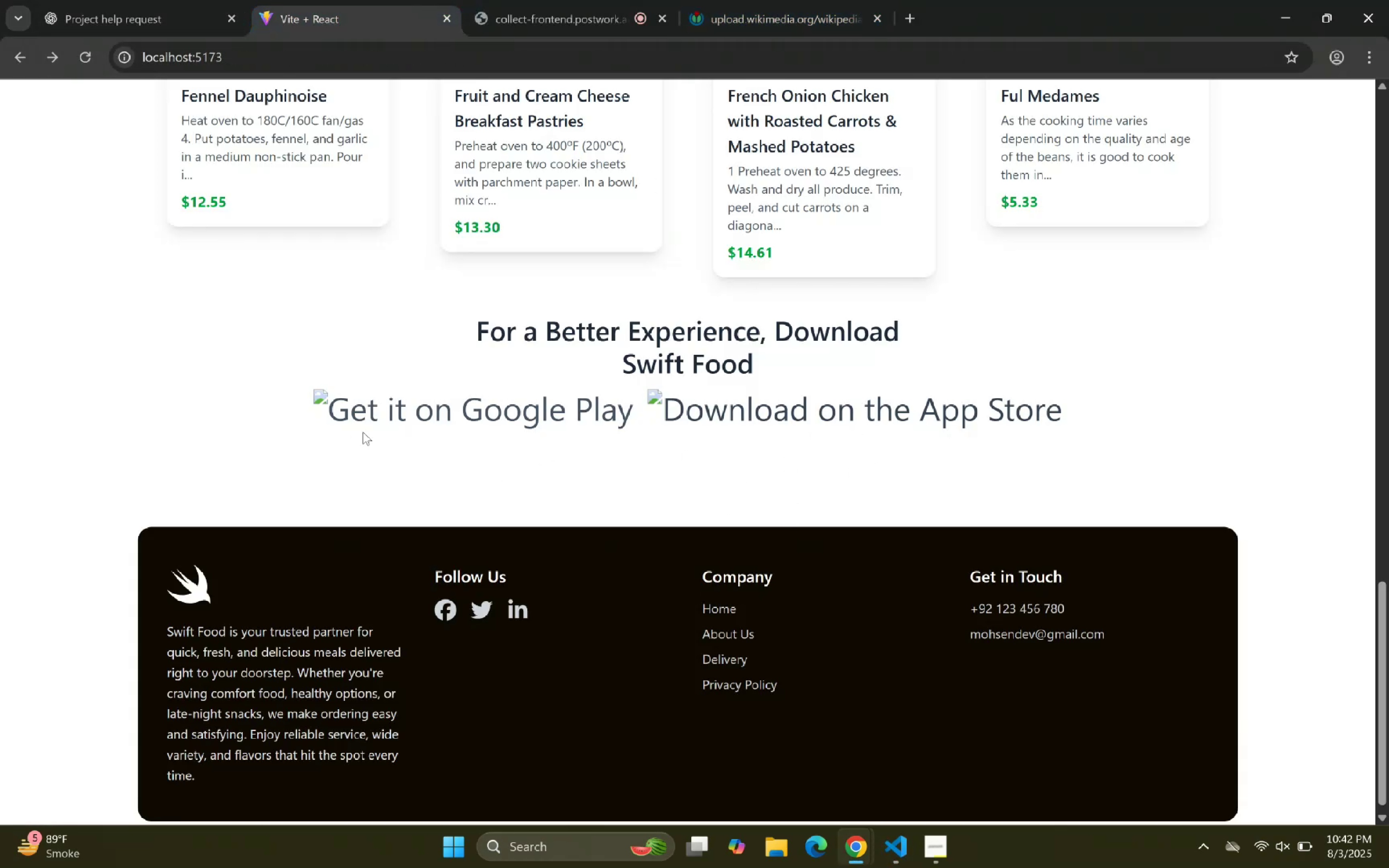 
wait(5.85)
 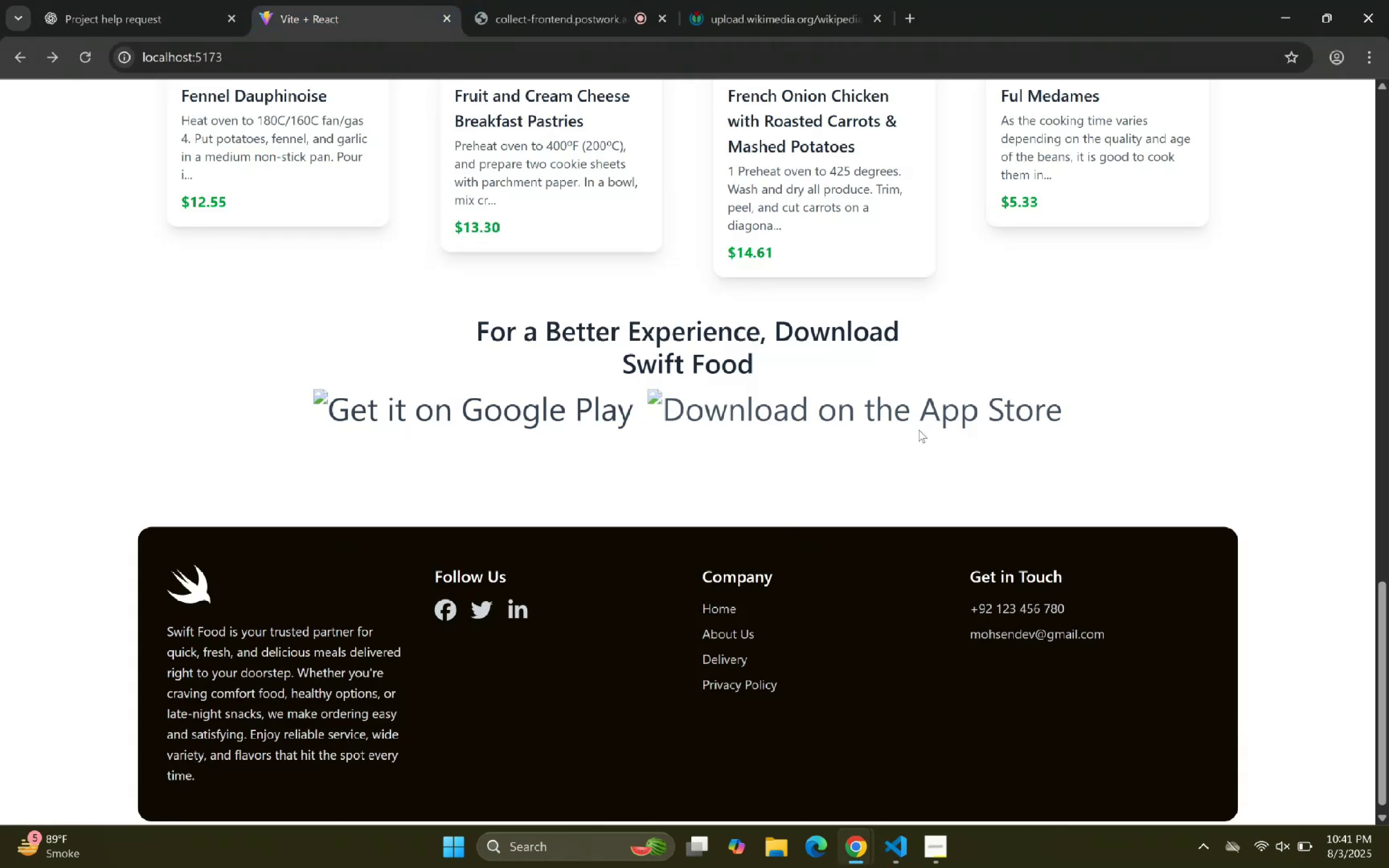 
double_click([790, 34])
 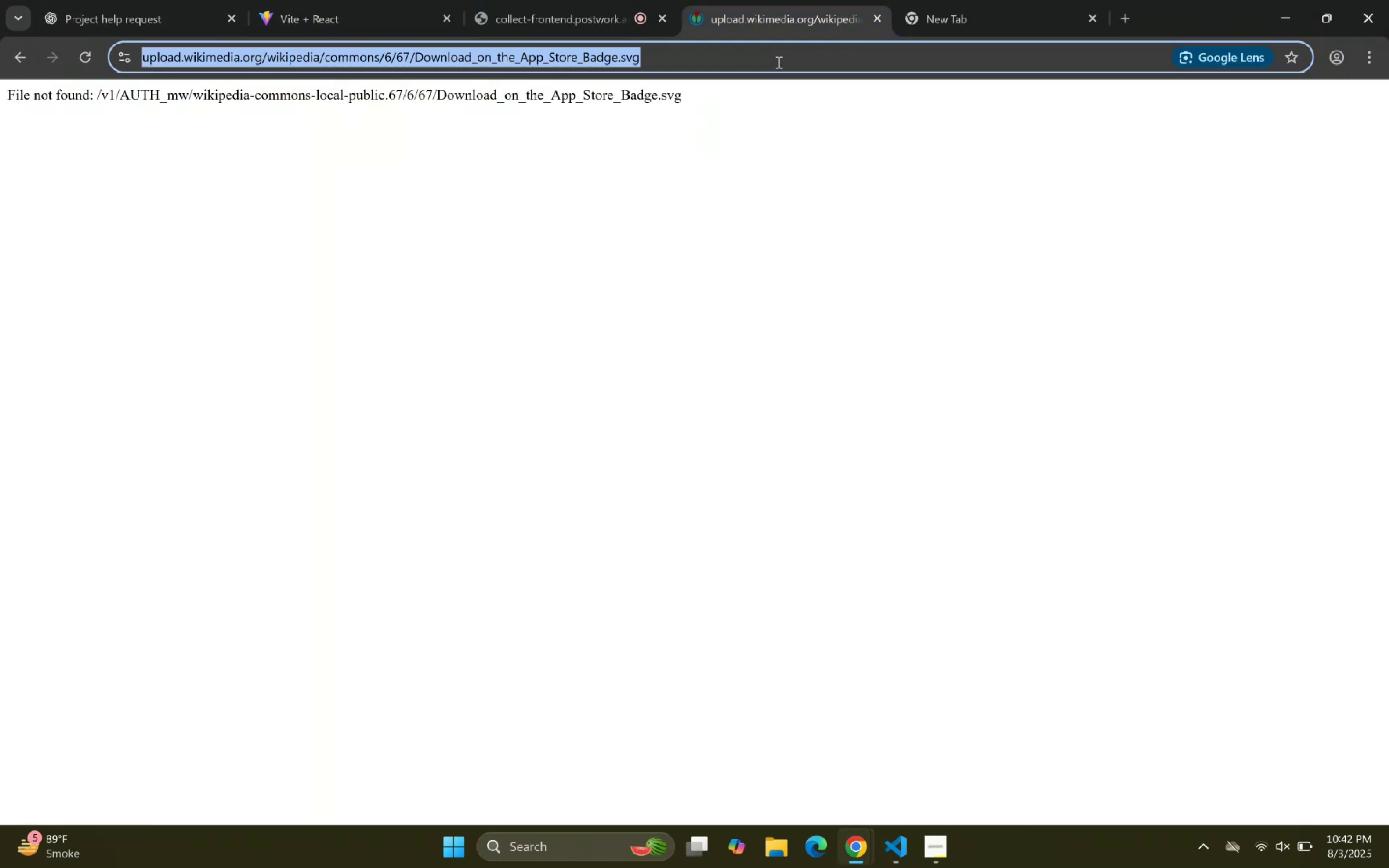 
type(Get it on Play store image)
 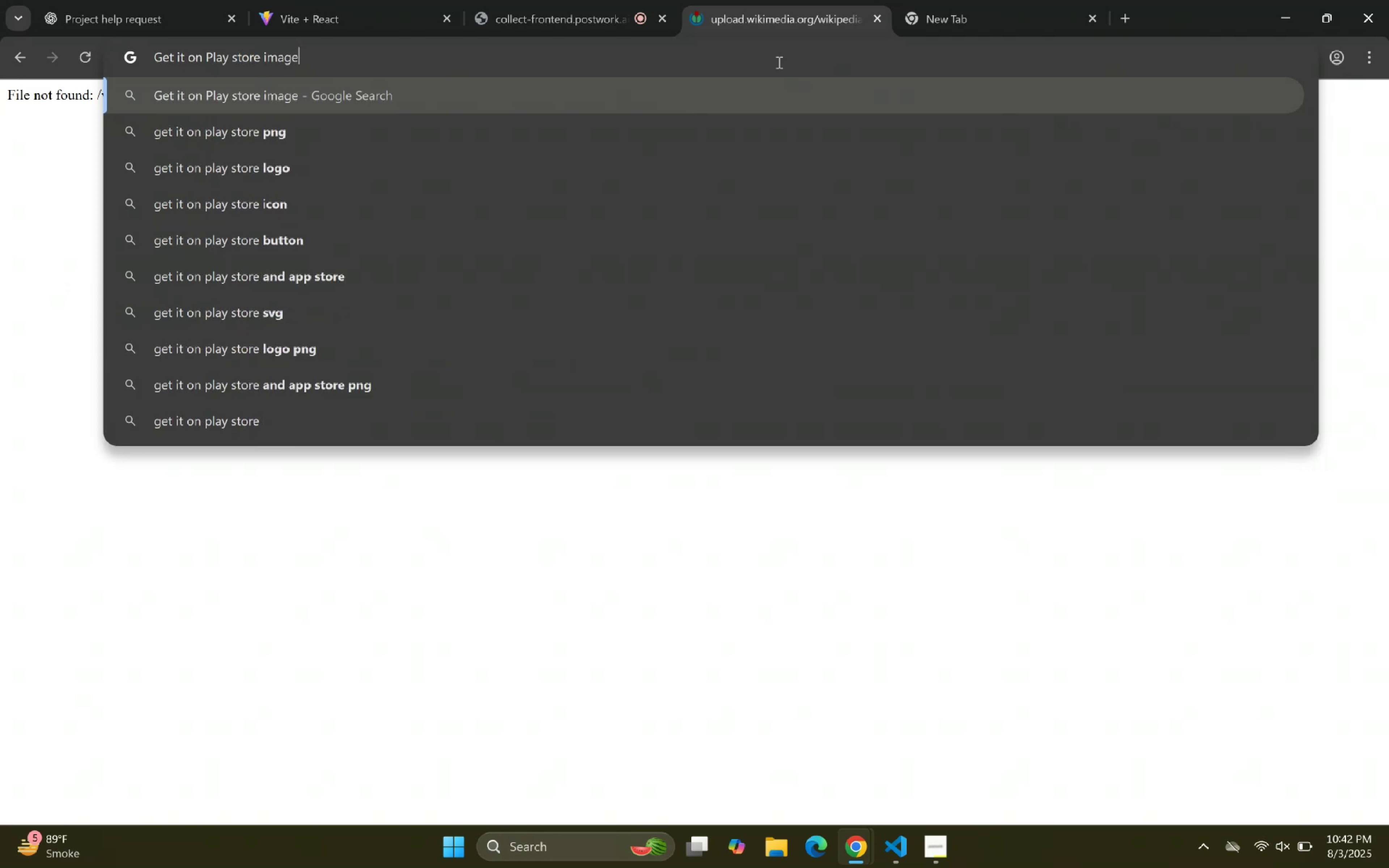 
key(Enter)
 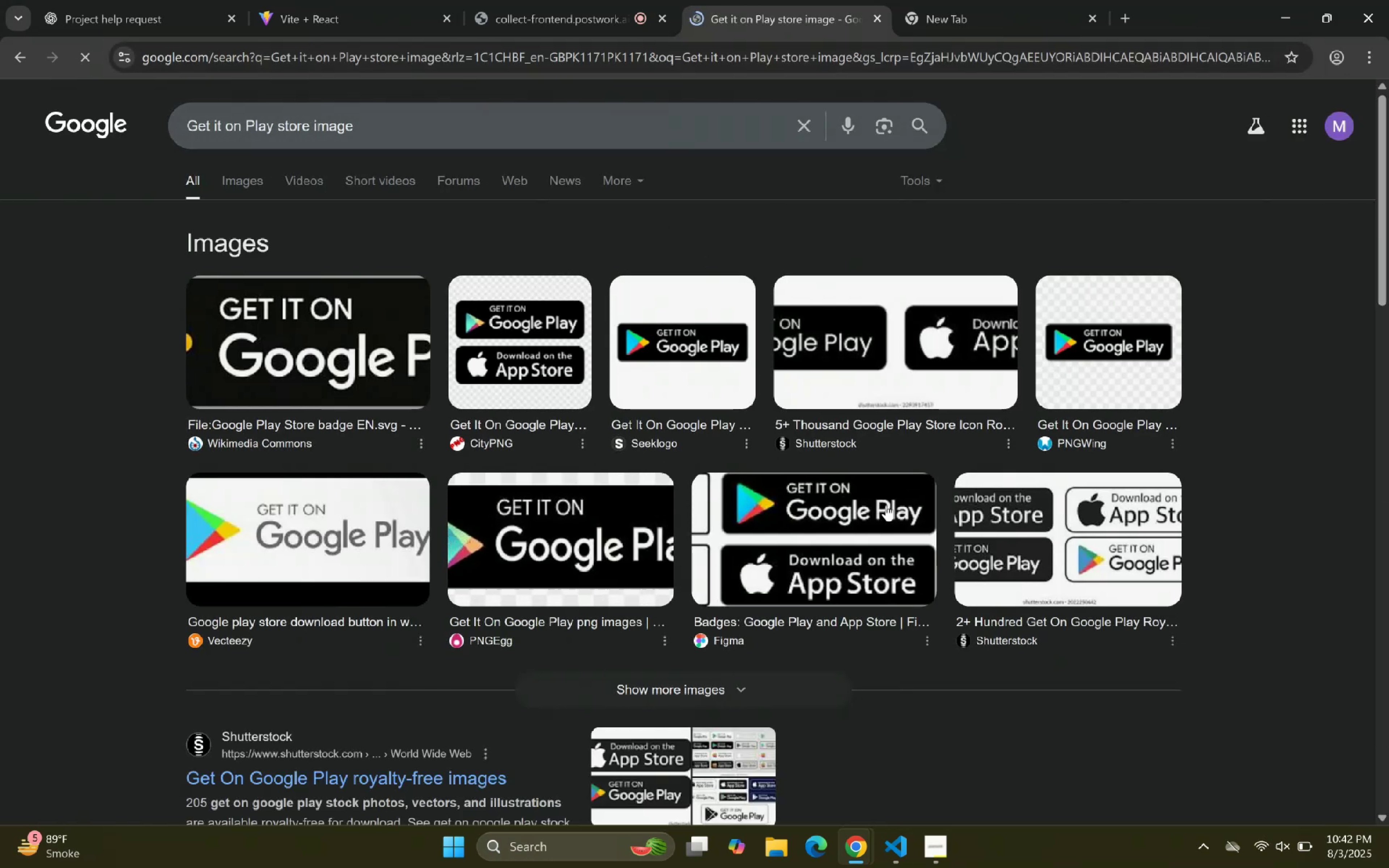 
scroll: coordinate [552, 438], scroll_direction: down, amount: 8.0
 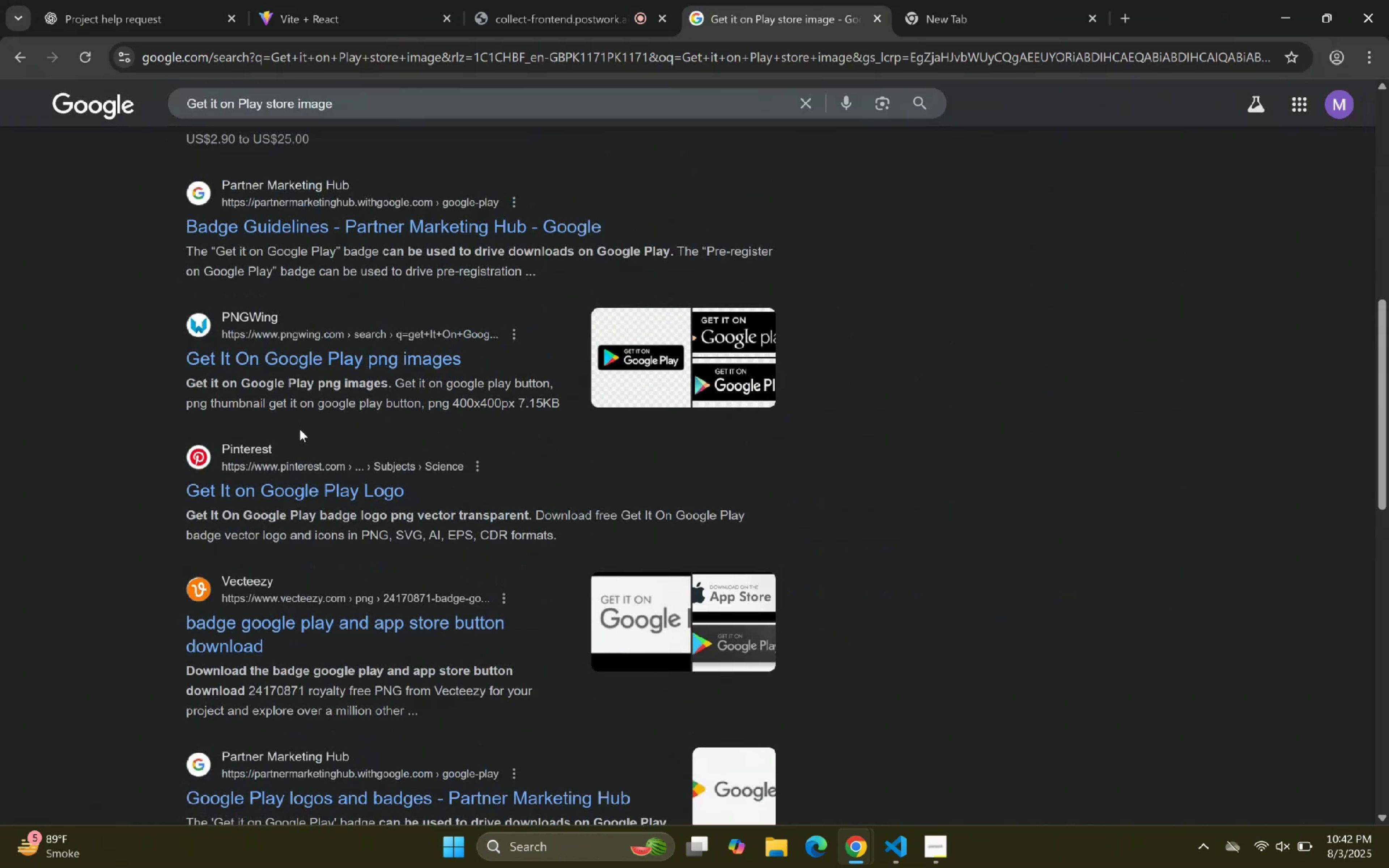 
scroll: coordinate [384, 146], scroll_direction: up, amount: 8.0
 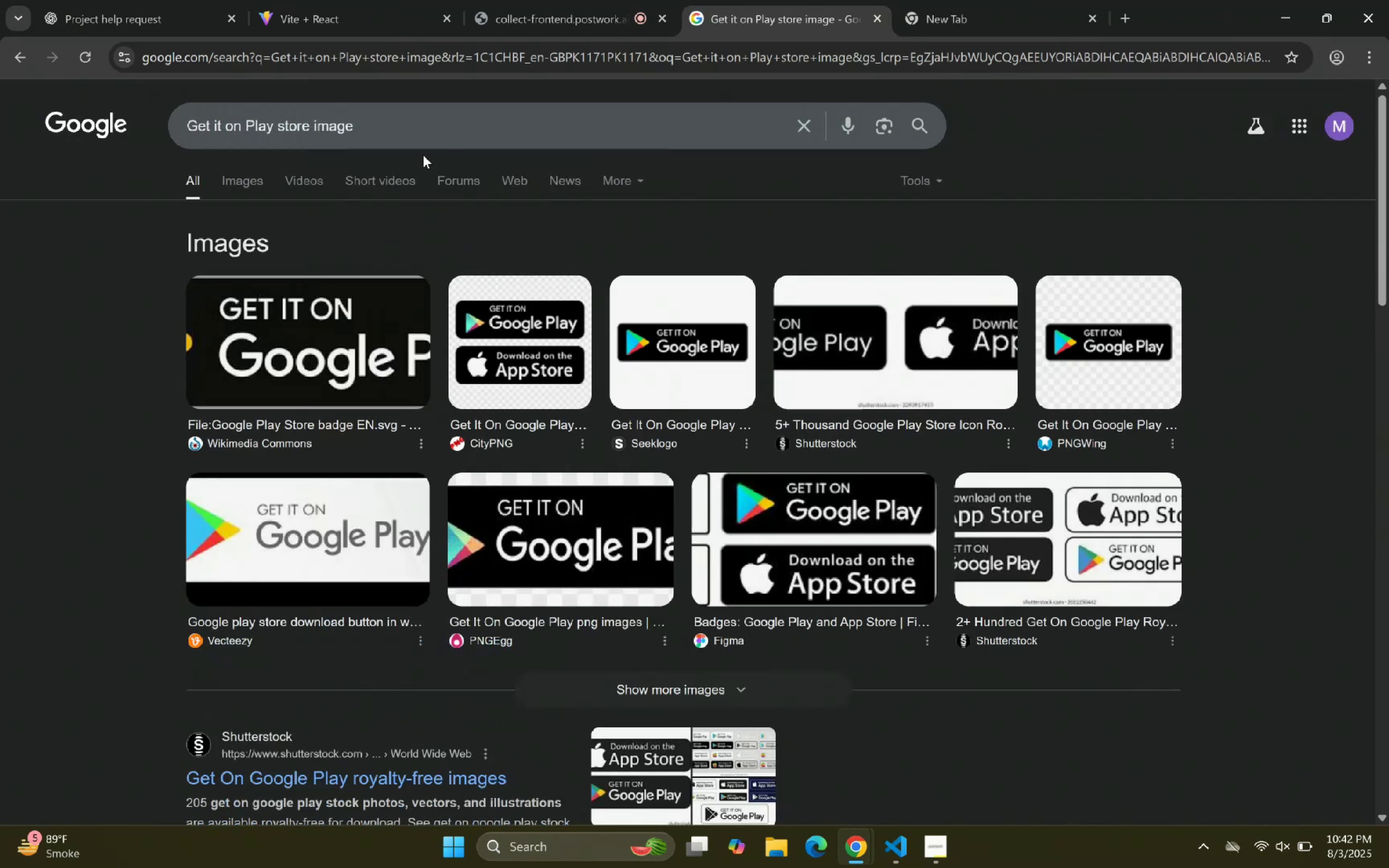 
left_click([437, 139])
 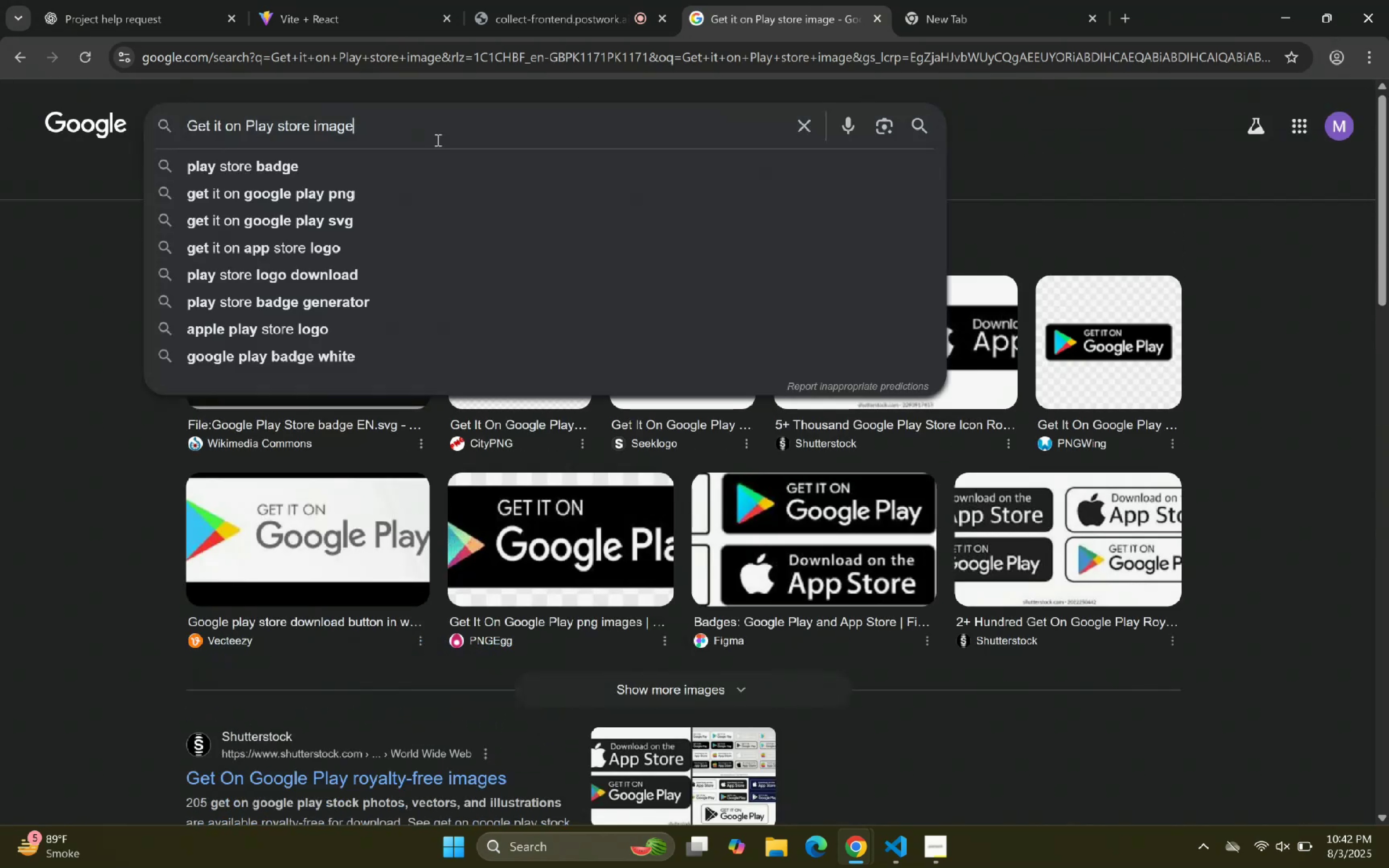 
type( png)
 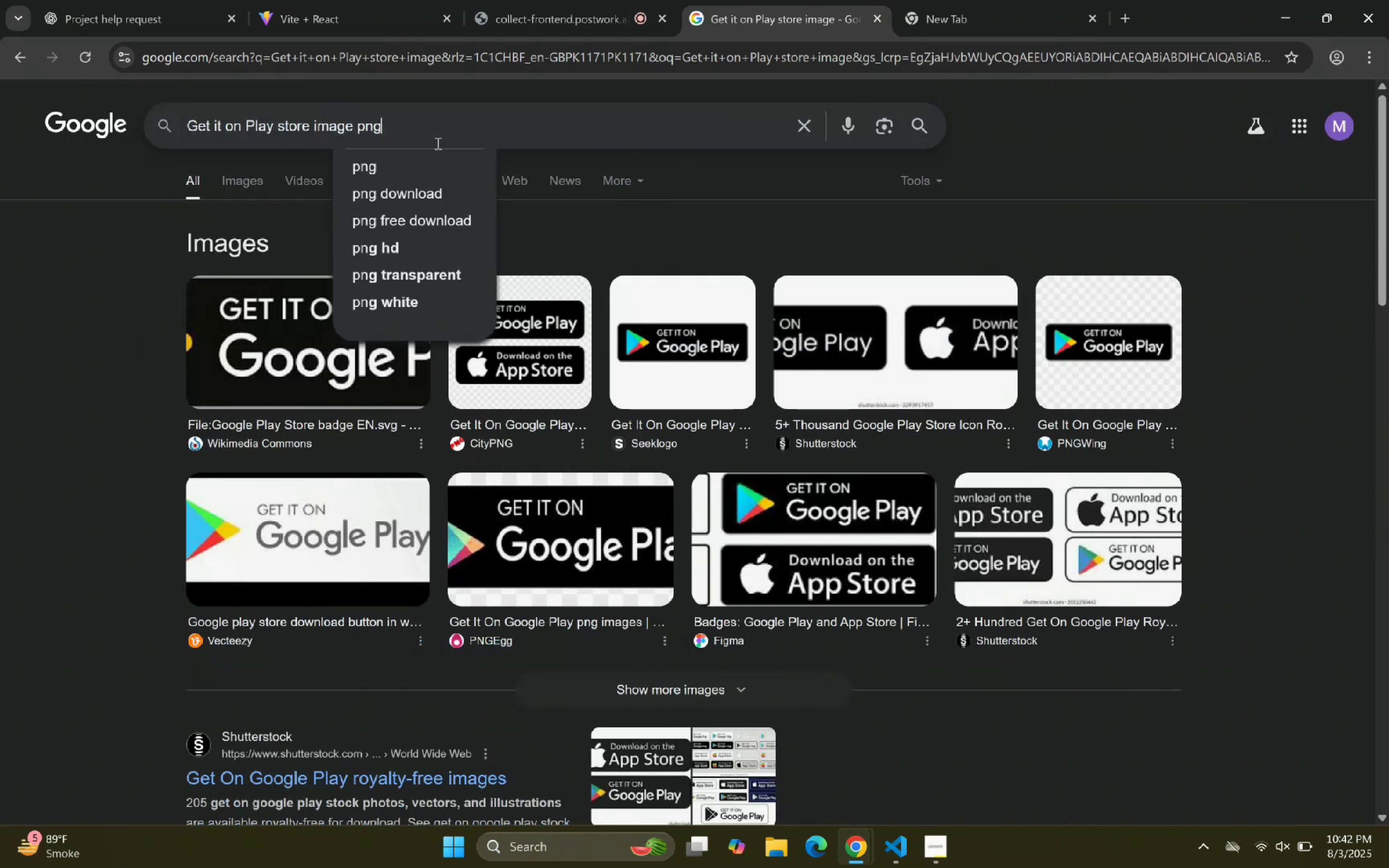 
key(Enter)
 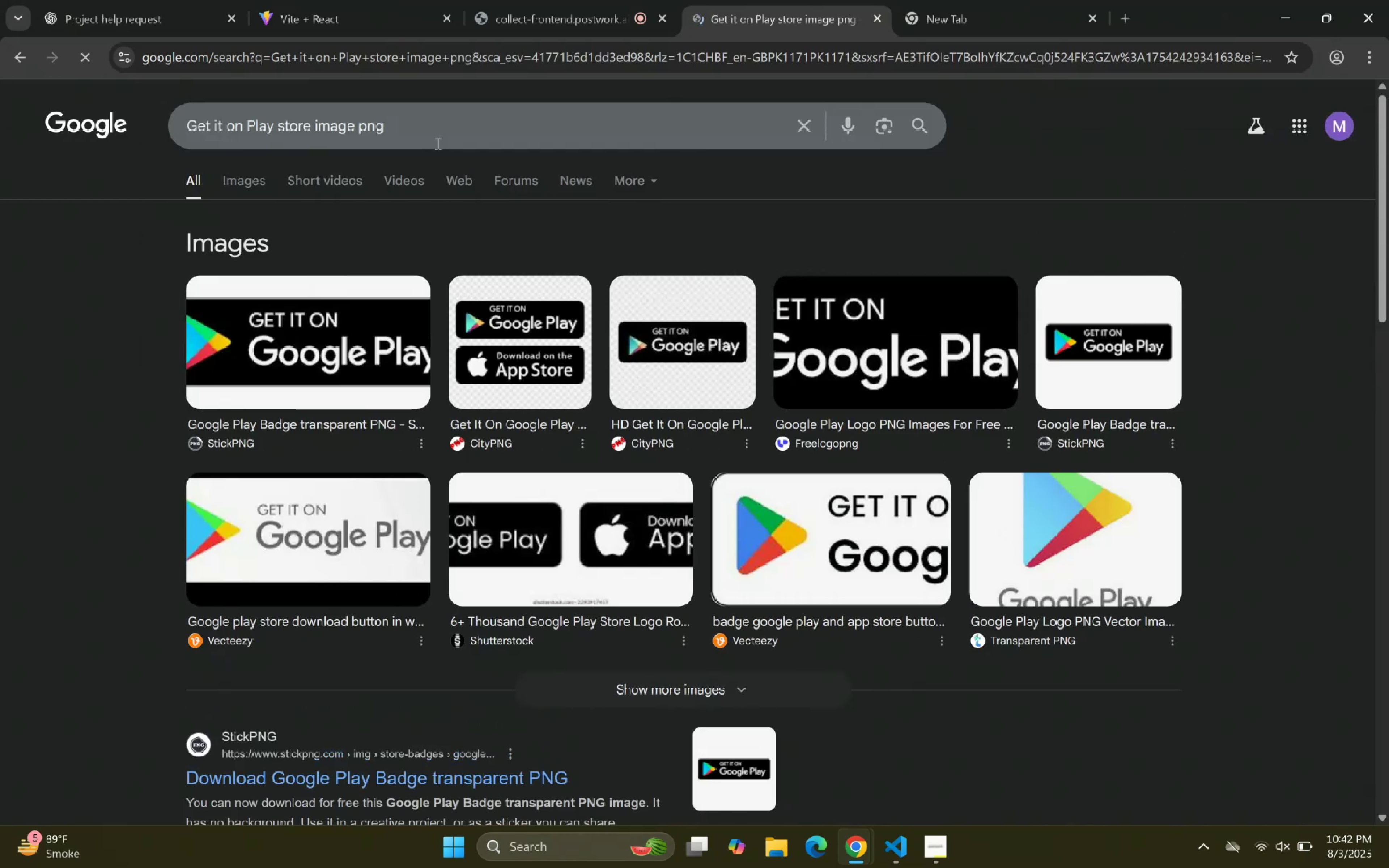 
scroll: coordinate [459, 493], scroll_direction: down, amount: 5.0
 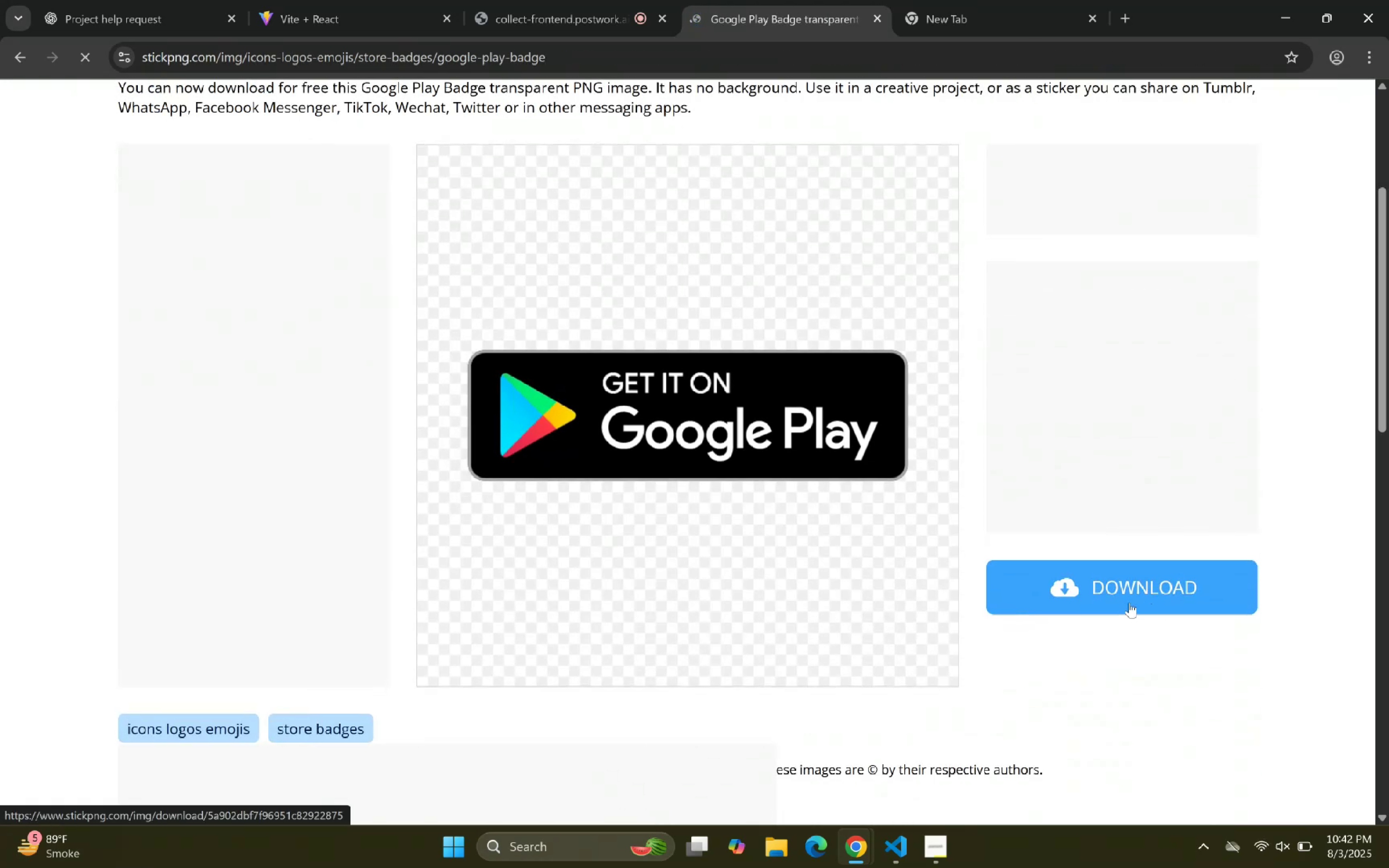 
left_click_drag(start_coordinate=[1130, 589], to_coordinate=[1130, 587])
 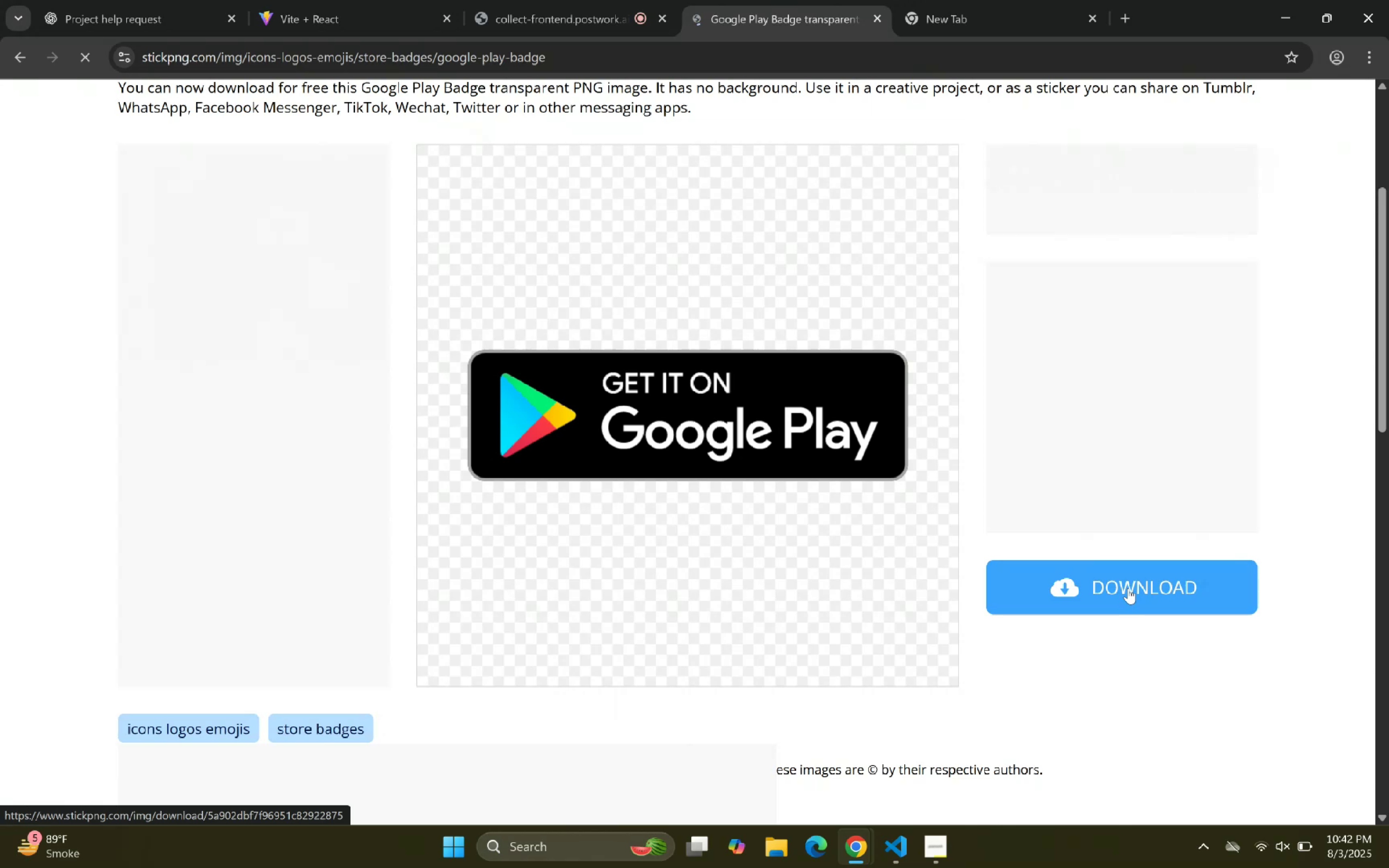 
scroll: coordinate [828, 348], scroll_direction: up, amount: 13.0
 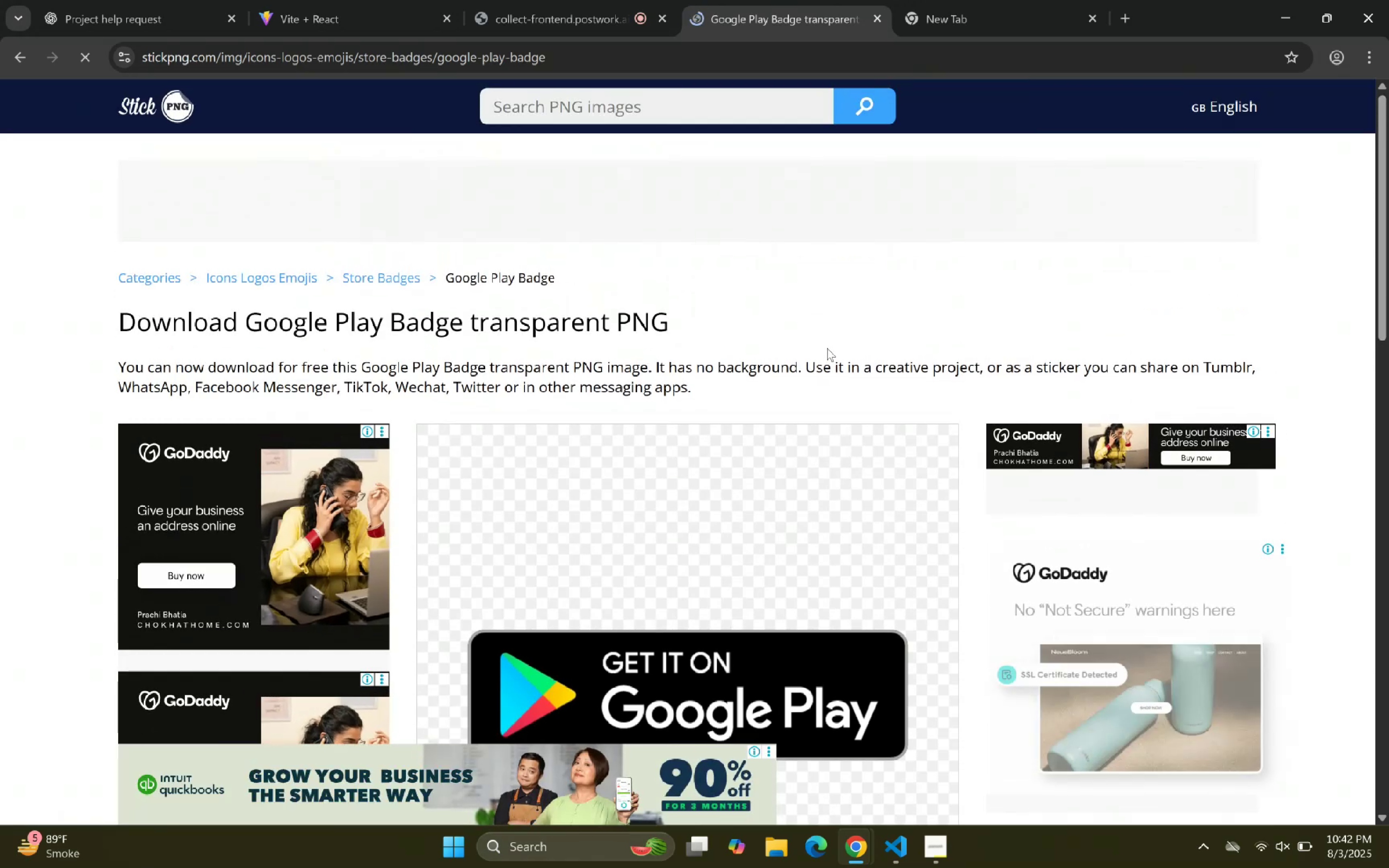 
scroll: coordinate [827, 349], scroll_direction: down, amount: 10.0
 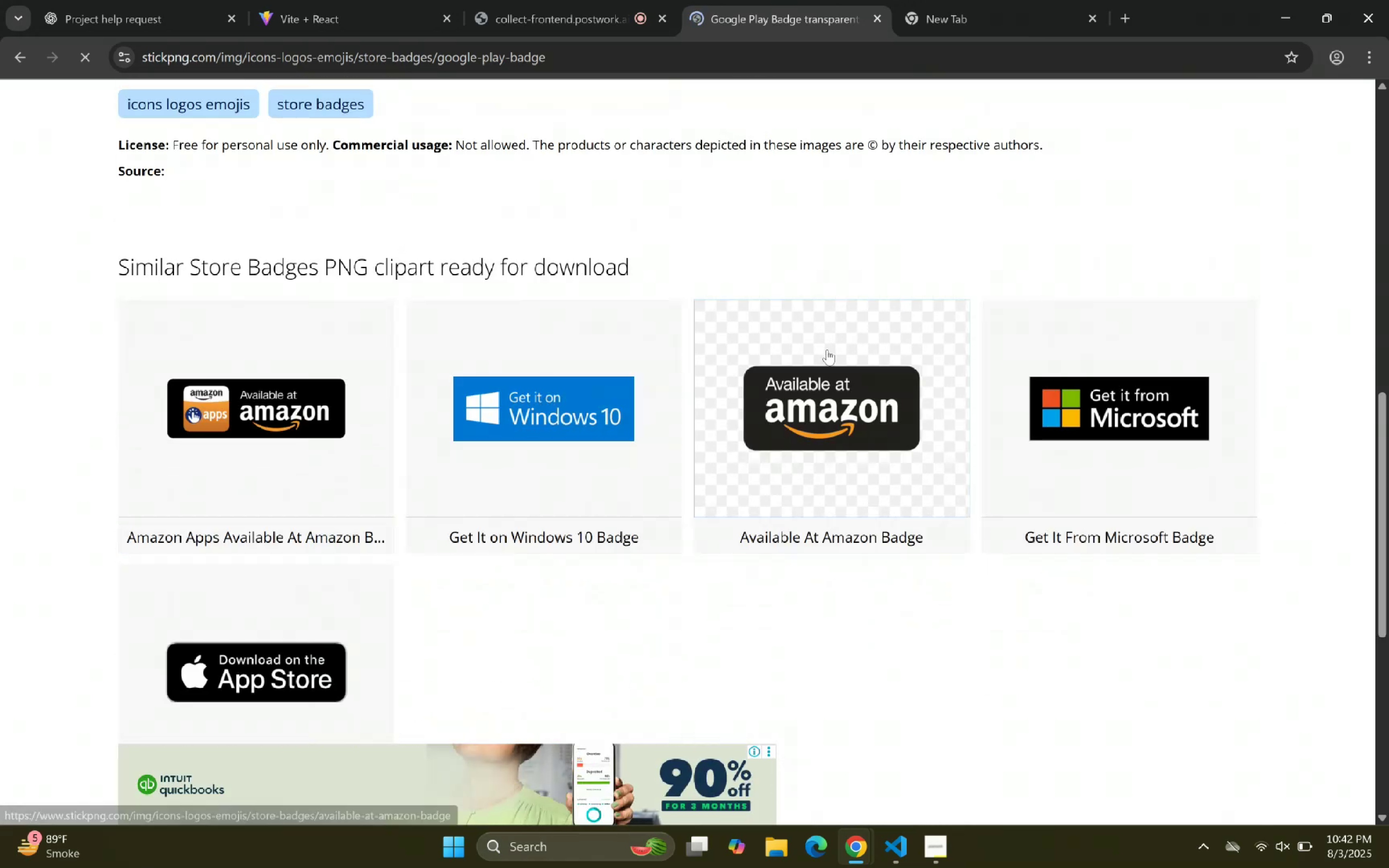 
scroll: coordinate [827, 349], scroll_direction: up, amount: 2.0
 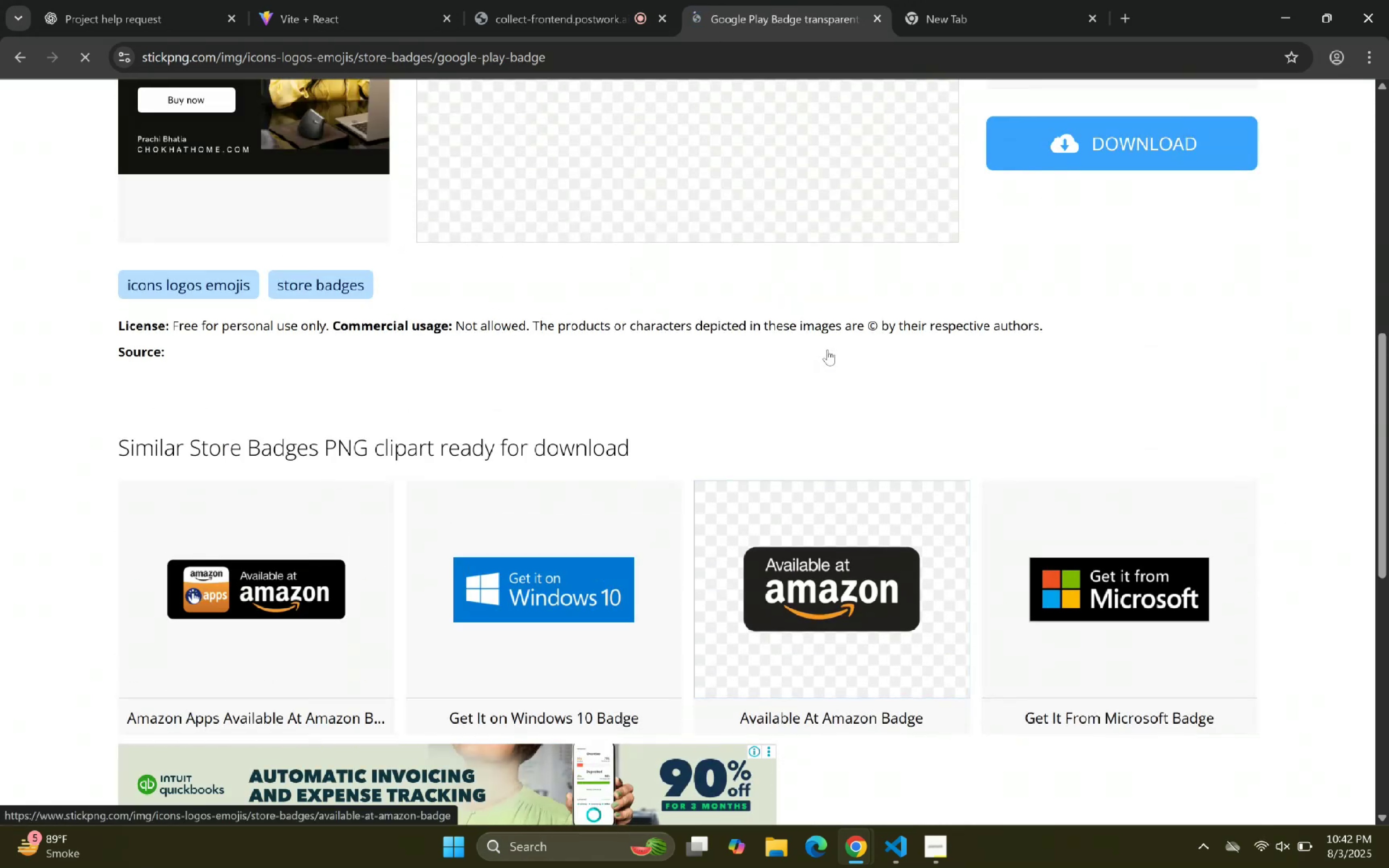 
scroll: coordinate [831, 352], scroll_direction: down, amount: 4.0
 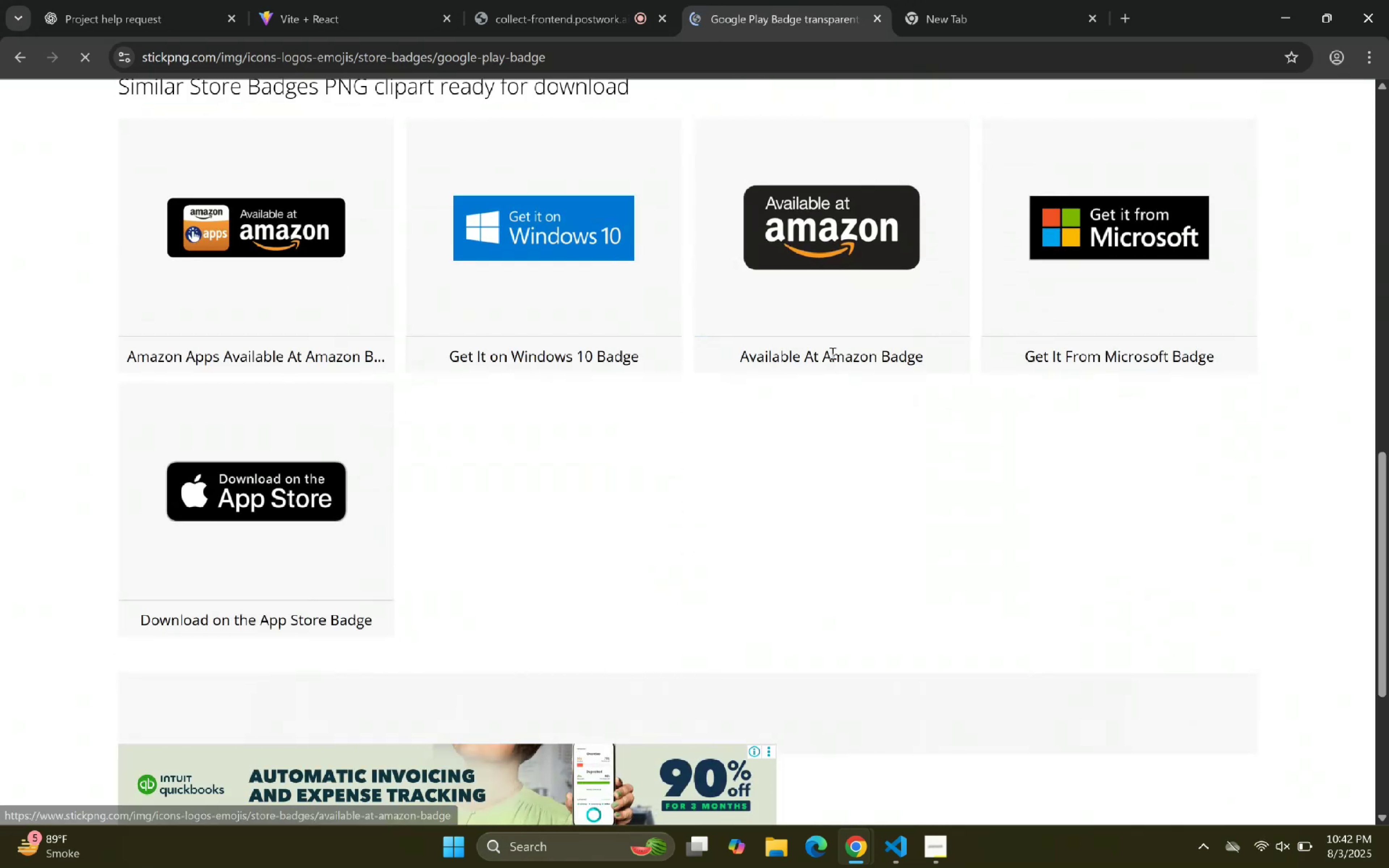 
scroll: coordinate [833, 361], scroll_direction: up, amount: 13.0
 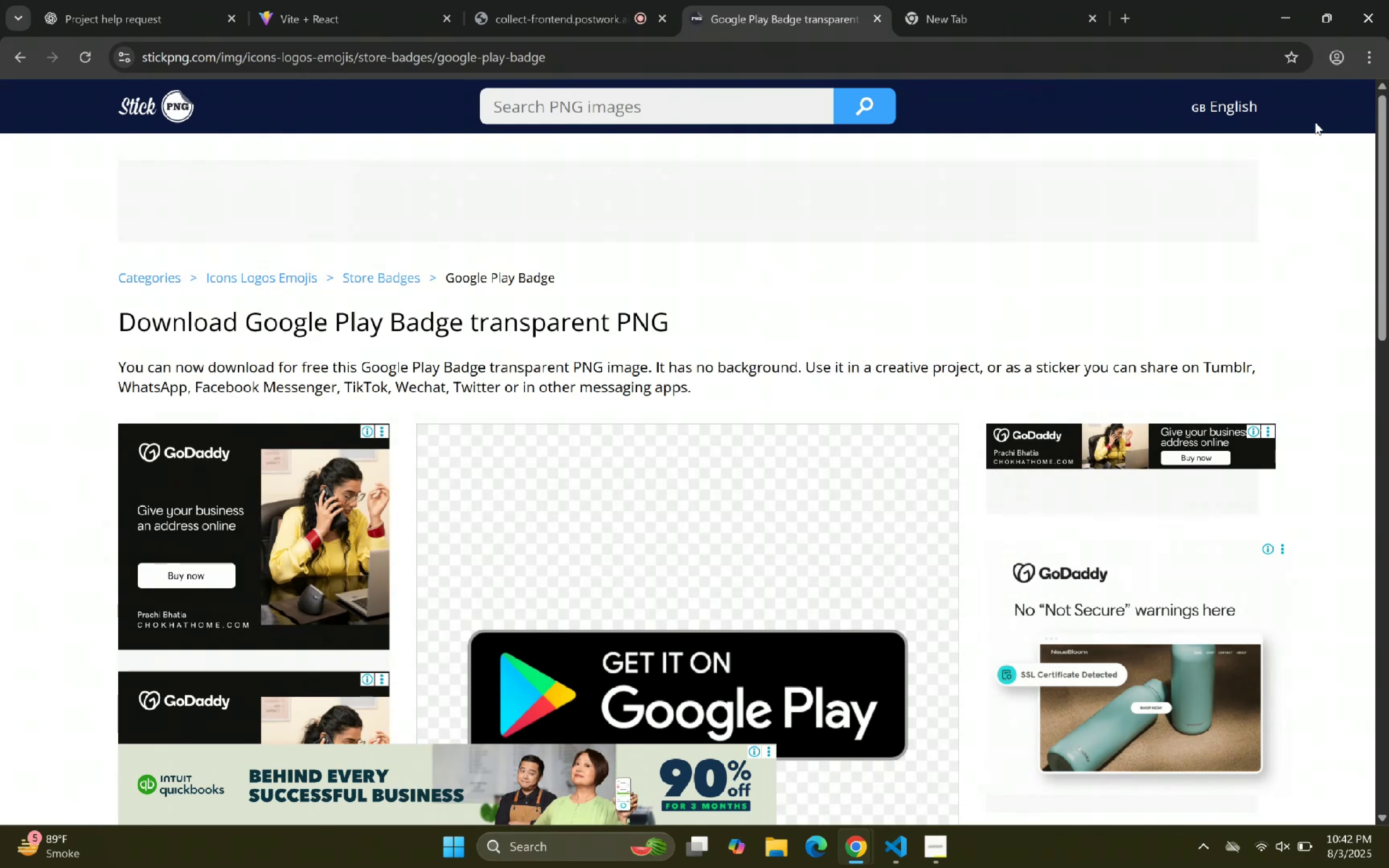 
scroll: coordinate [1178, 211], scroll_direction: down, amount: 6.0
 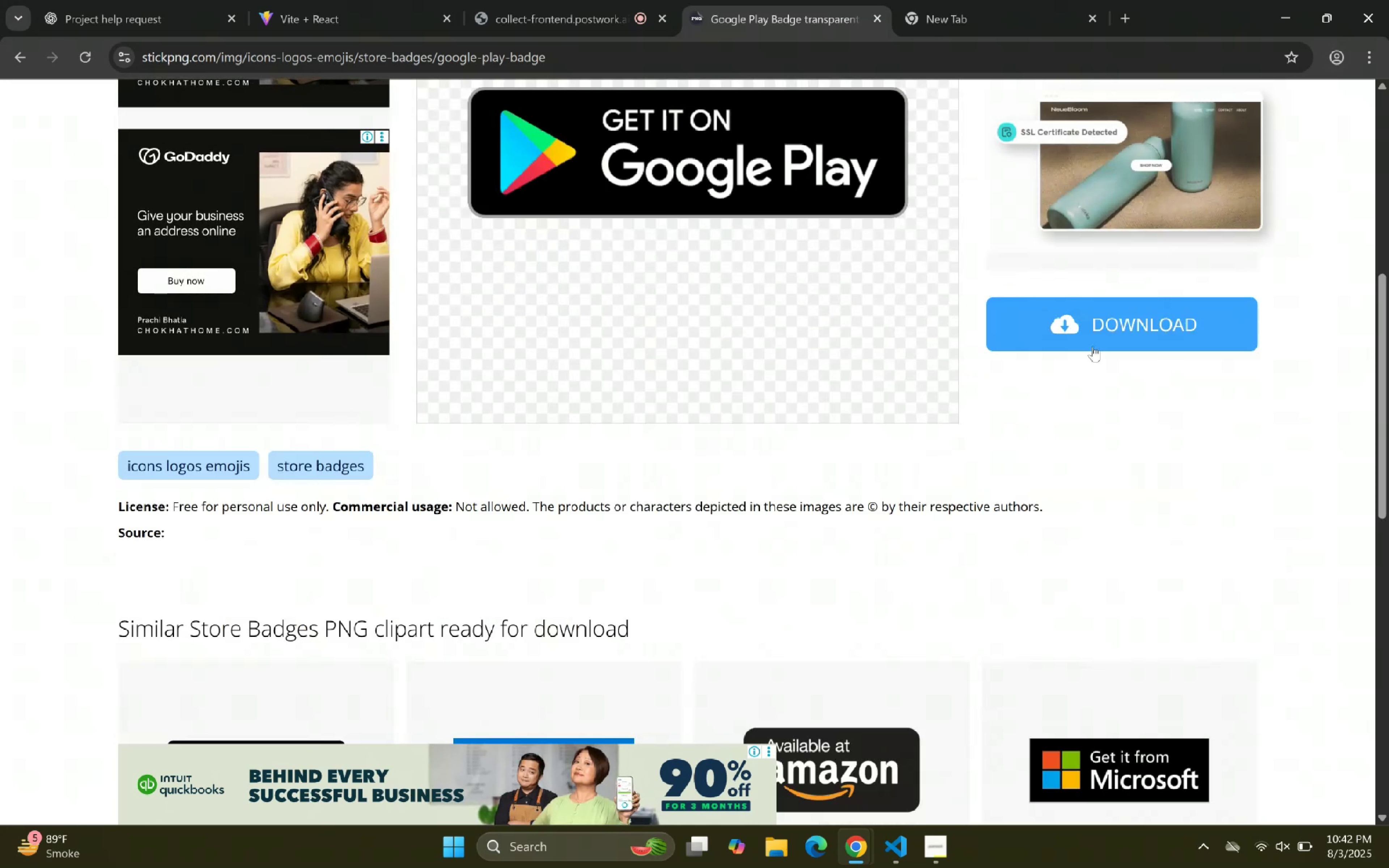 
left_click_drag(start_coordinate=[1112, 320], to_coordinate=[1112, 324])
 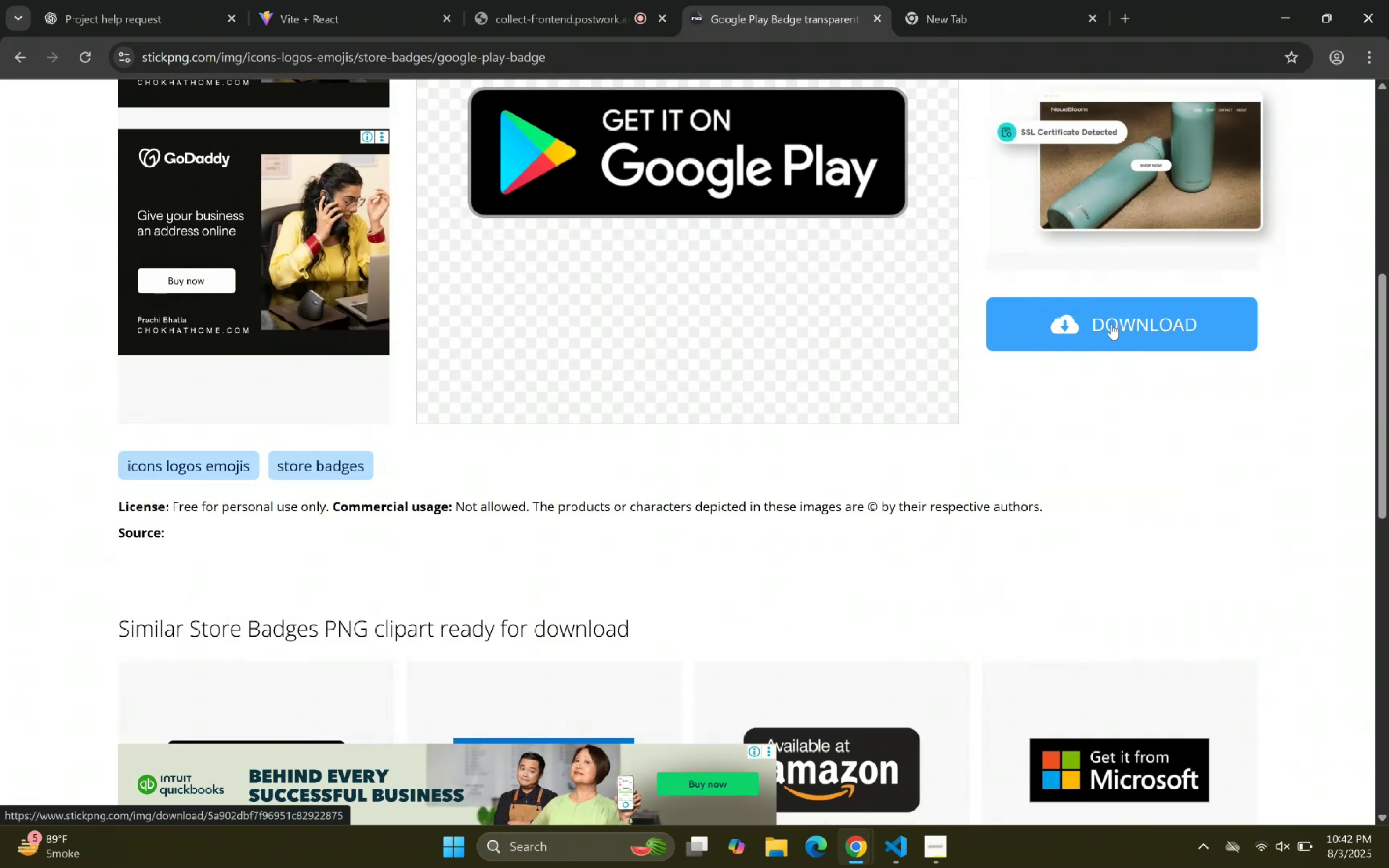 
left_click([1111, 324])
 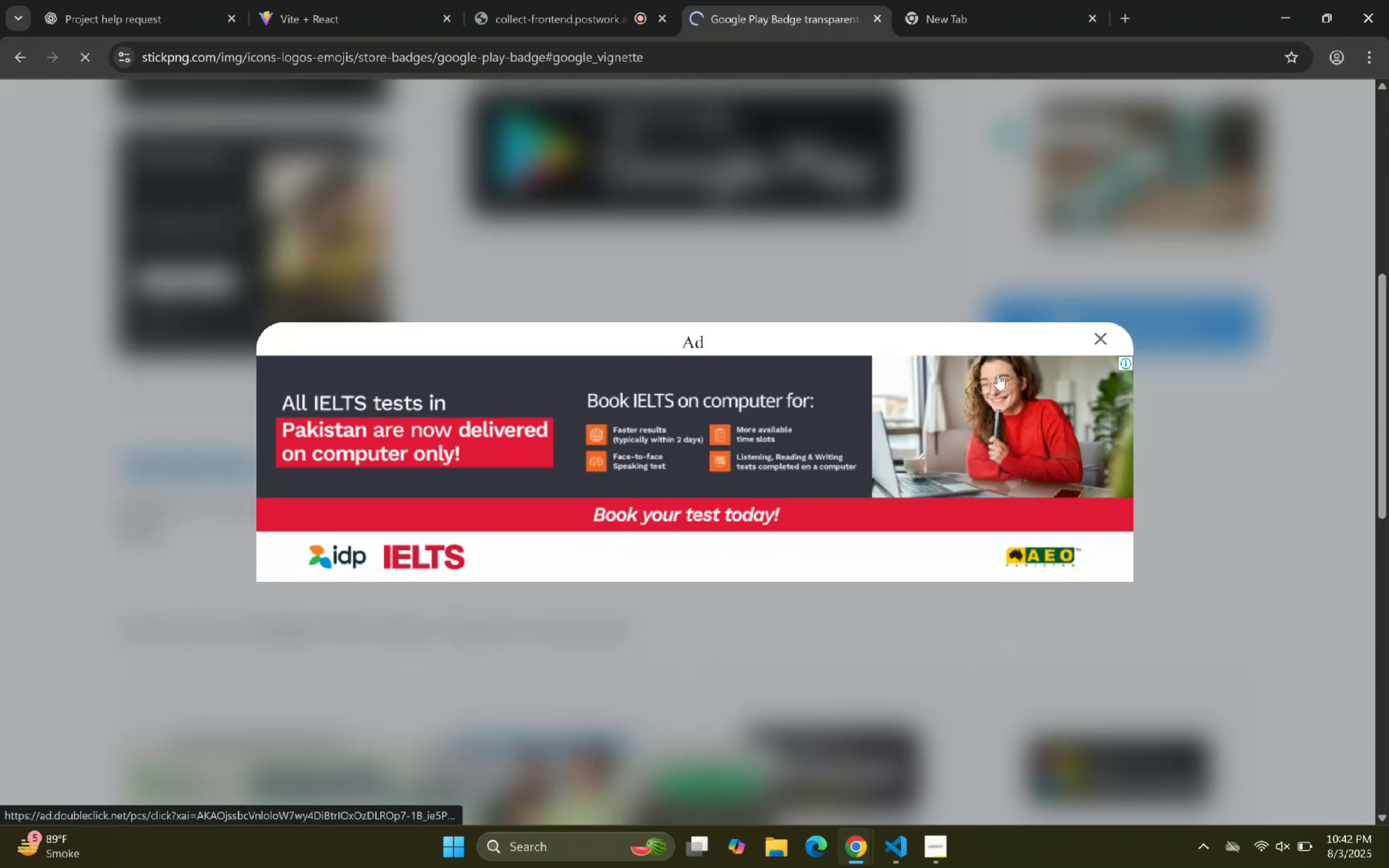 
scroll: coordinate [982, 220], scroll_direction: up, amount: 3.0
 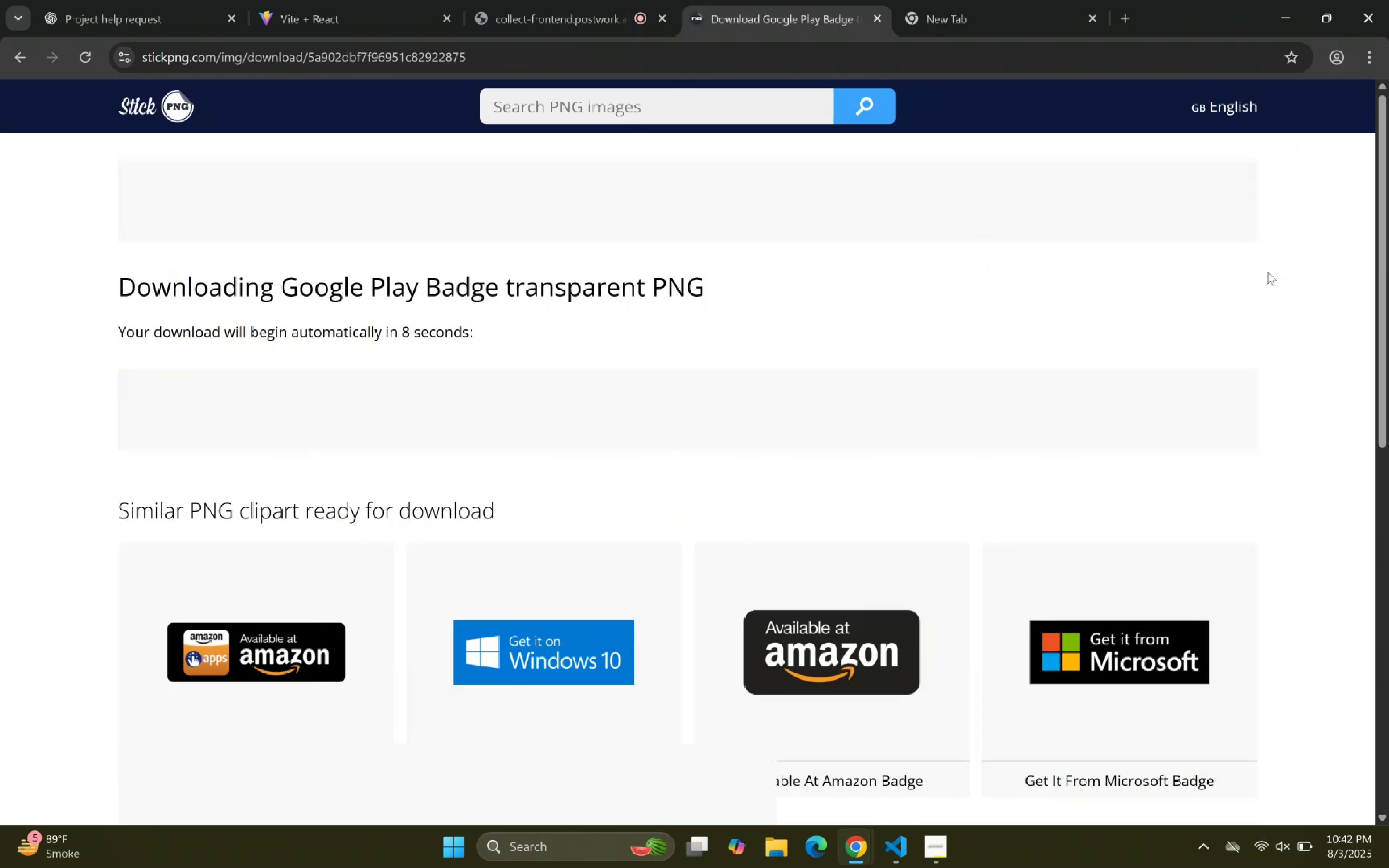 
mouse_move([754, 233])
 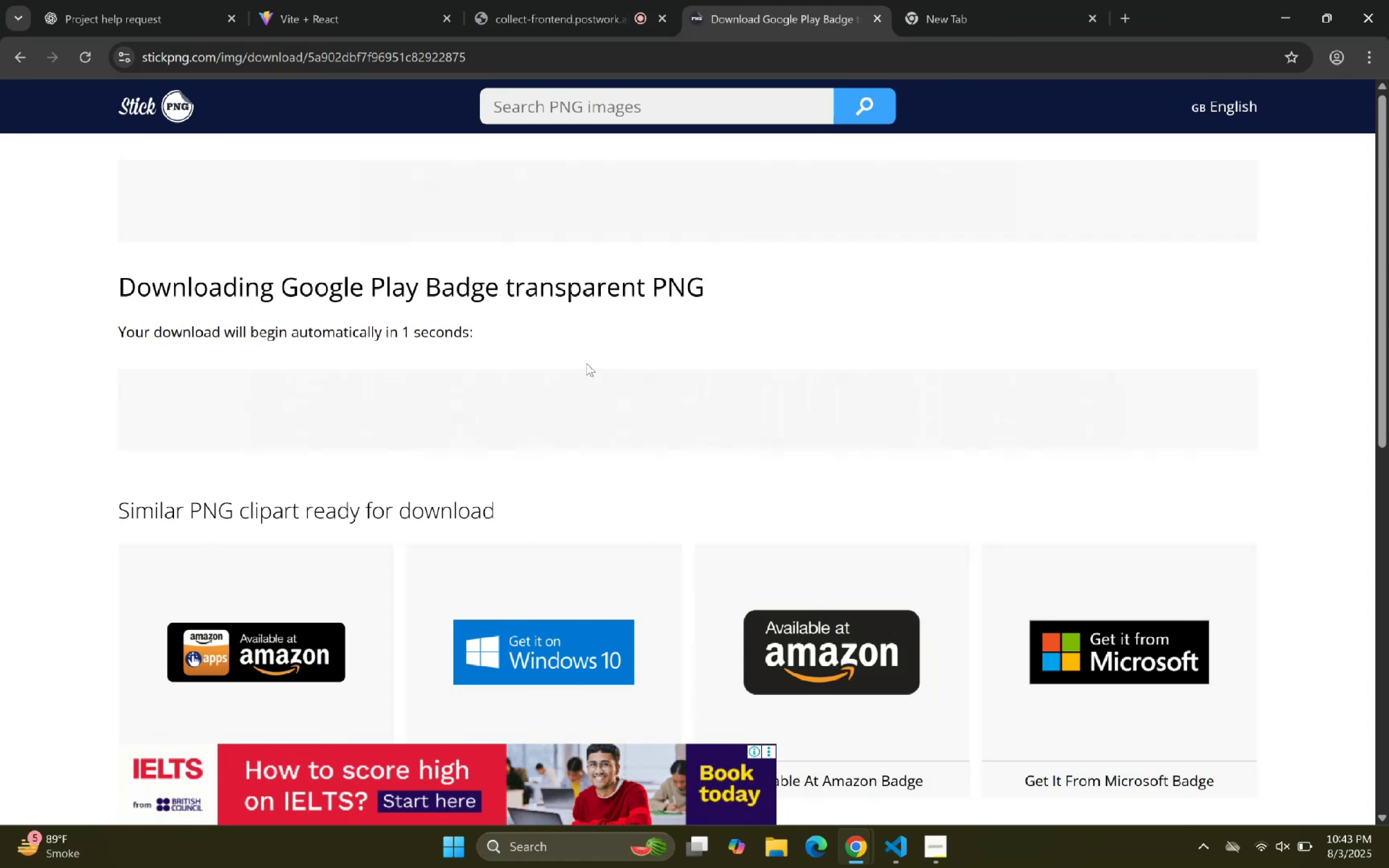 
wait(9.18)
 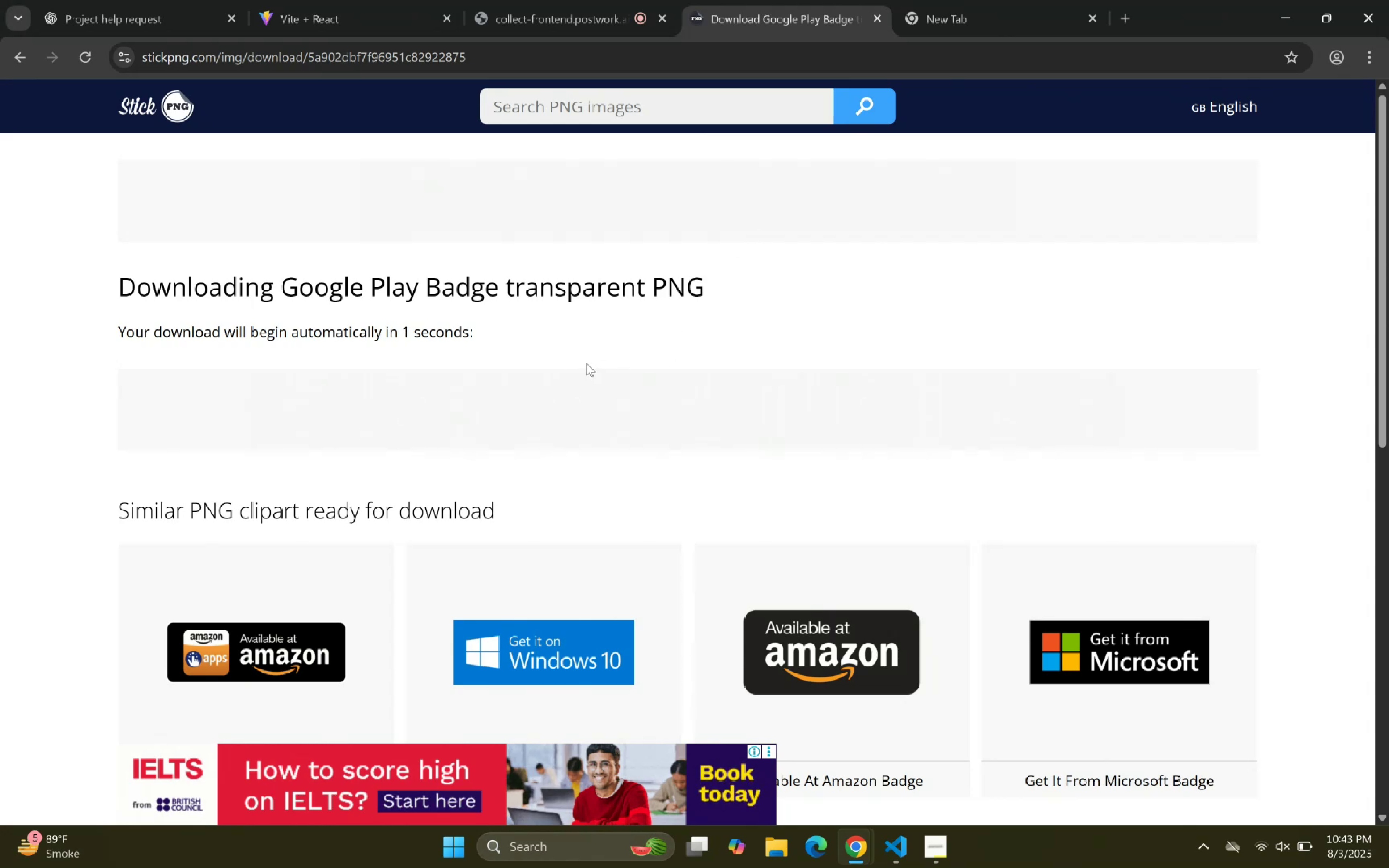 
scroll: coordinate [887, 378], scroll_direction: down, amount: 9.0
 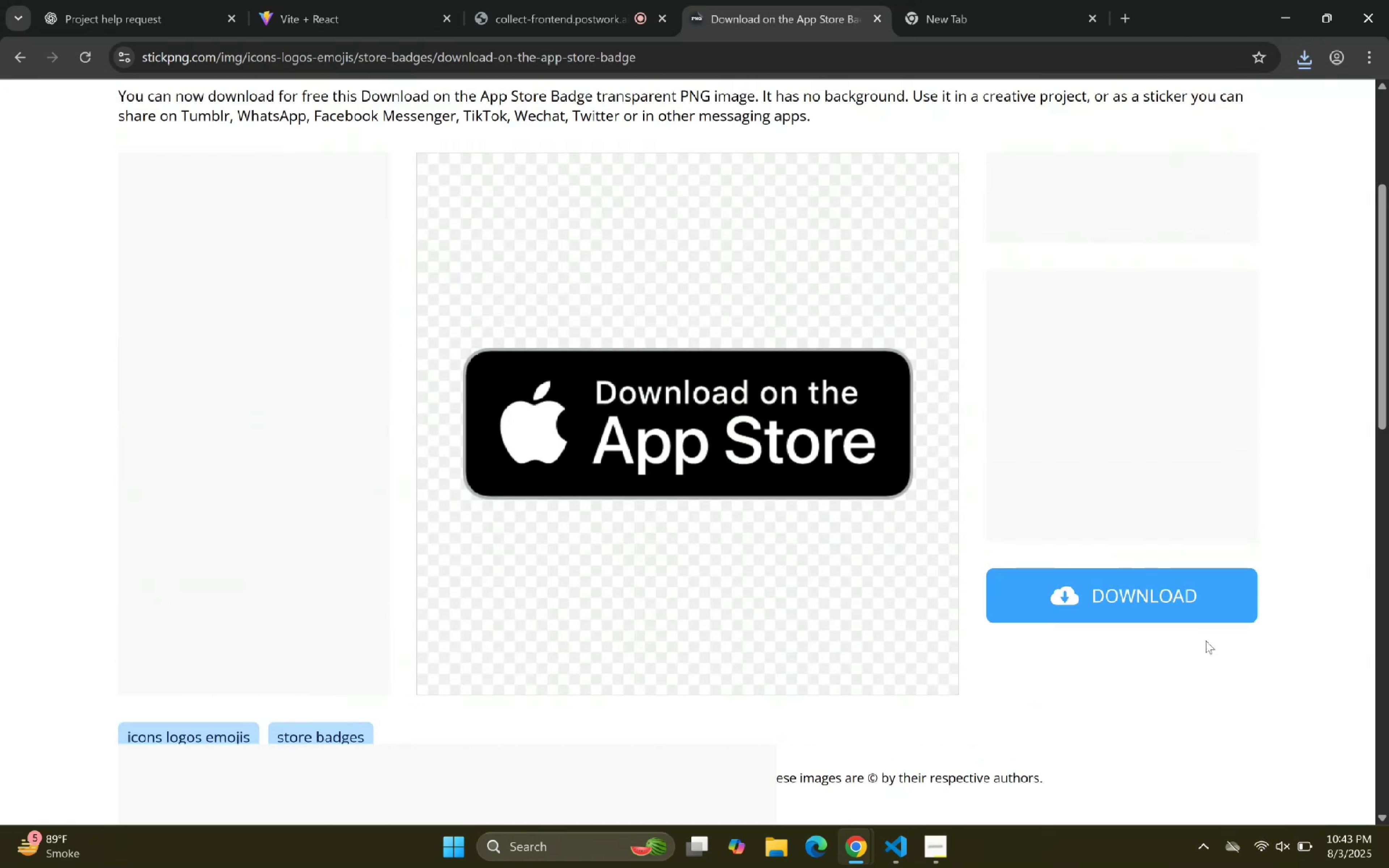 
left_click_drag(start_coordinate=[1129, 586], to_coordinate=[1130, 586])
 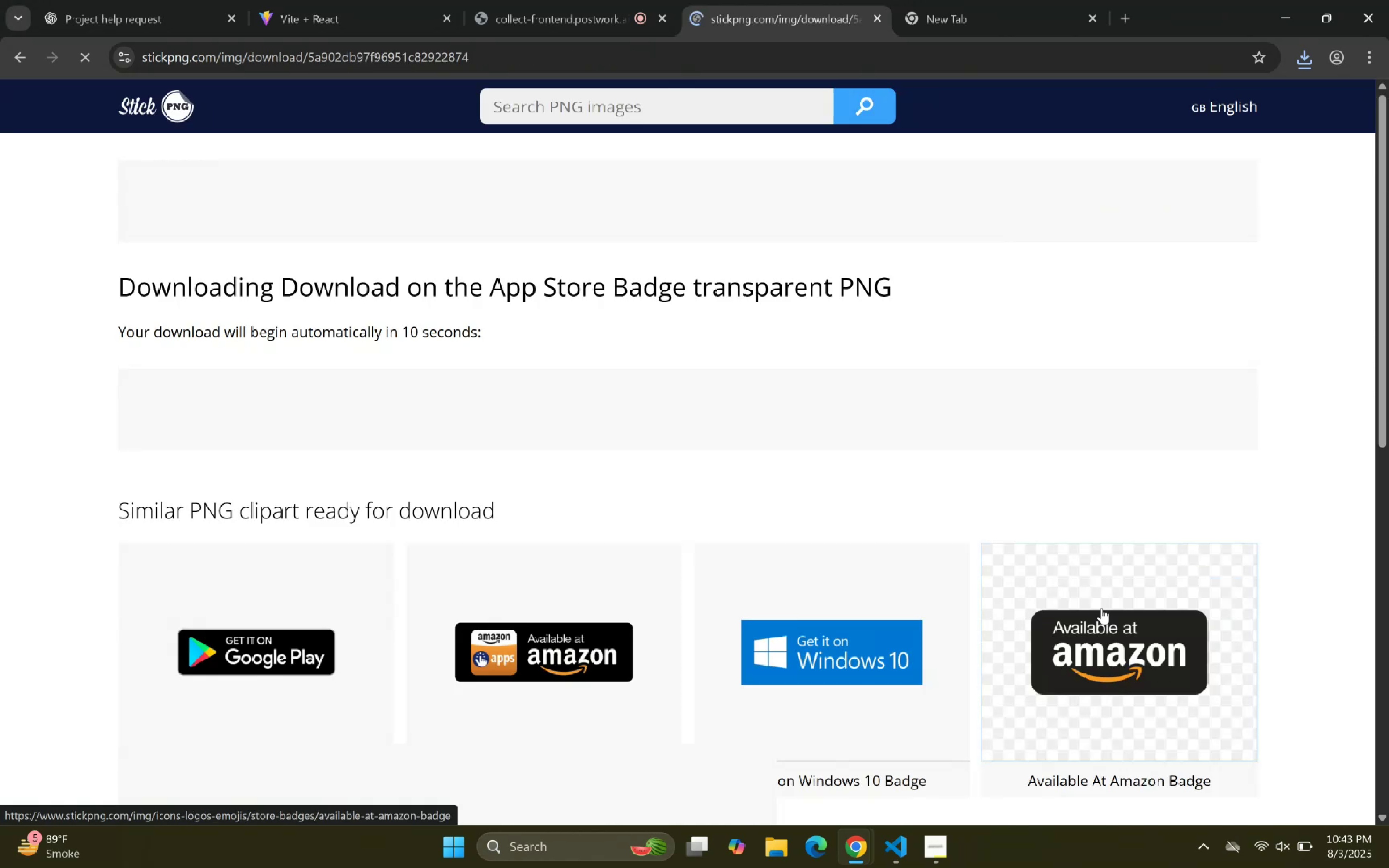 
wait(6.42)
 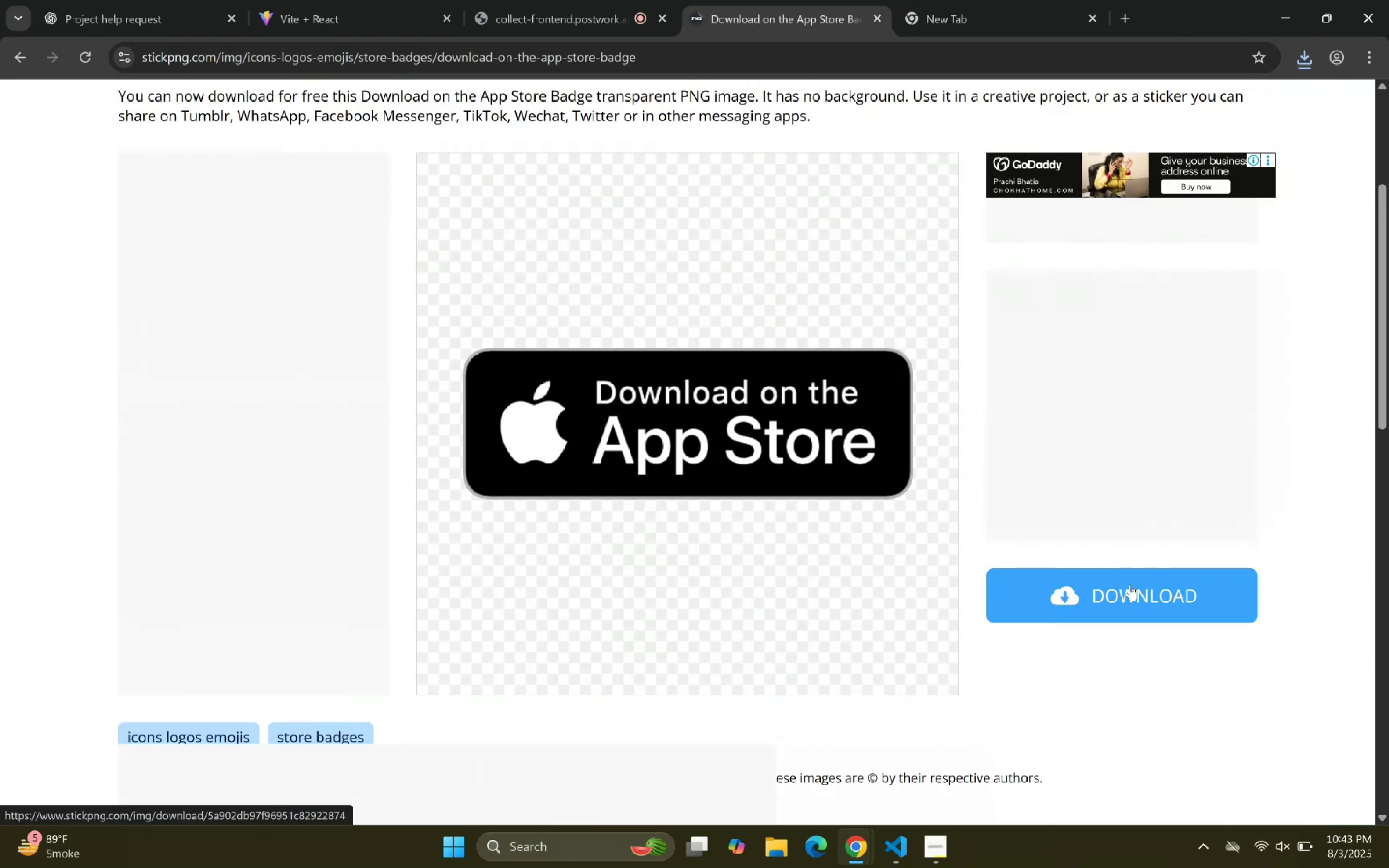 
scroll: coordinate [572, 365], scroll_direction: down, amount: 1.0
 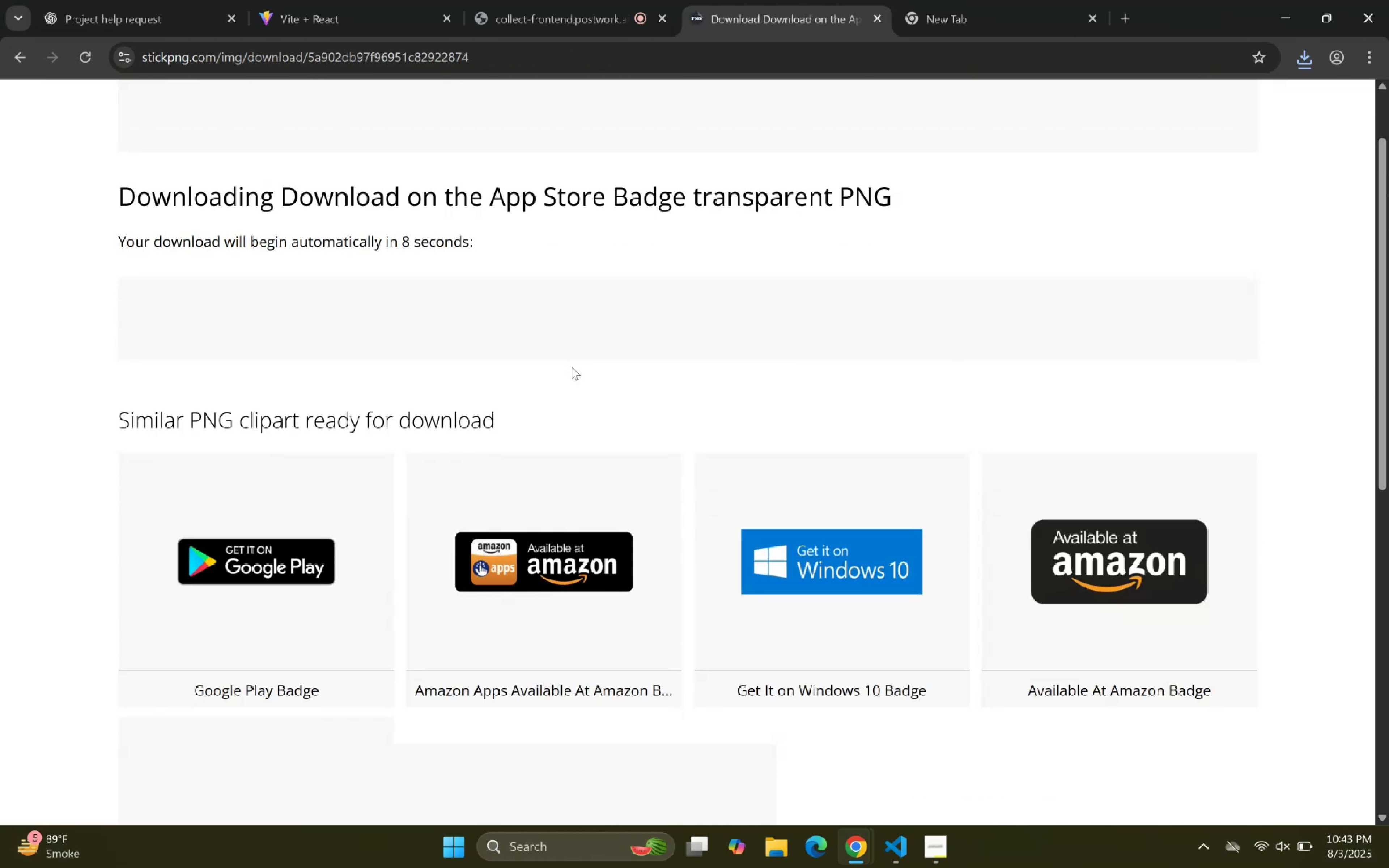 
scroll: coordinate [571, 367], scroll_direction: up, amount: 1.0
 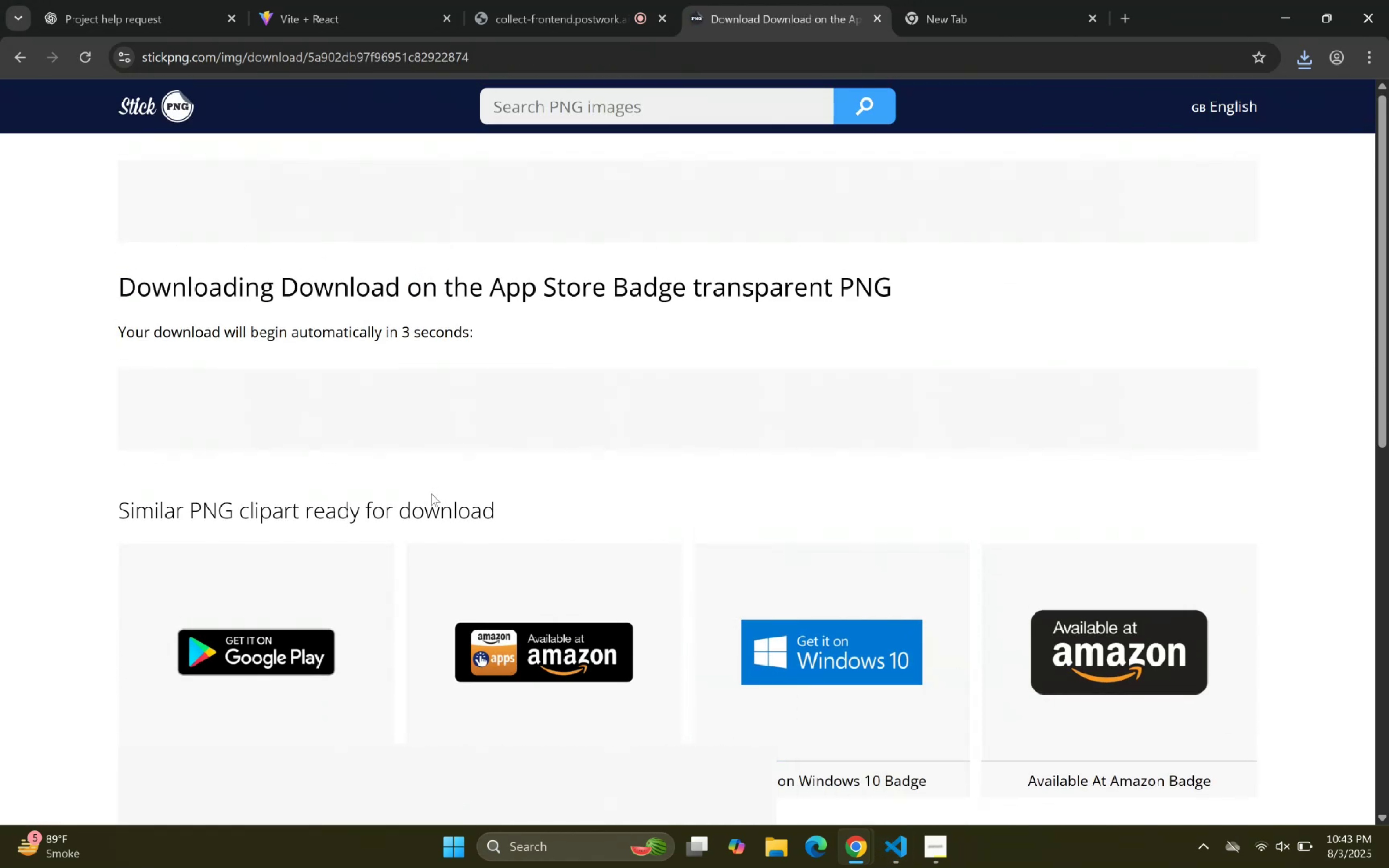 
wait(6.37)
 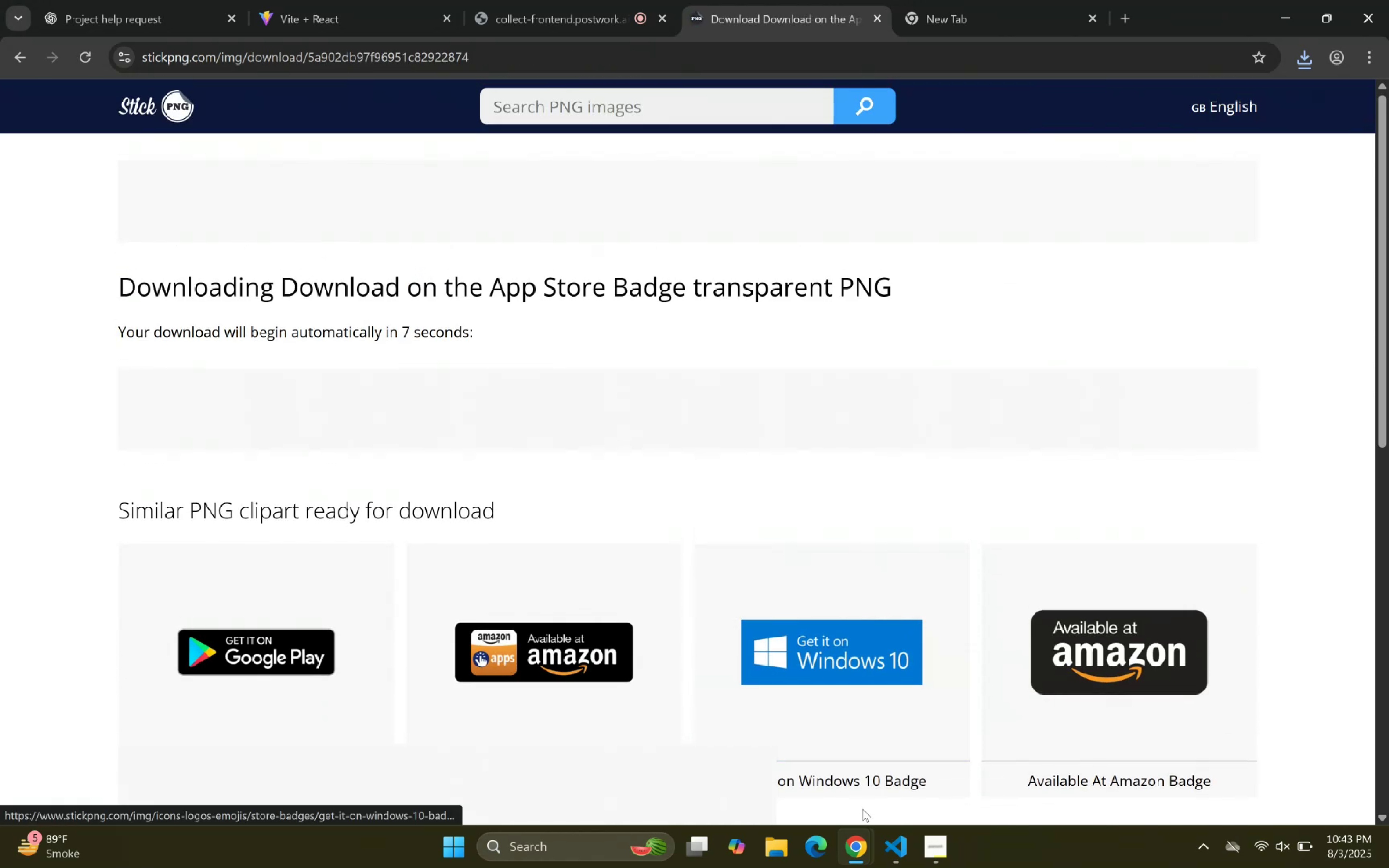 
mouse_move([557, 323])
 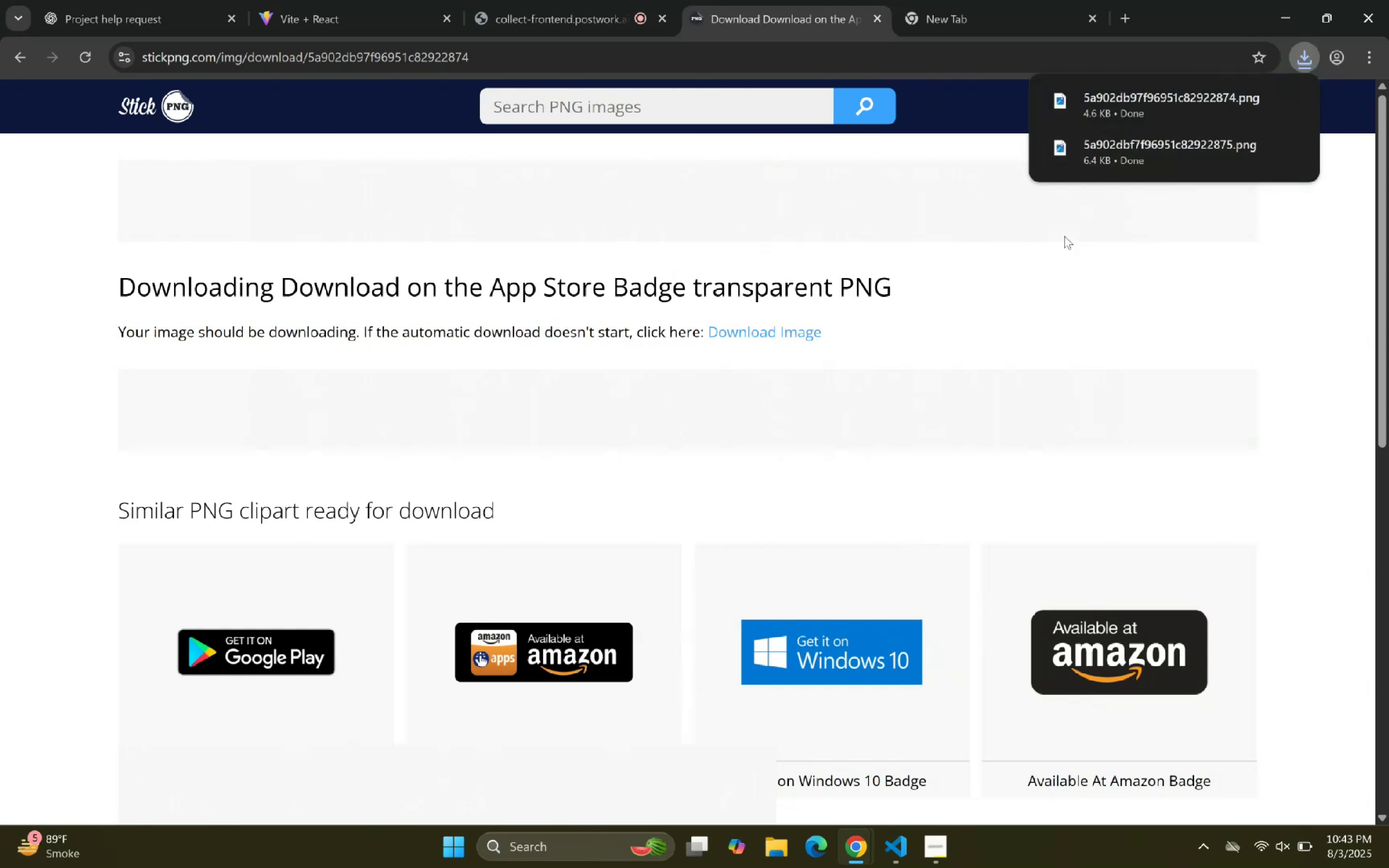 
left_click_drag(start_coordinate=[1175, 20], to_coordinate=[0, 207])
 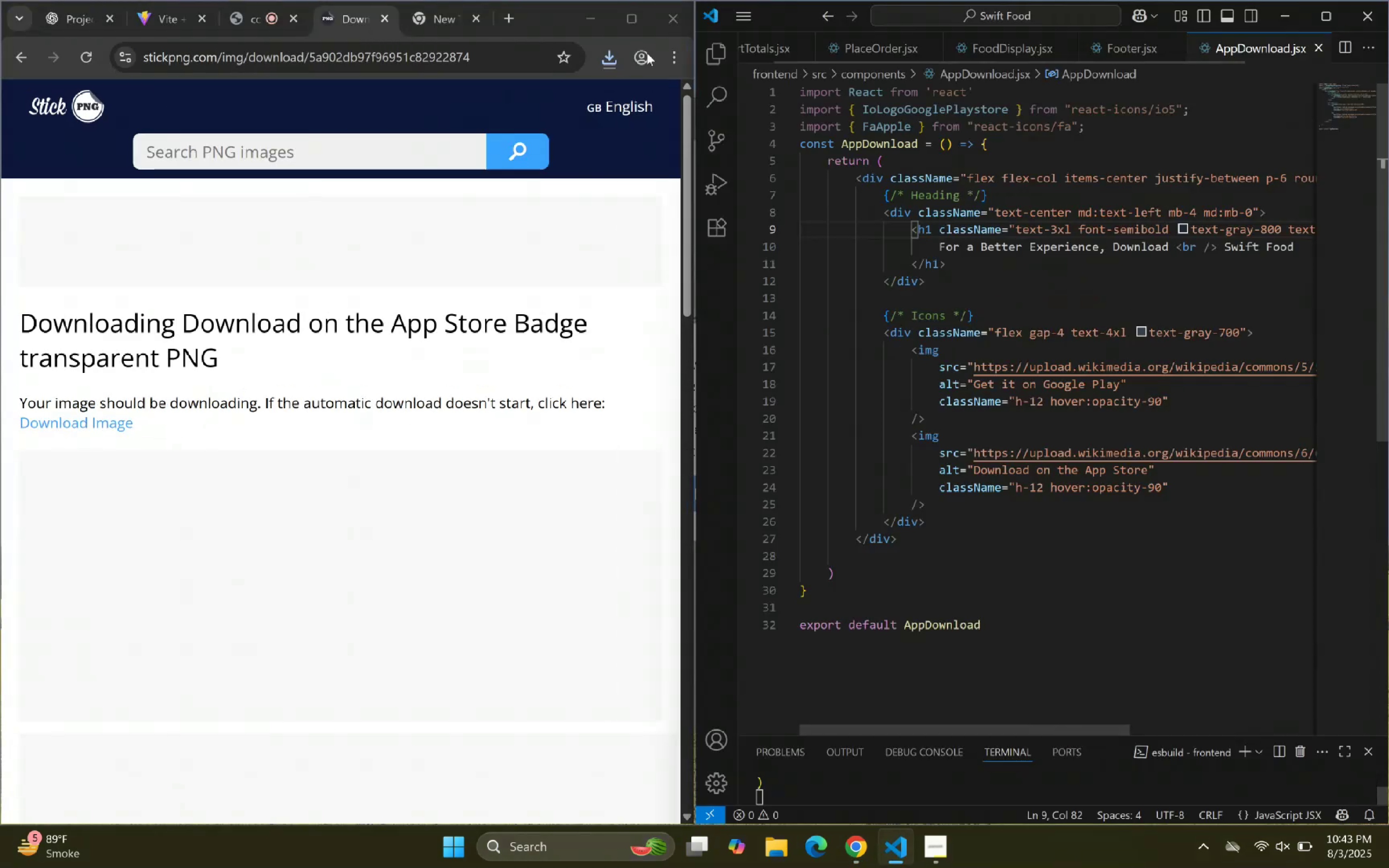 
left_click([724, 60])
 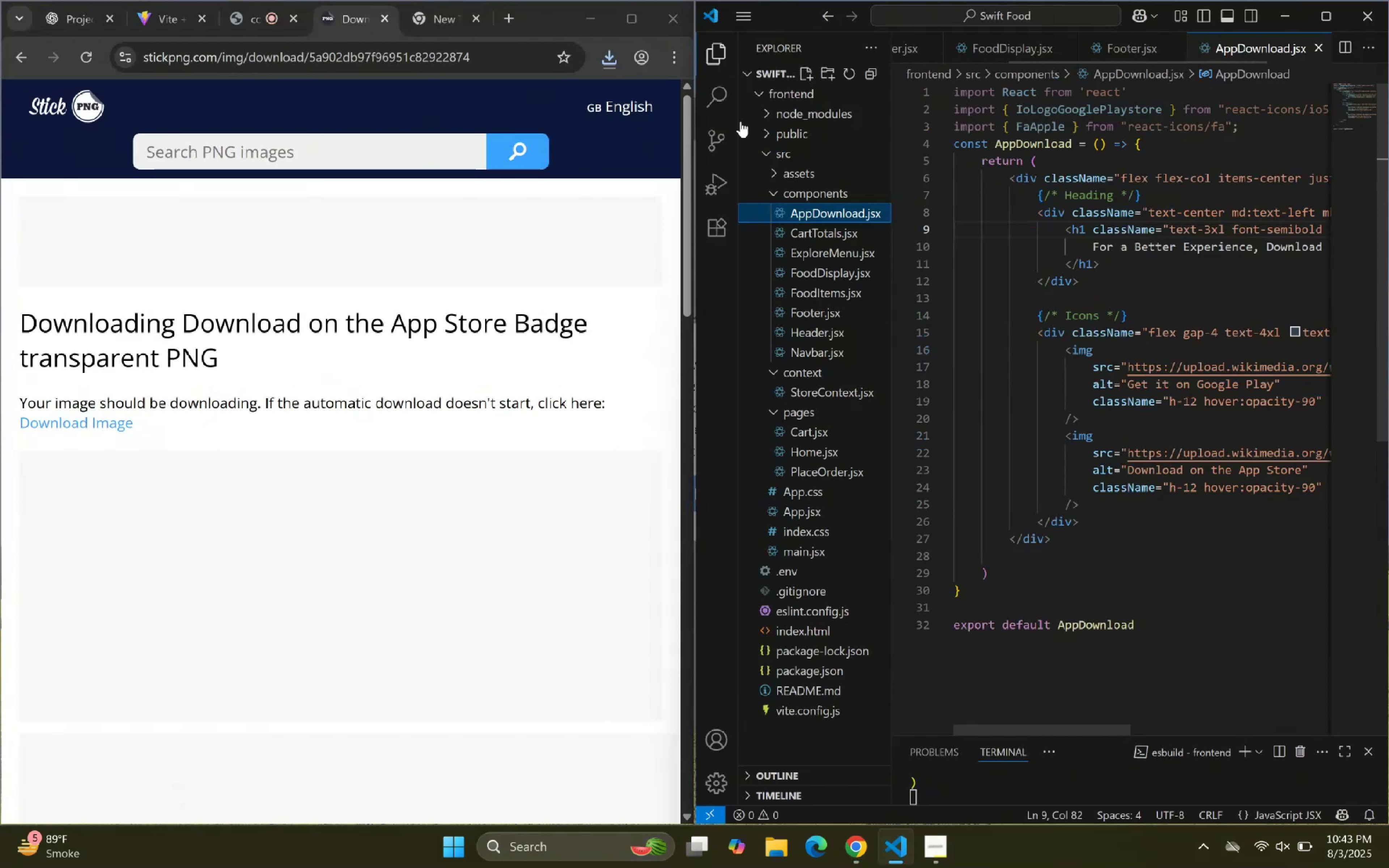 
scroll: coordinate [781, 192], scroll_direction: up, amount: 4.0
 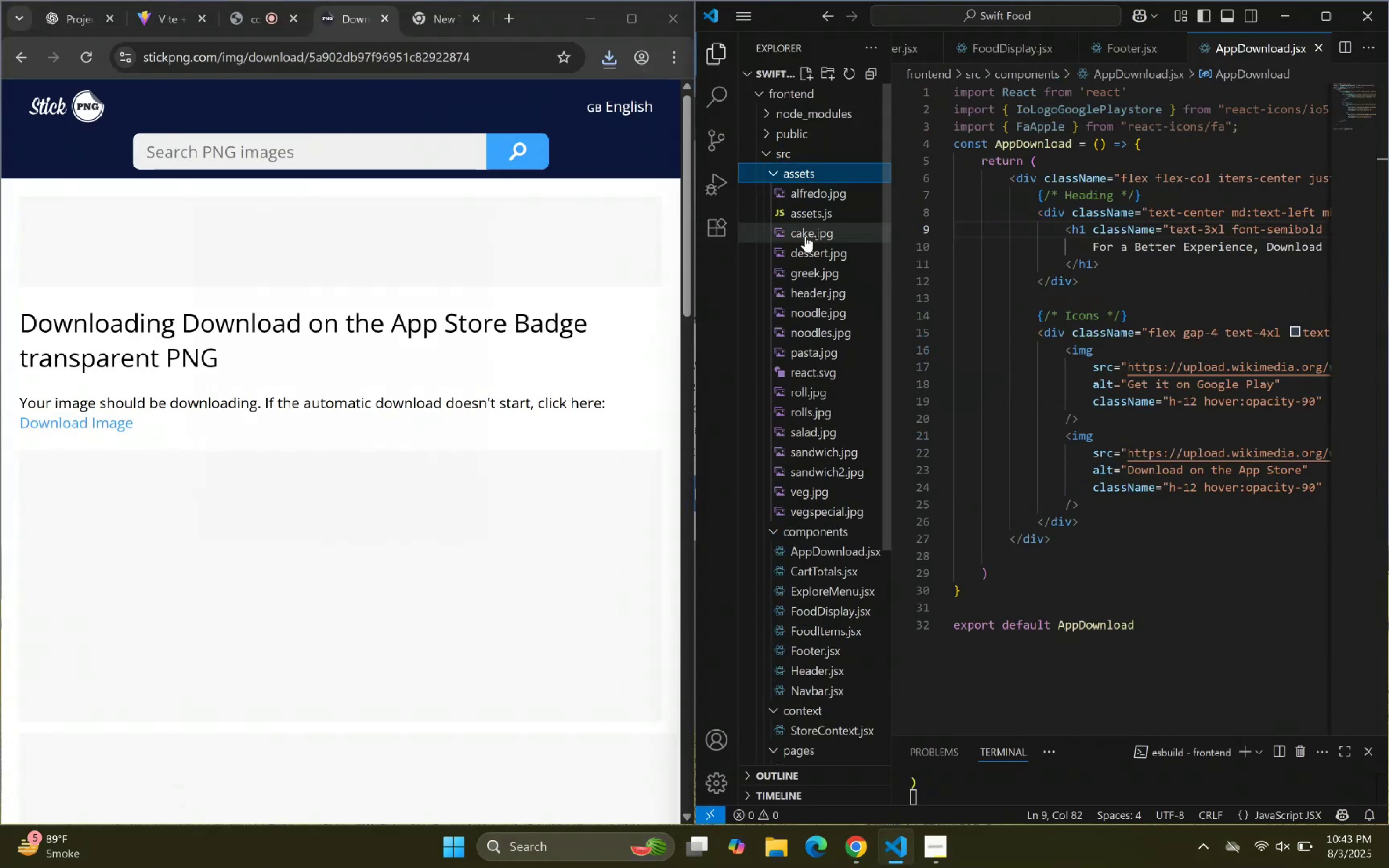 
left_click([603, 57])
 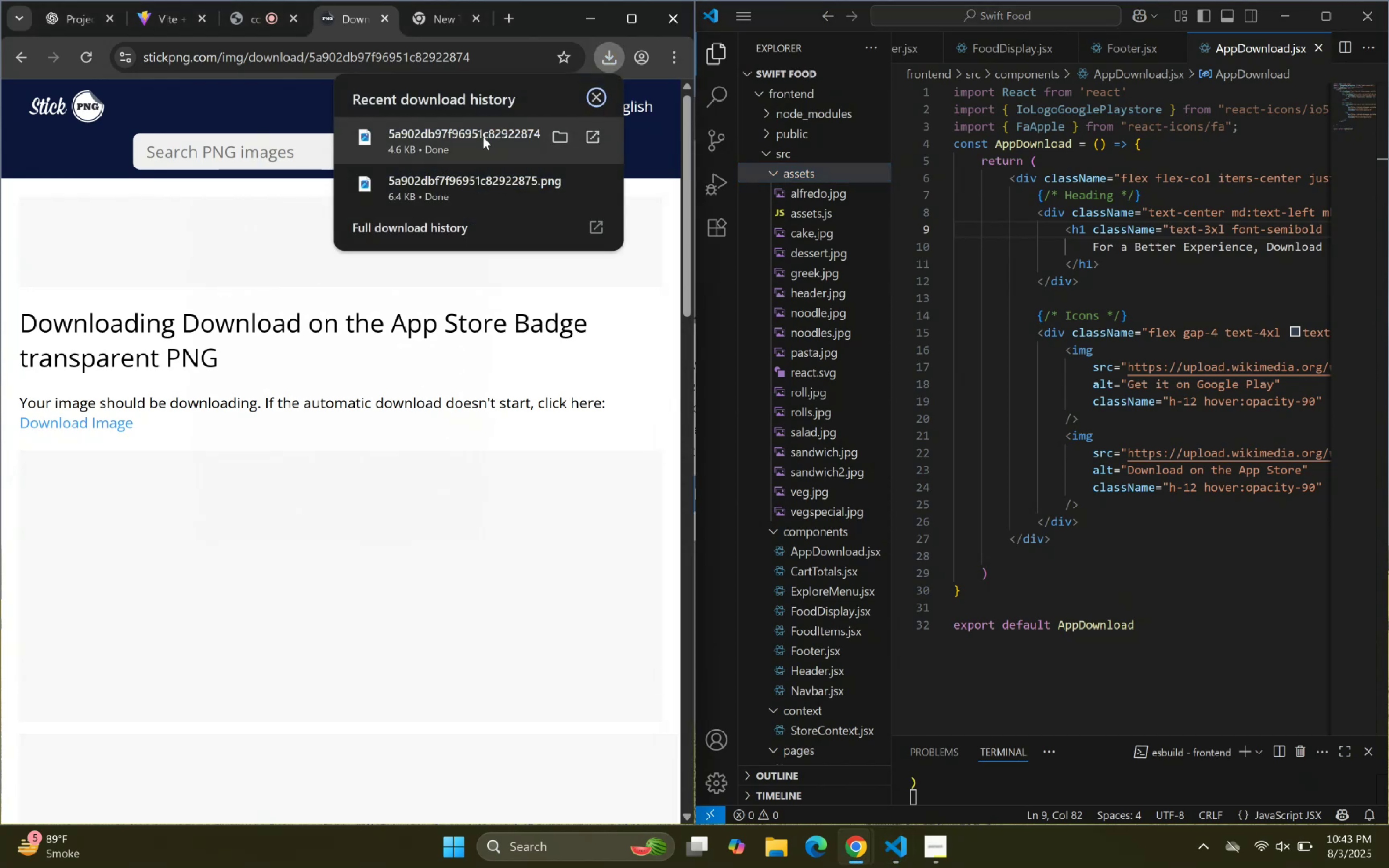 
left_click_drag(start_coordinate=[477, 139], to_coordinate=[808, 183])
 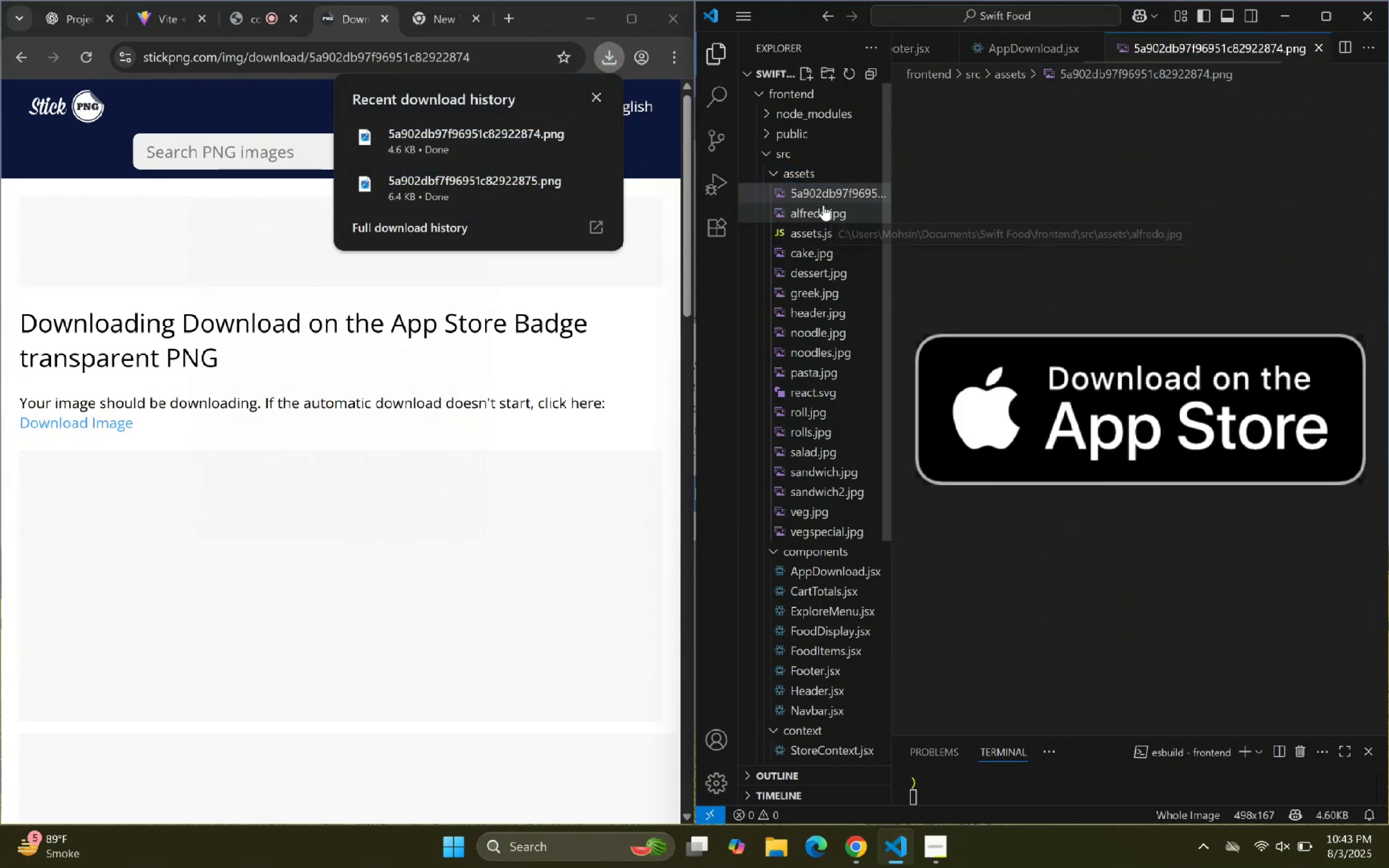 
right_click([823, 195])
 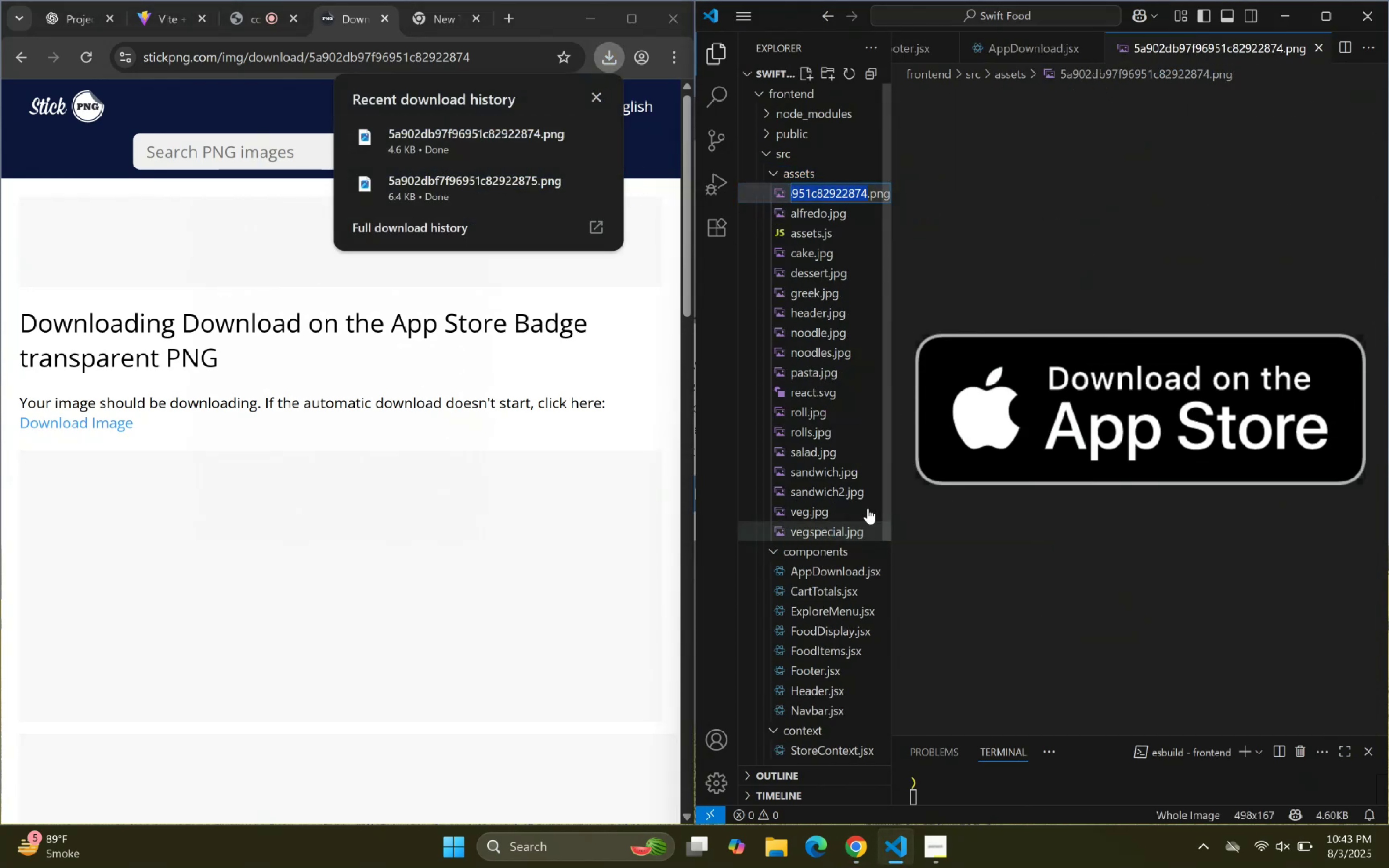 
type(Apple)
 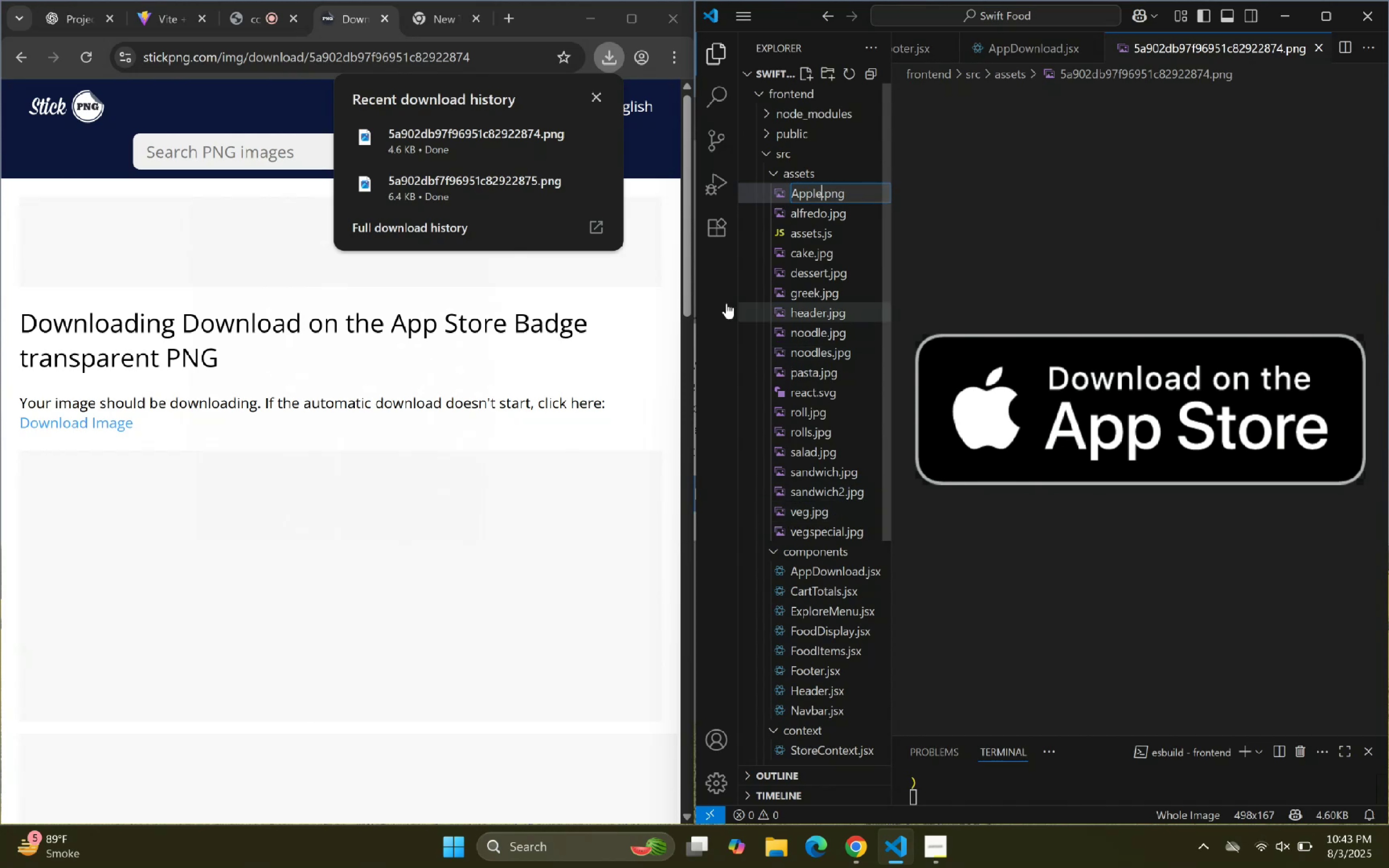 
left_click_drag(start_coordinate=[485, 194], to_coordinate=[841, 210])
 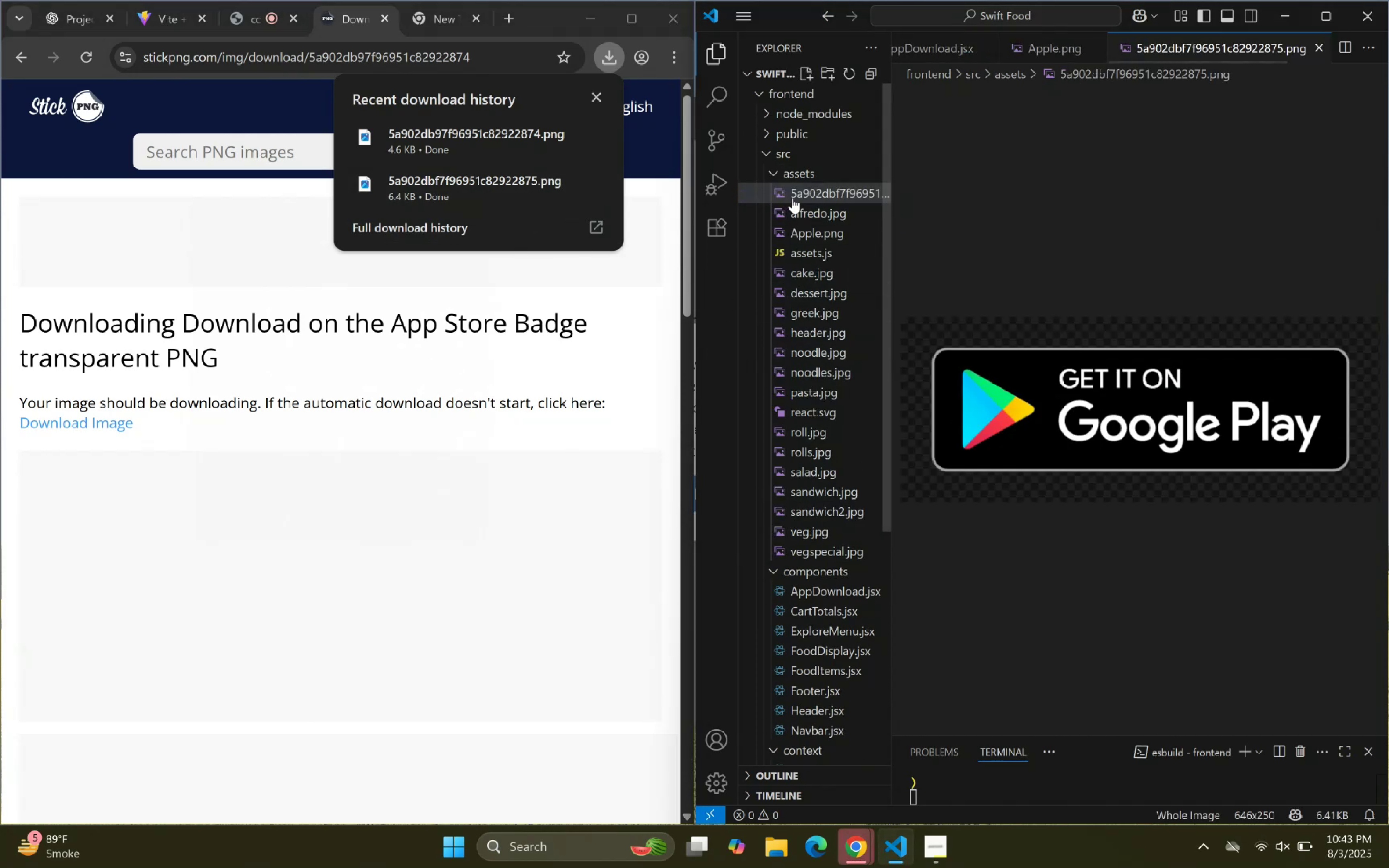 
right_click([792, 196])
 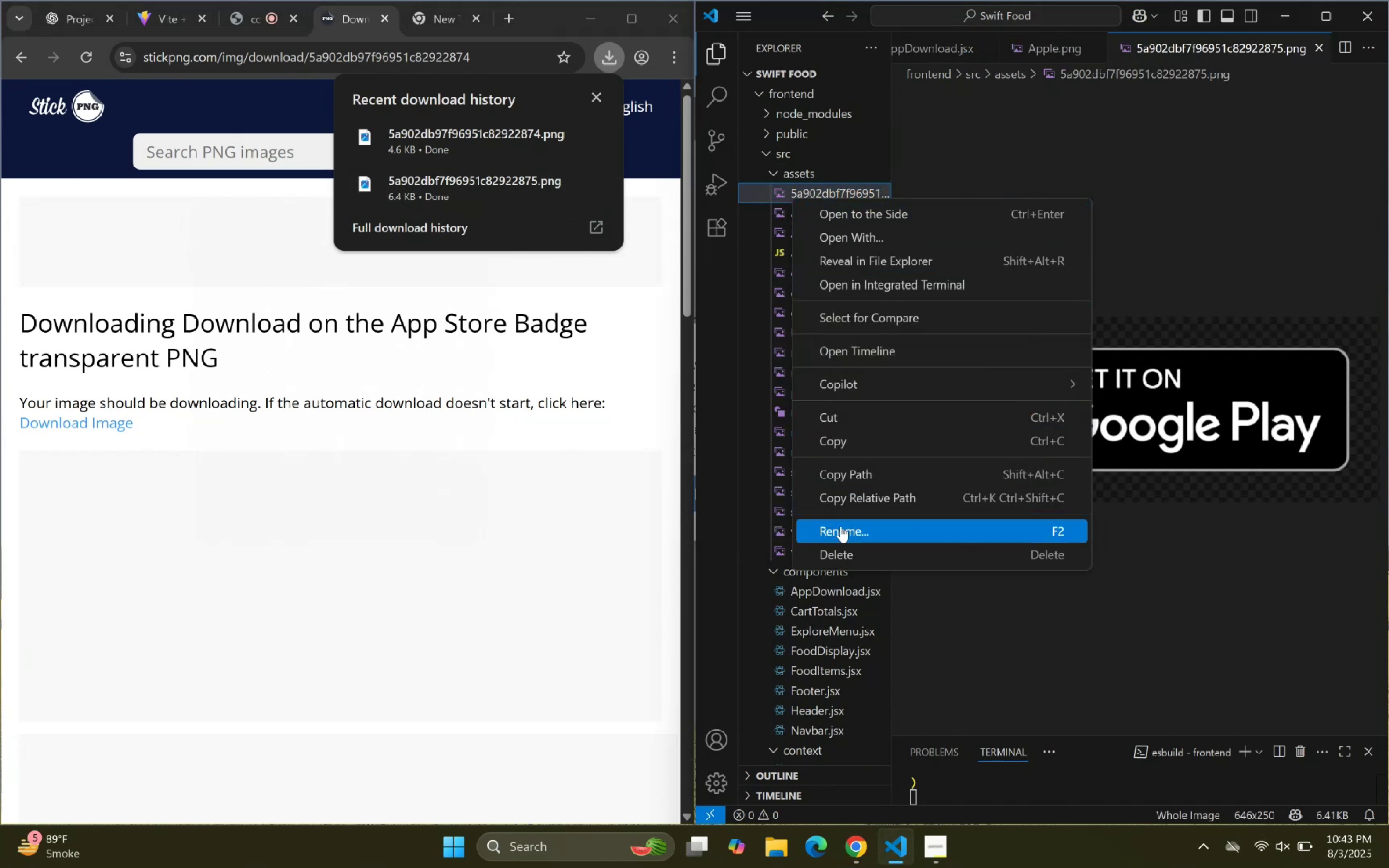 
type(PlayStore)
 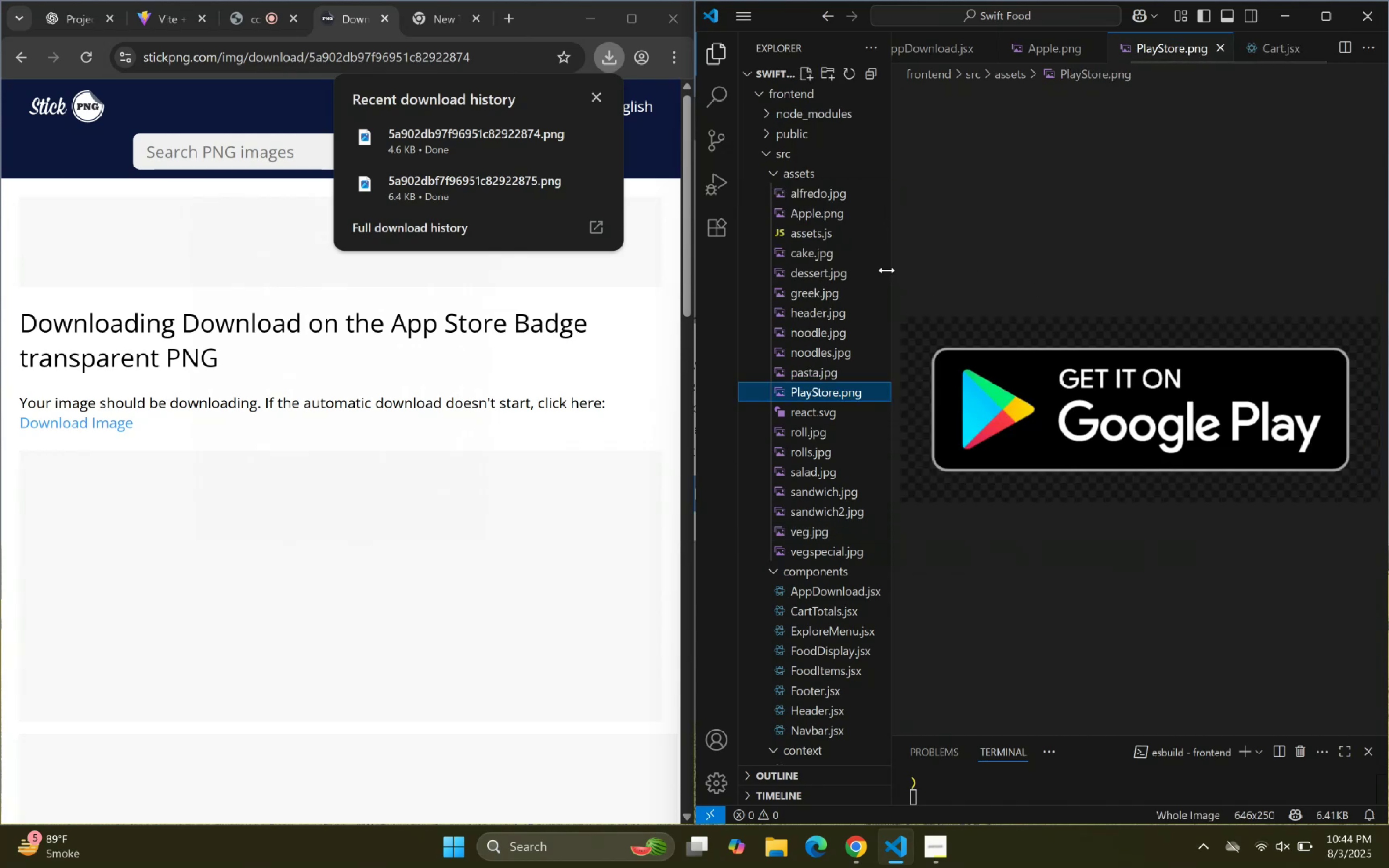 
left_click([717, 62])
 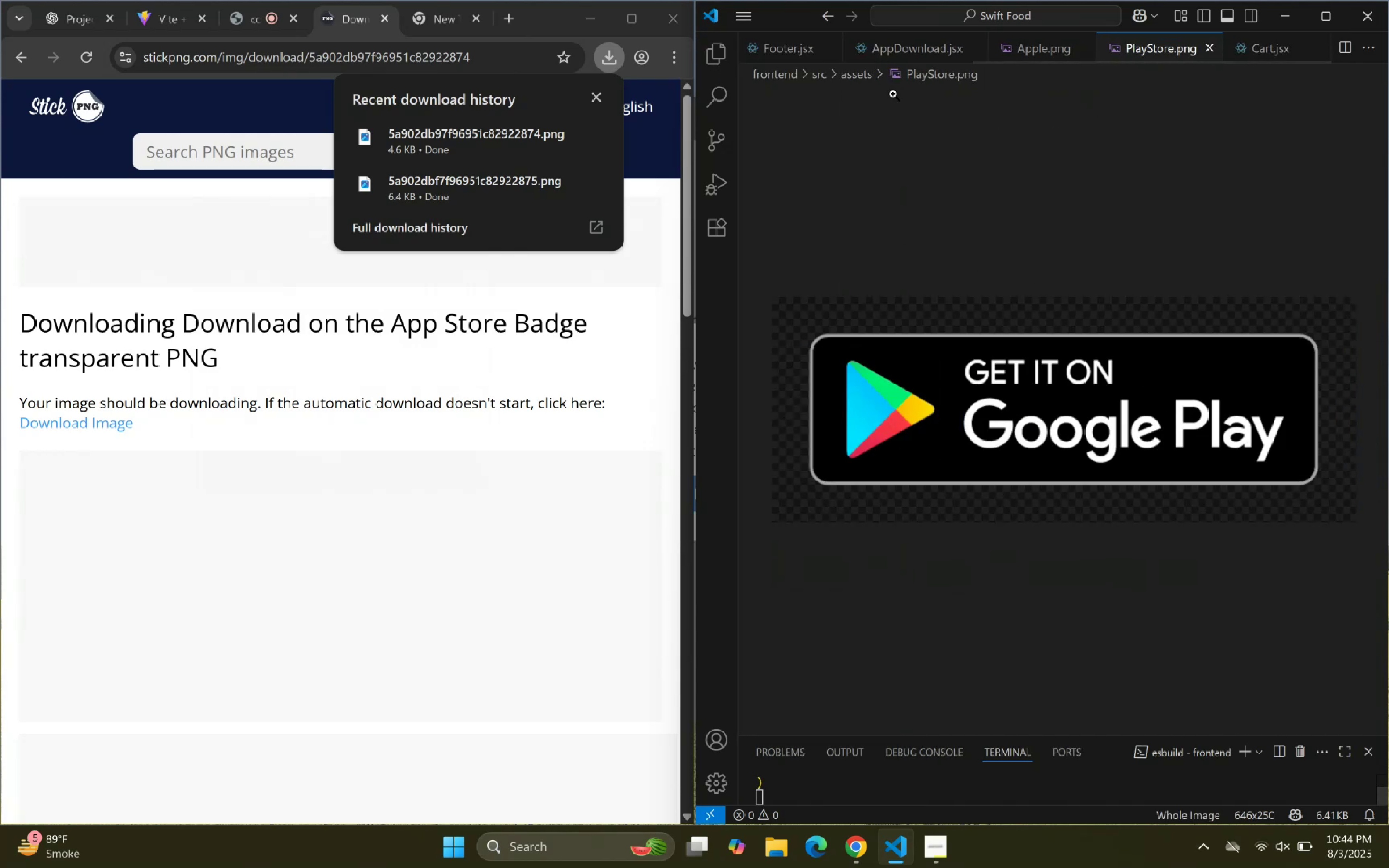 
left_click([715, 55])
 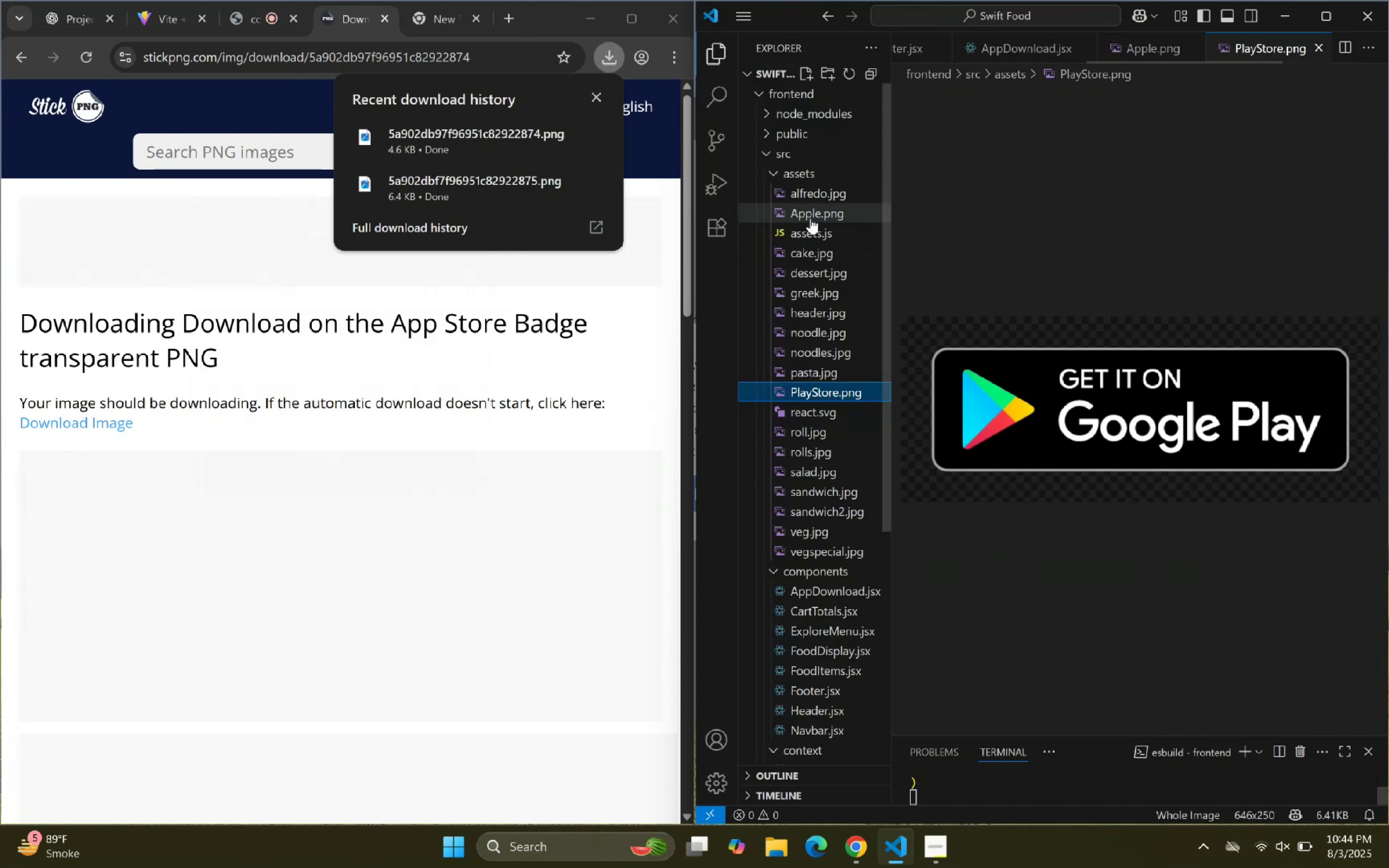 
left_click([809, 231])
 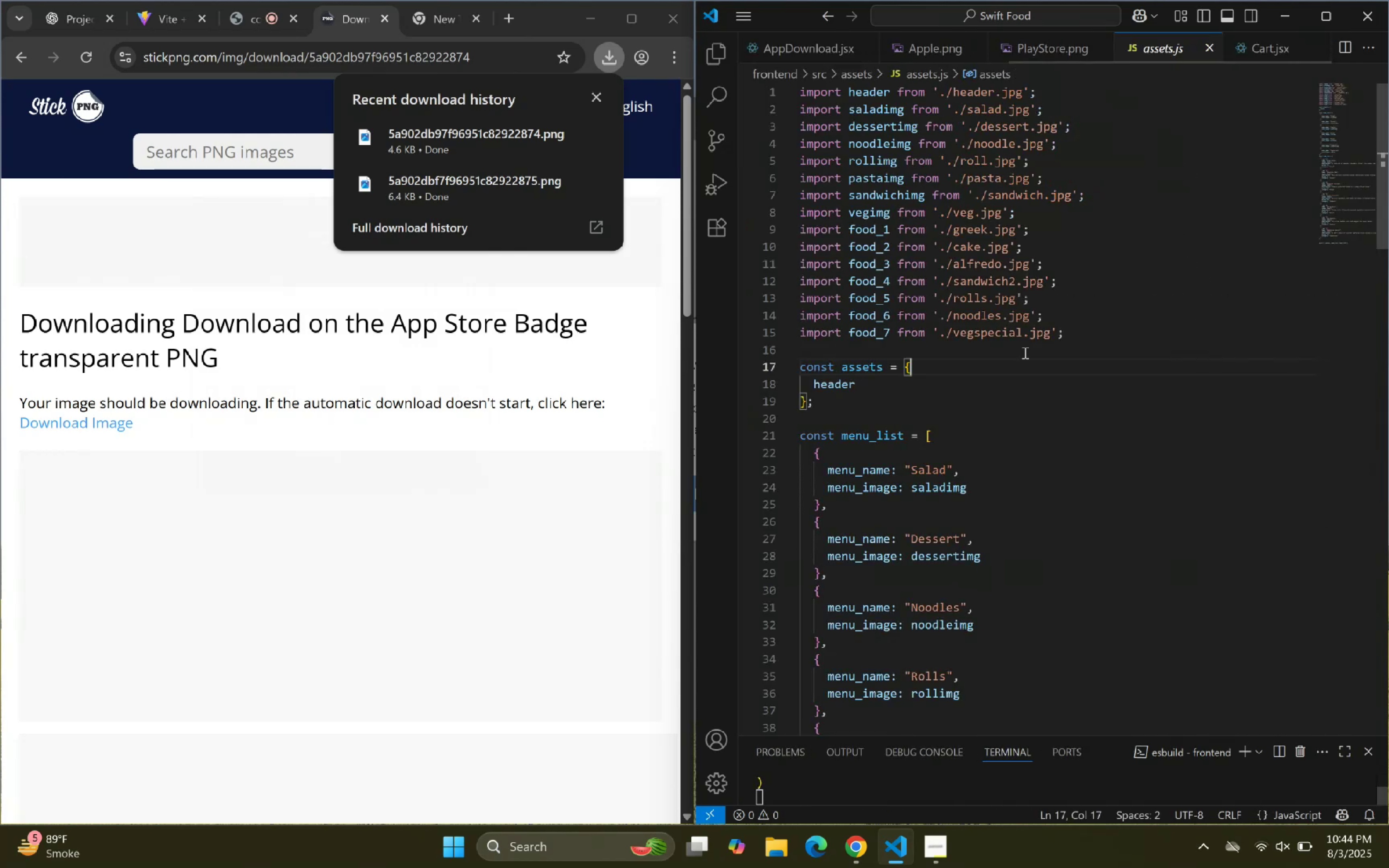 
scroll: coordinate [1094, 395], scroll_direction: none, amount: 0.0
 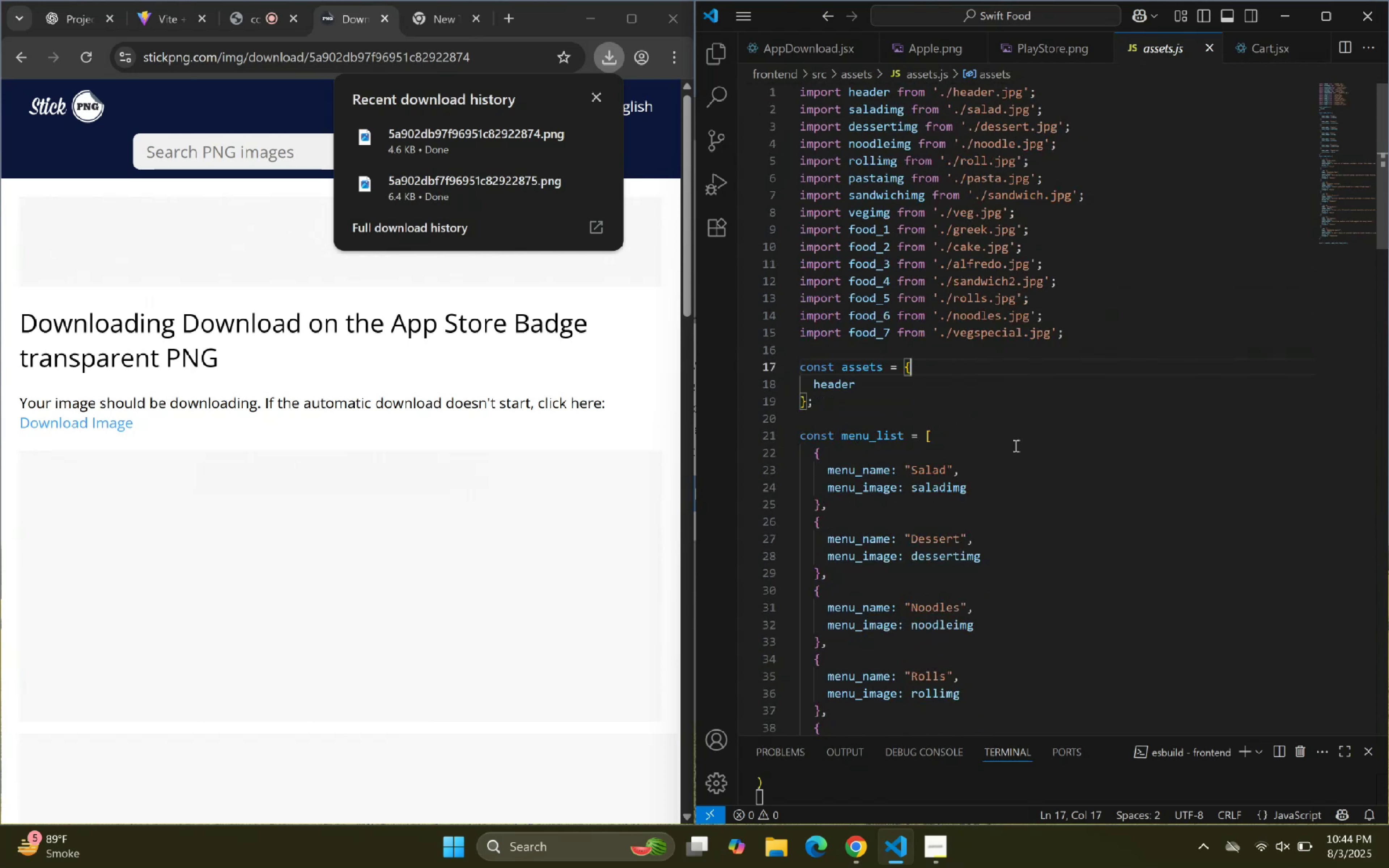 
double_click([1140, 355])
 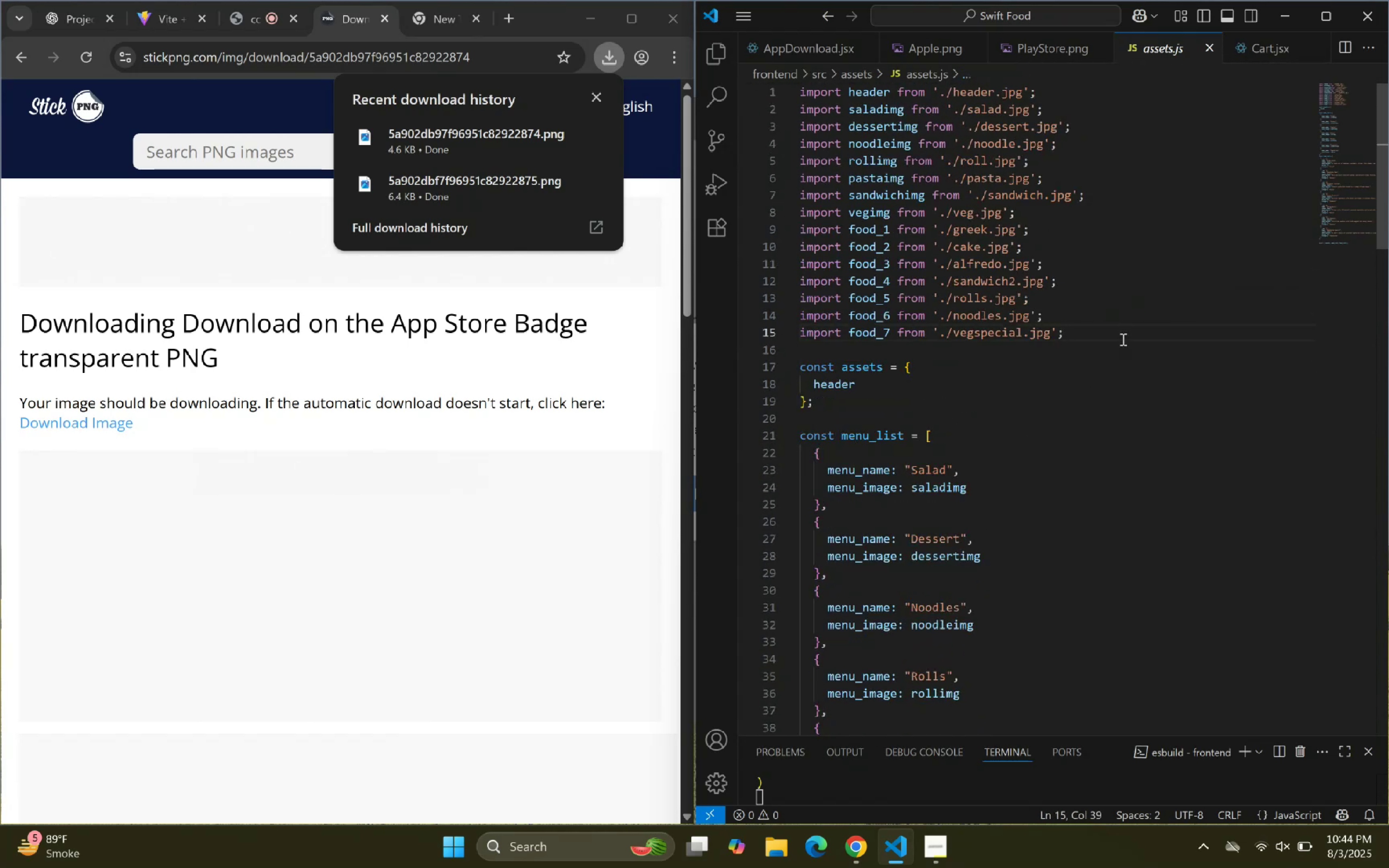 
hold_key(key=AltLeft, duration=0.75)
 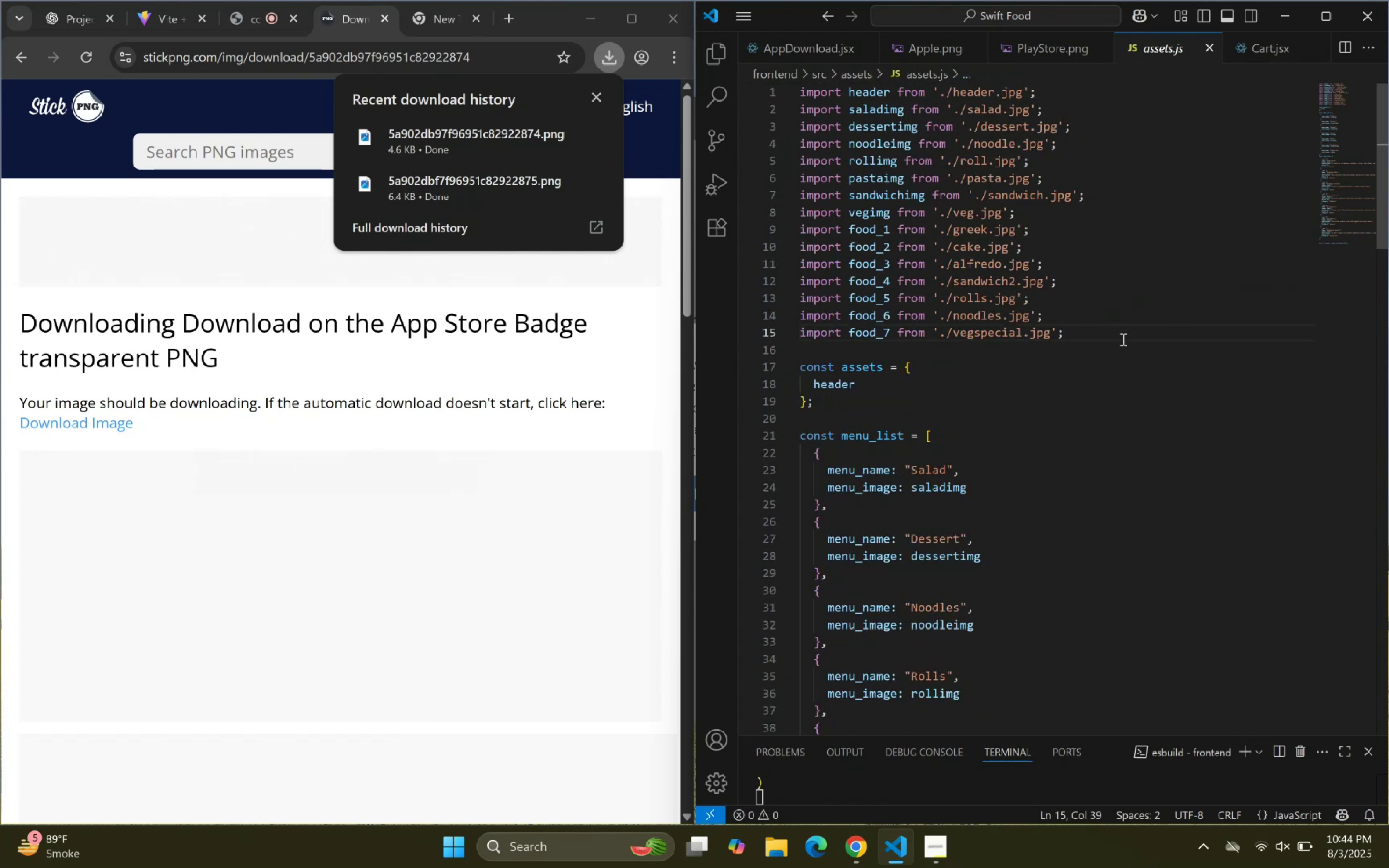 
hold_key(key=ShiftLeft, duration=0.52)
 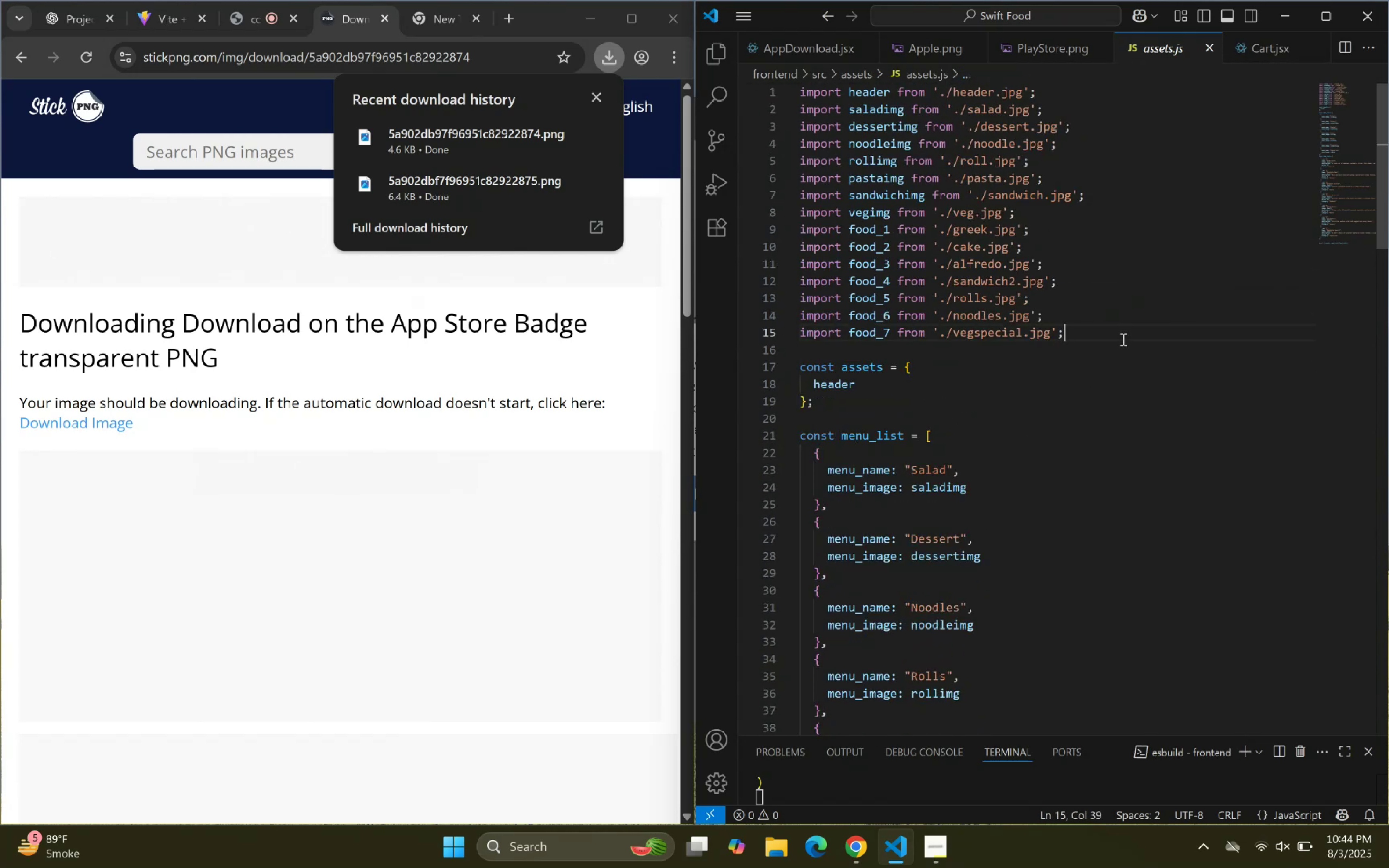 
key(Alt+Shift+ArrowDown)
 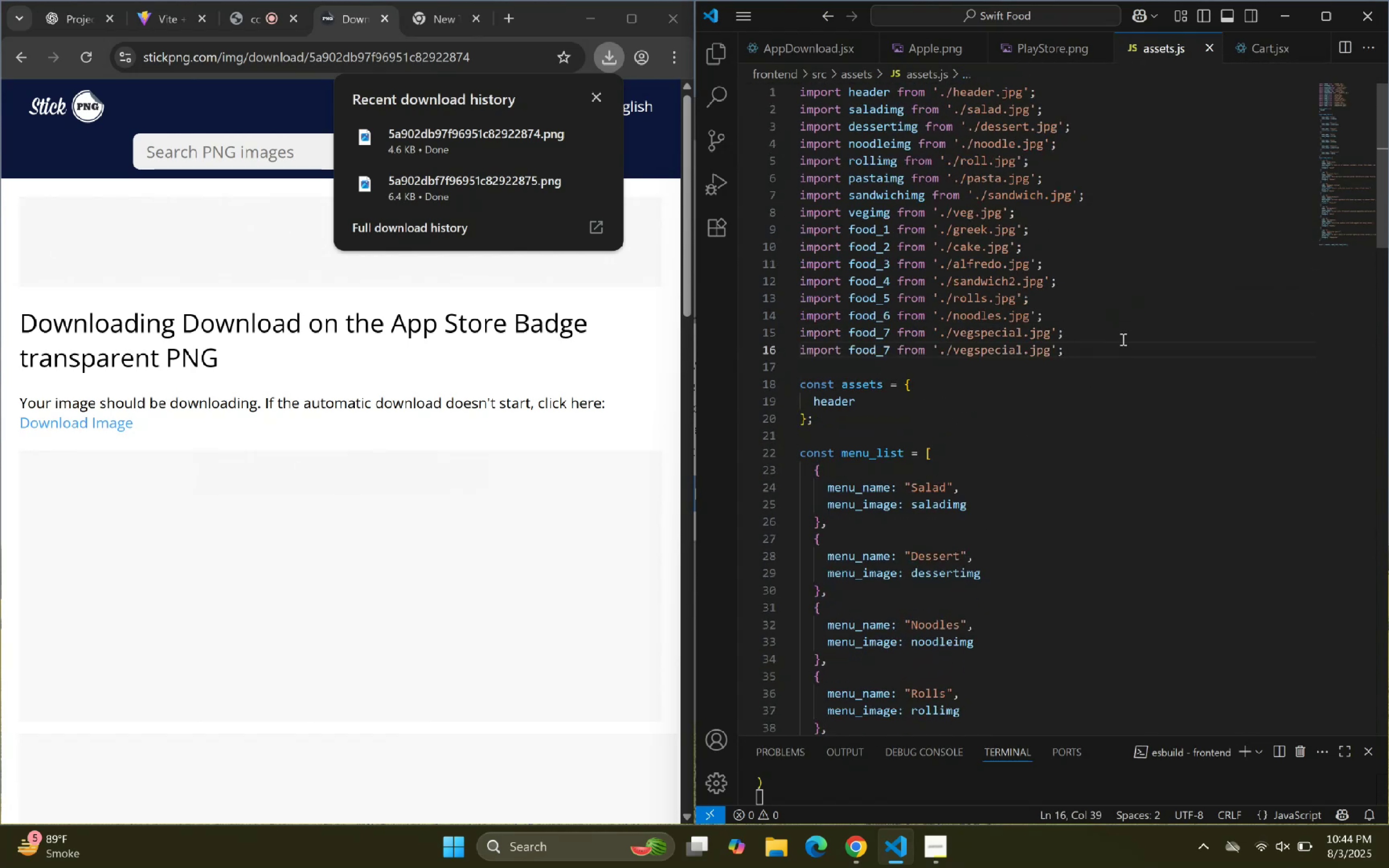 
key(ArrowLeft)
 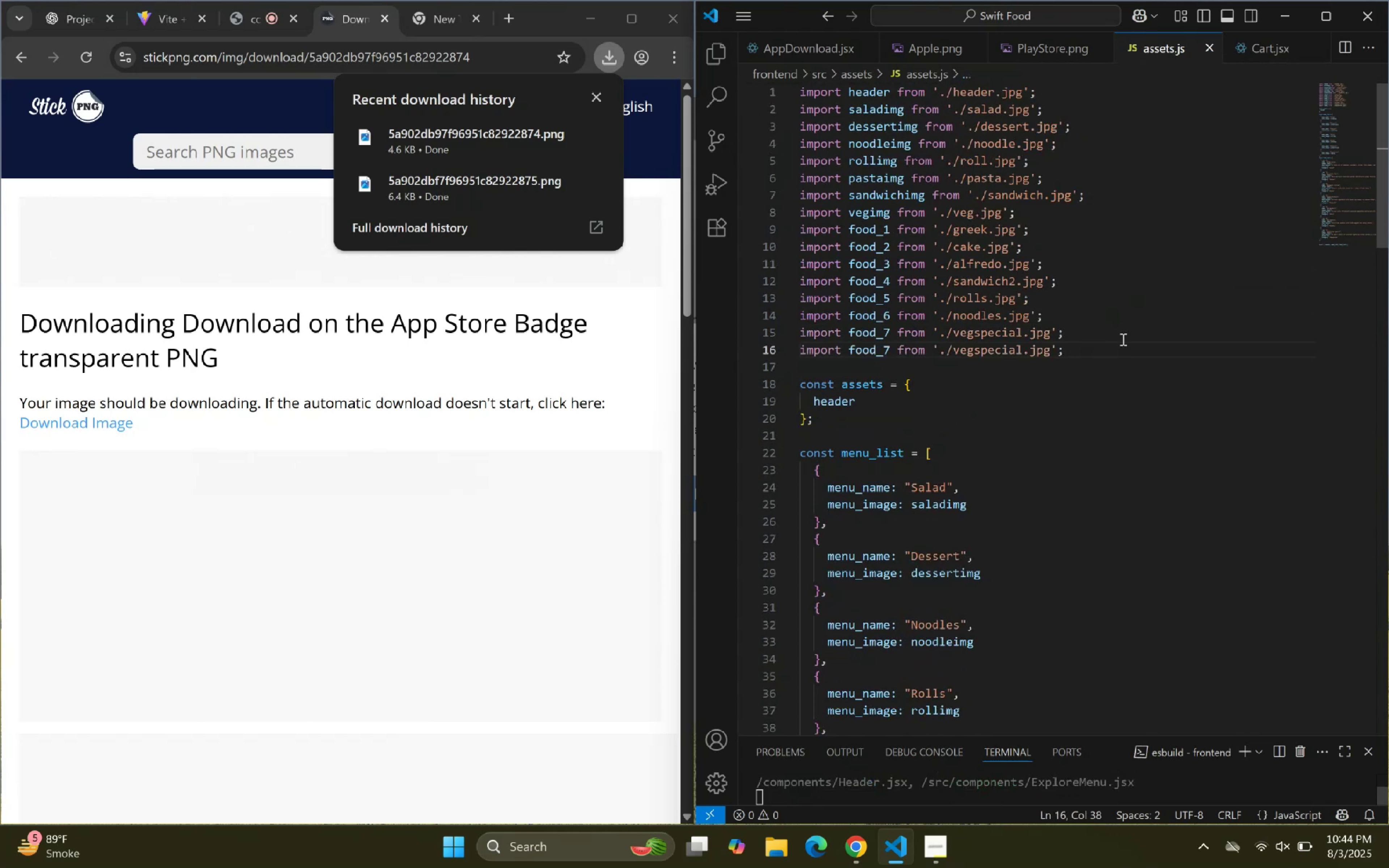 
key(ArrowDown)
 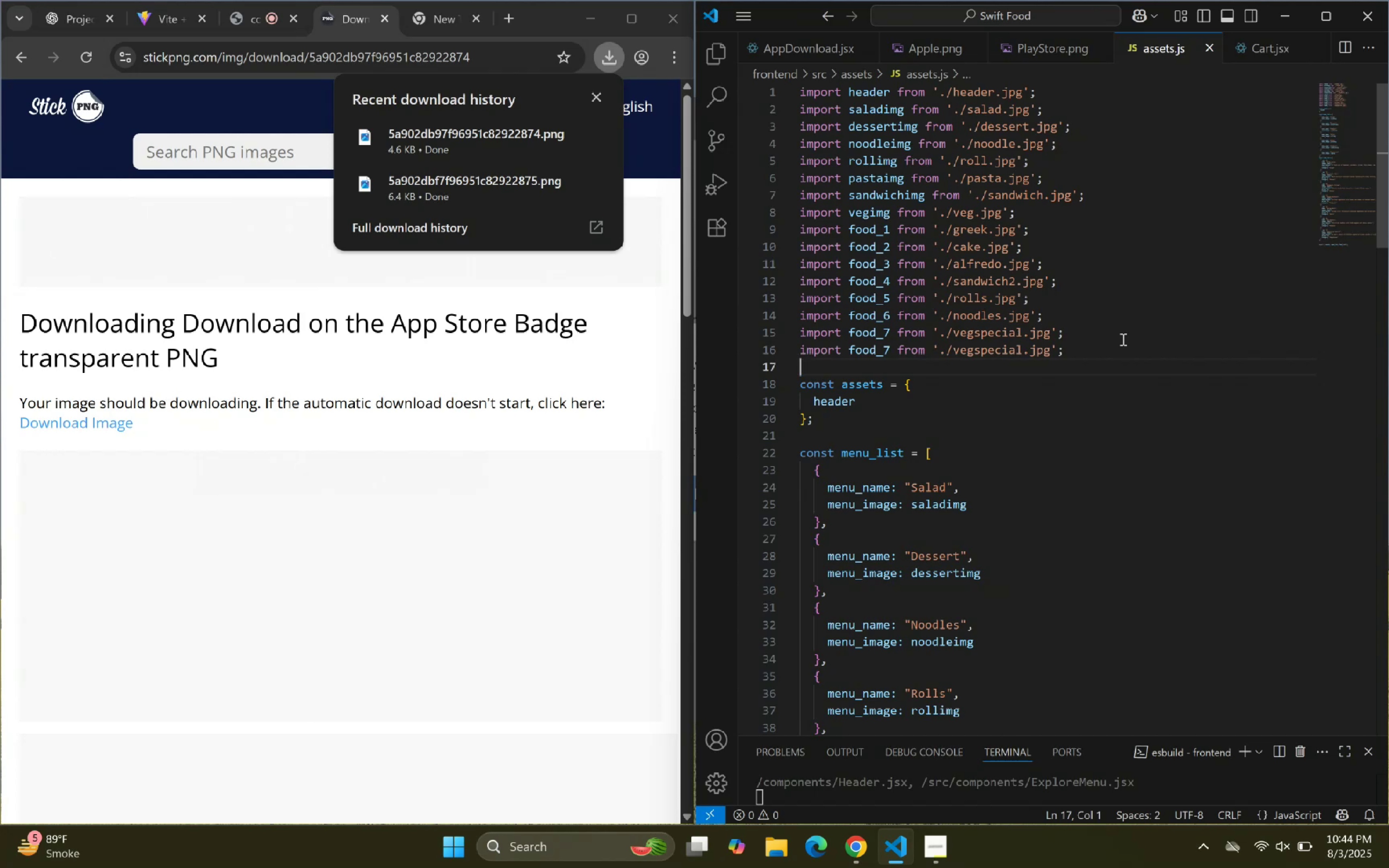 
key(ArrowLeft)
 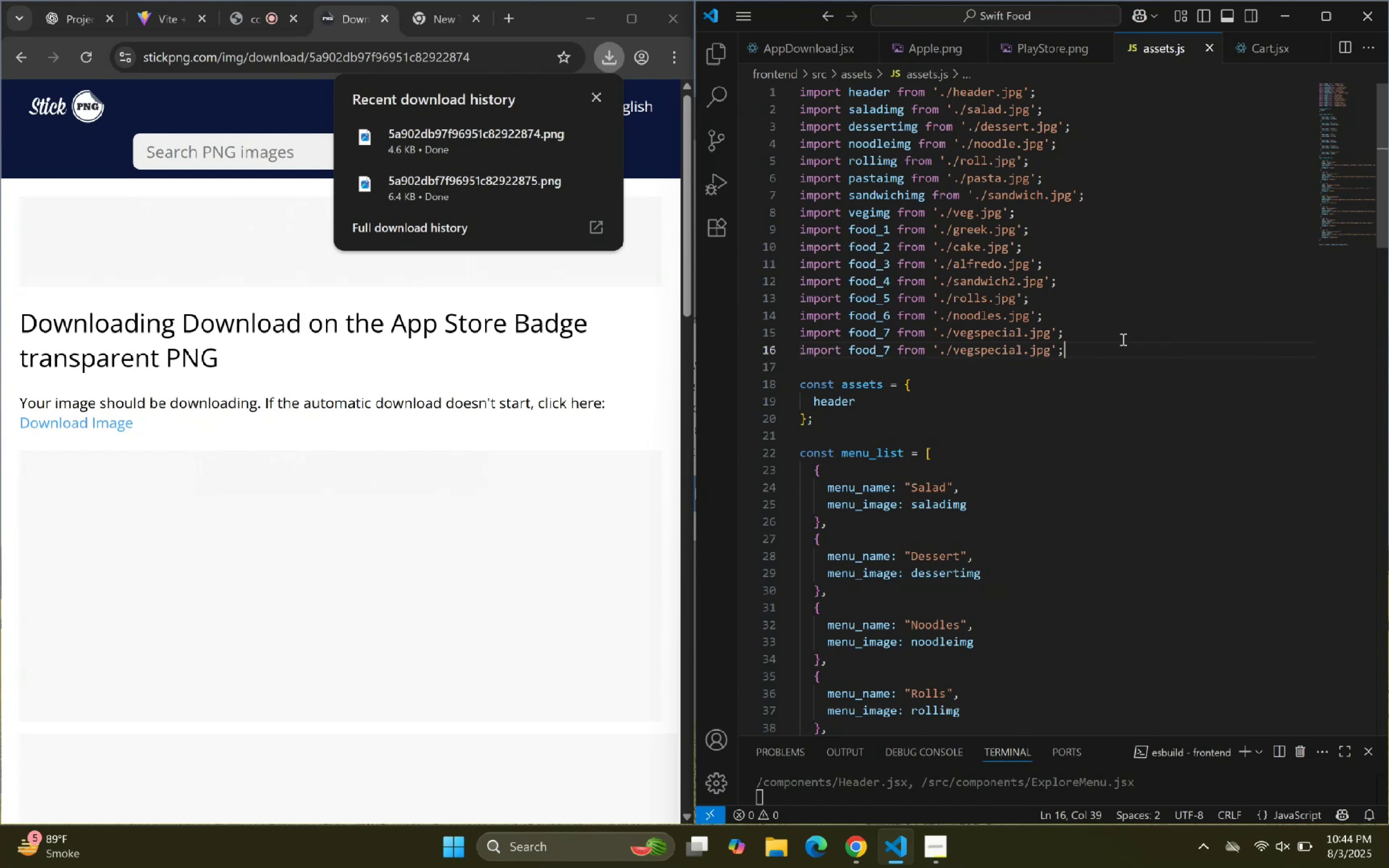 
hold_key(key=ArrowLeft, duration=1.26)
 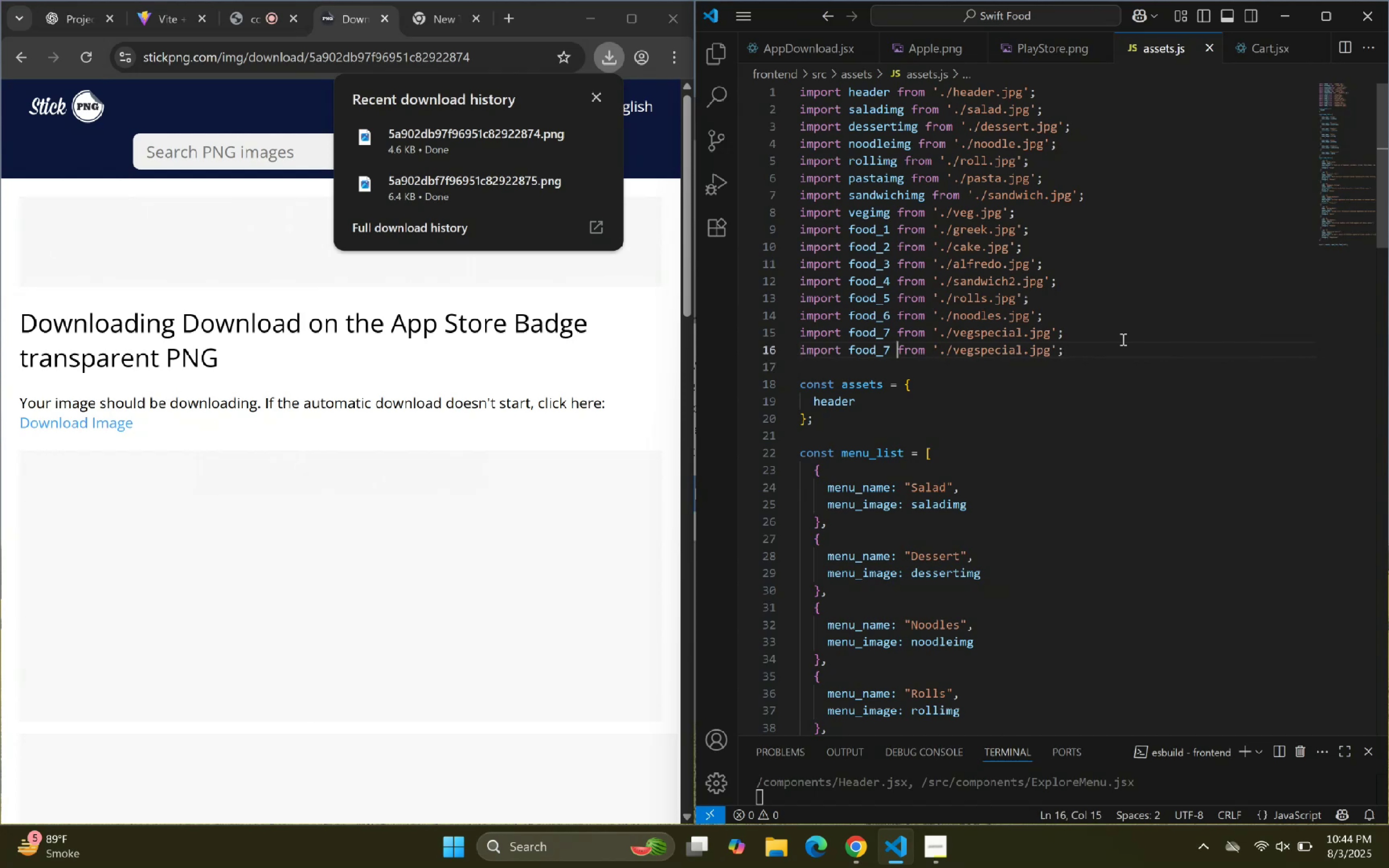 
key(ArrowLeft)
 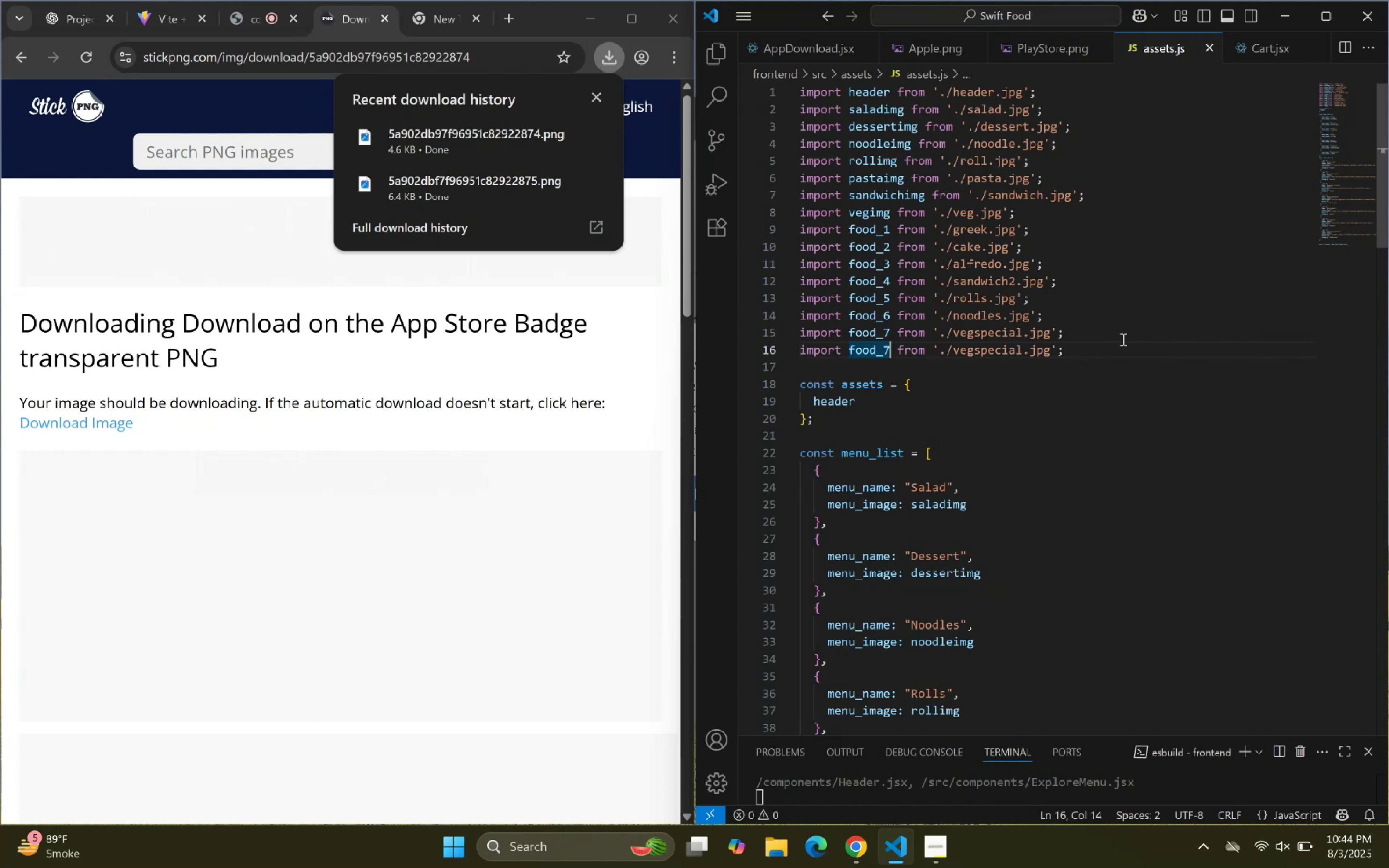 
key(Shift+ArrowLeft)
 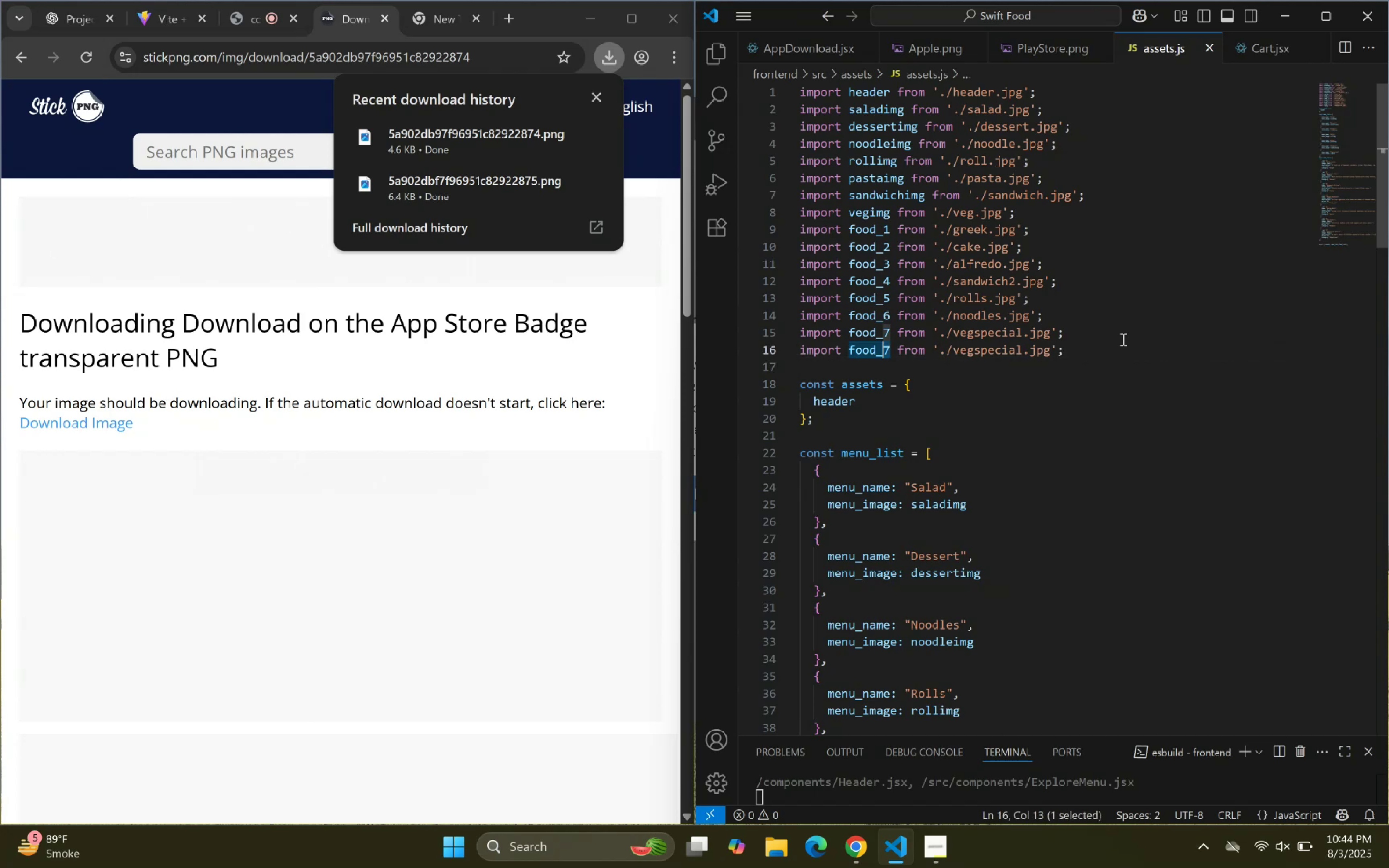 
key(Shift+ArrowLeft)
 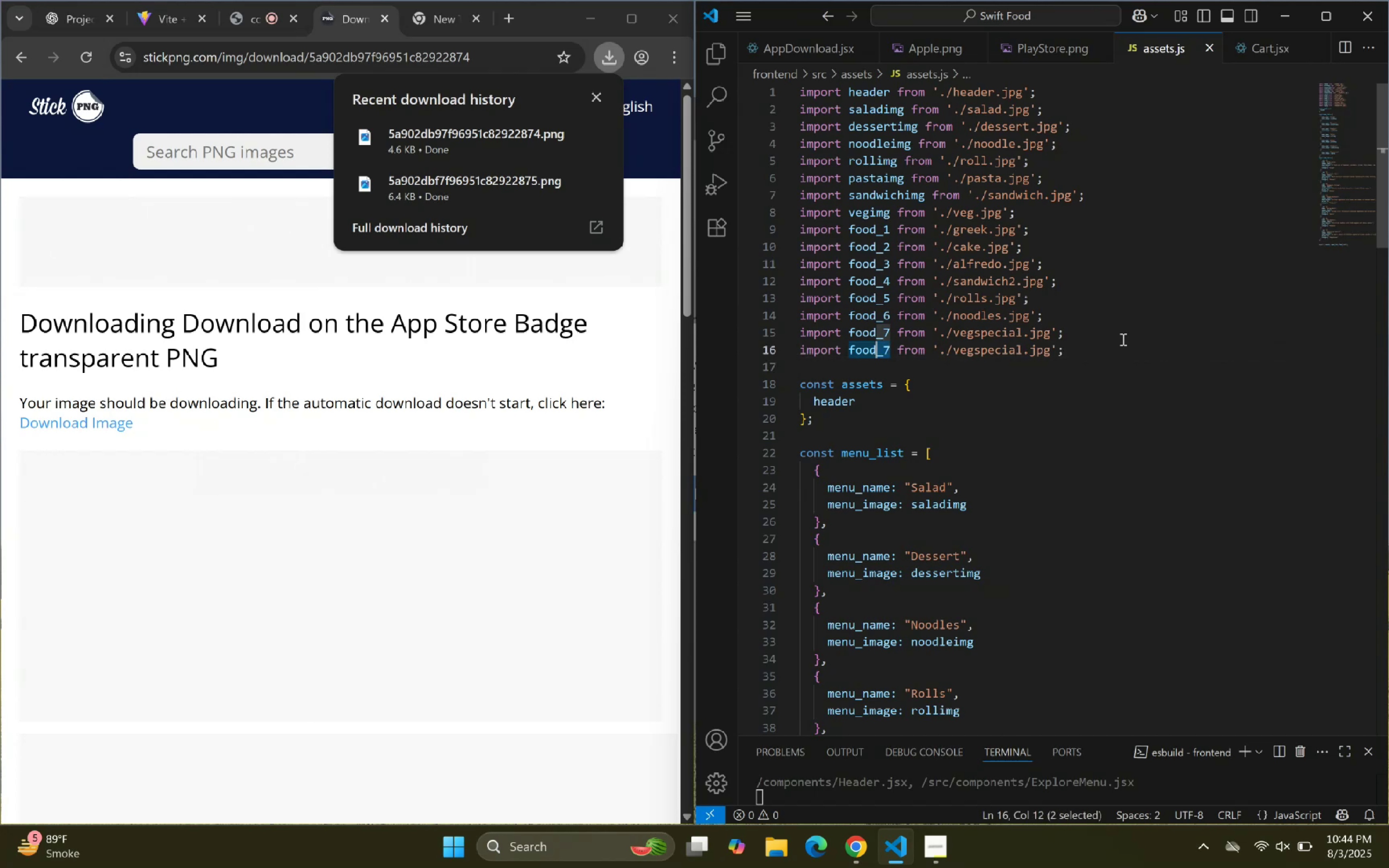 
key(Shift+ArrowLeft)
 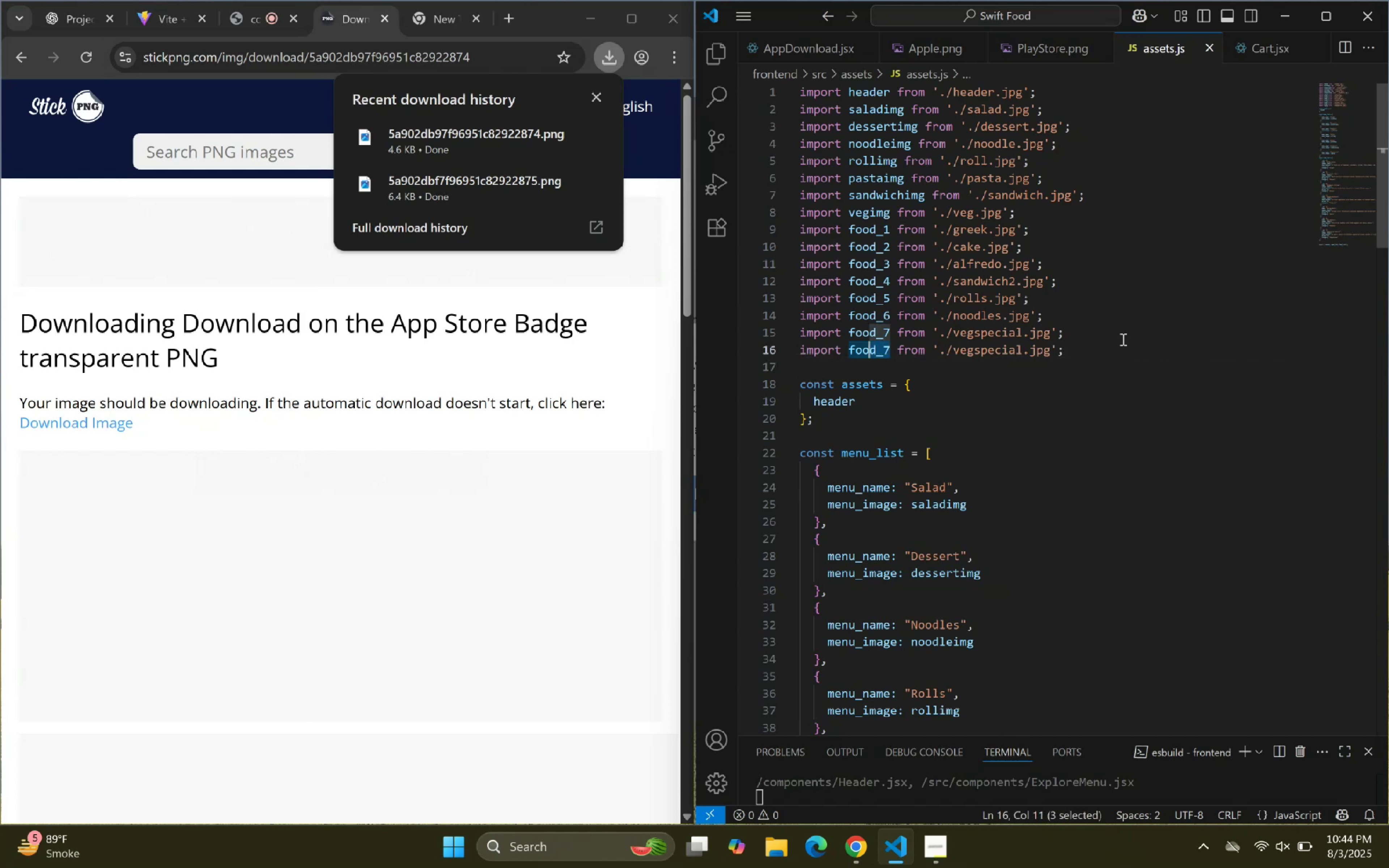 
key(Shift+ArrowLeft)
 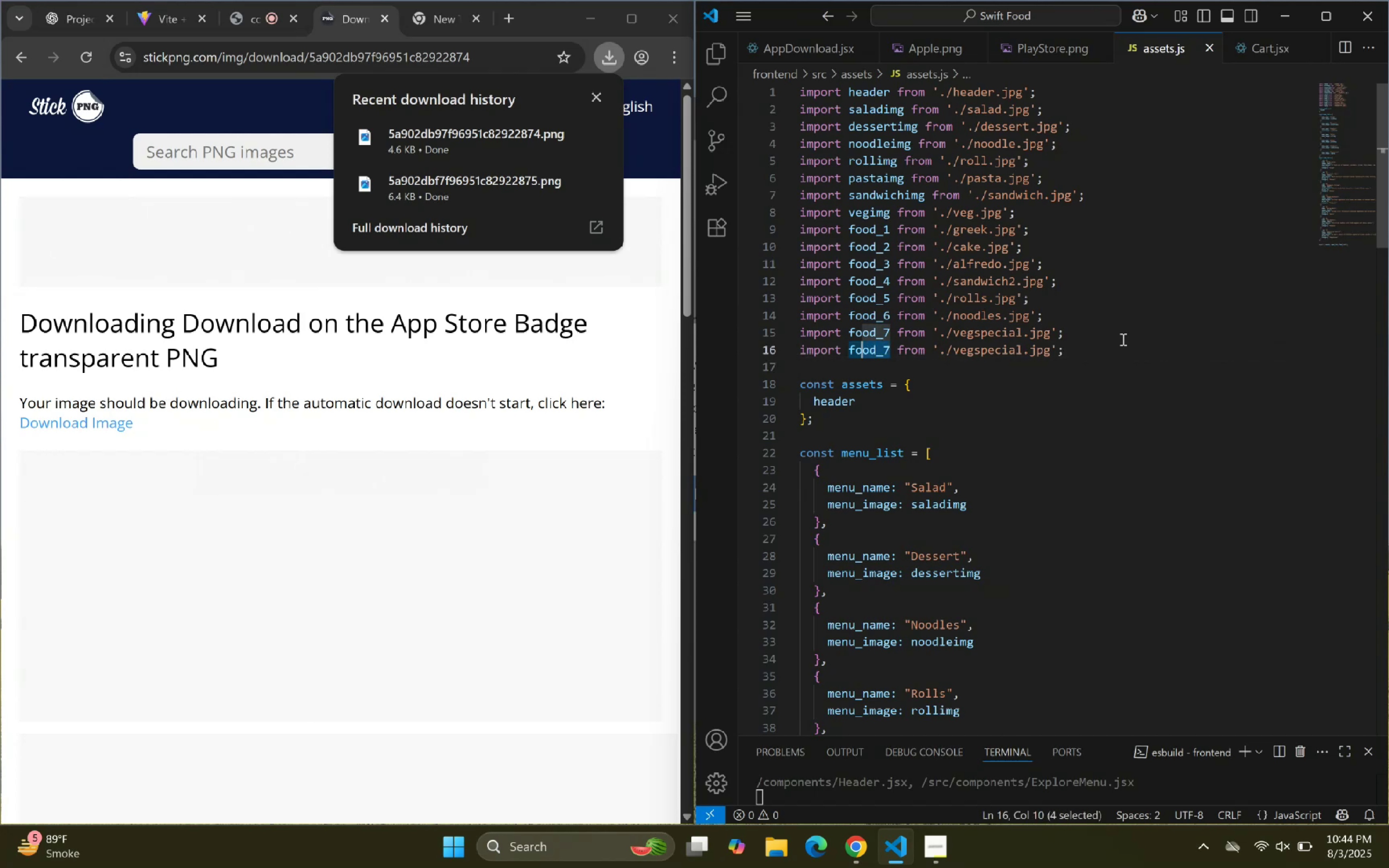 
key(Shift+ArrowLeft)
 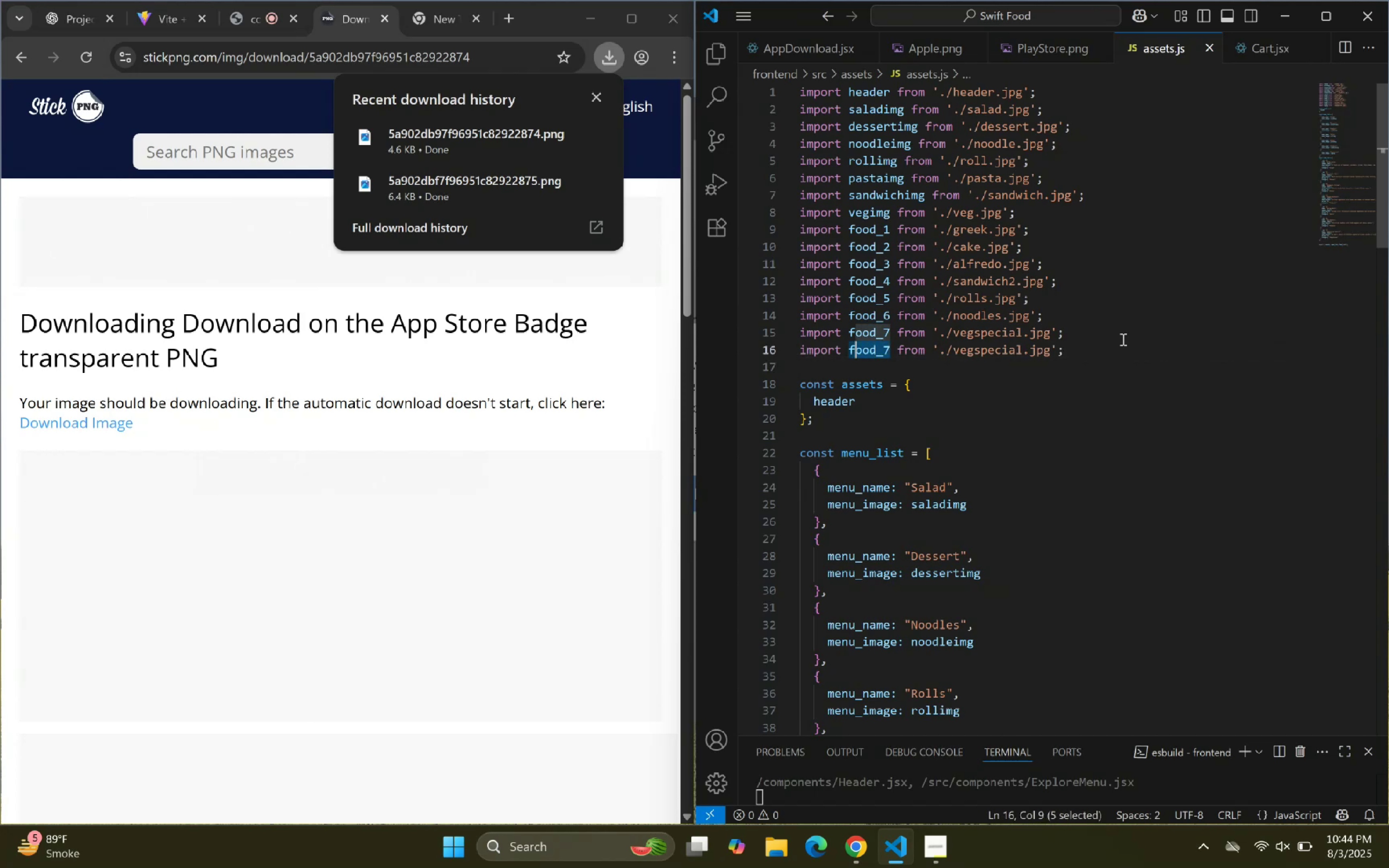 
key(Shift+ArrowLeft)
 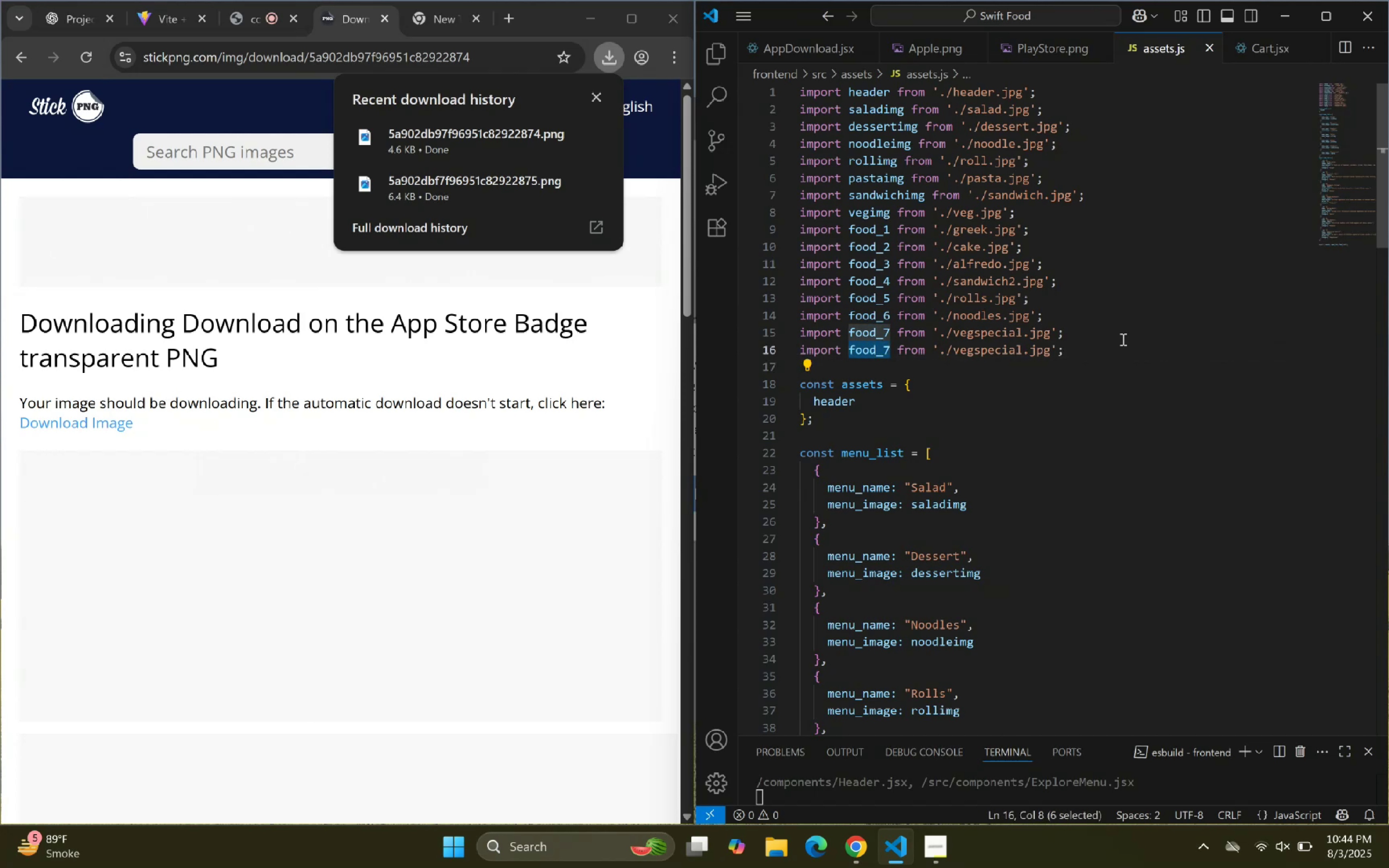 
key(Backspace)
type(playstore)
 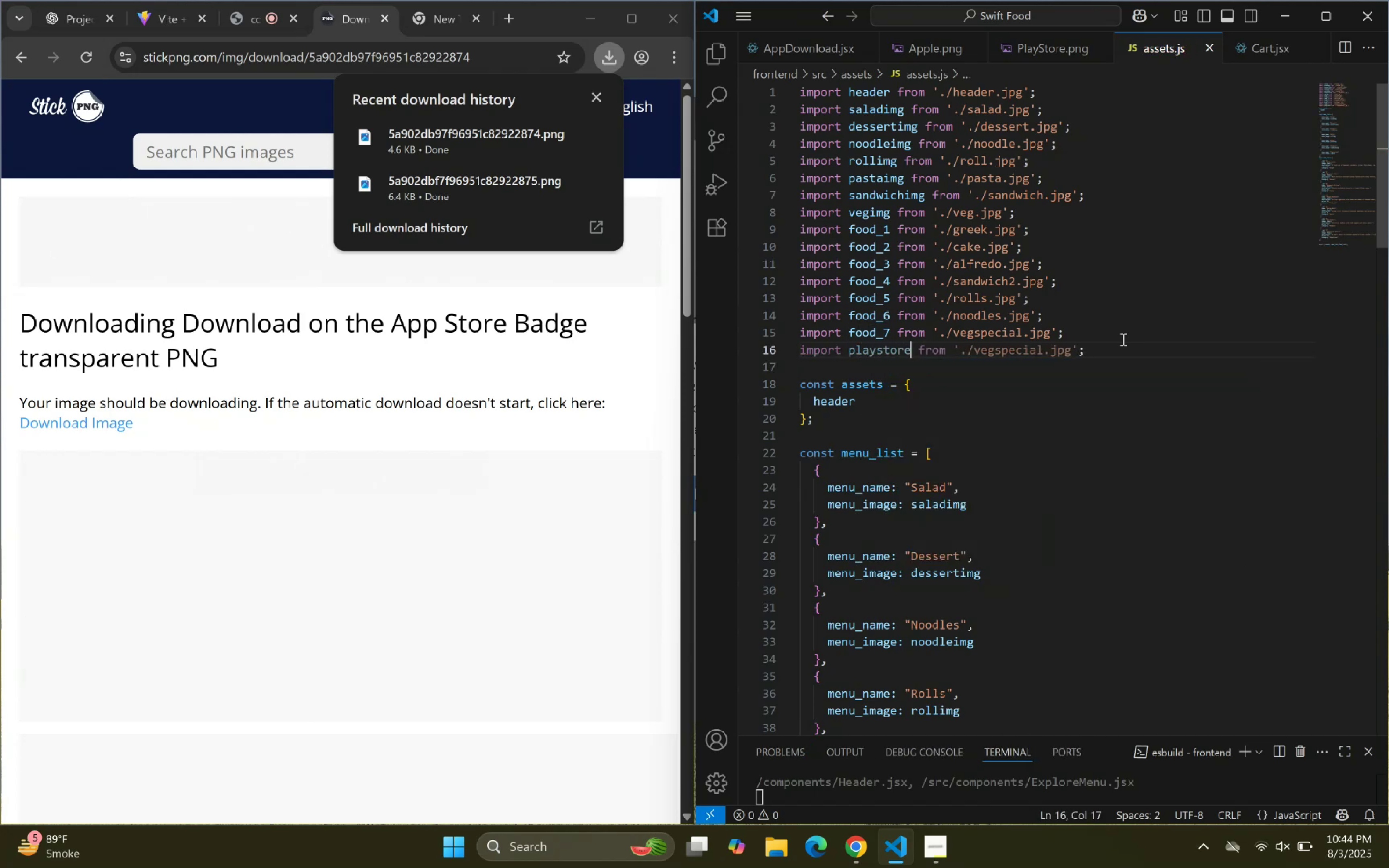 
hold_key(key=ArrowRight, duration=0.82)
 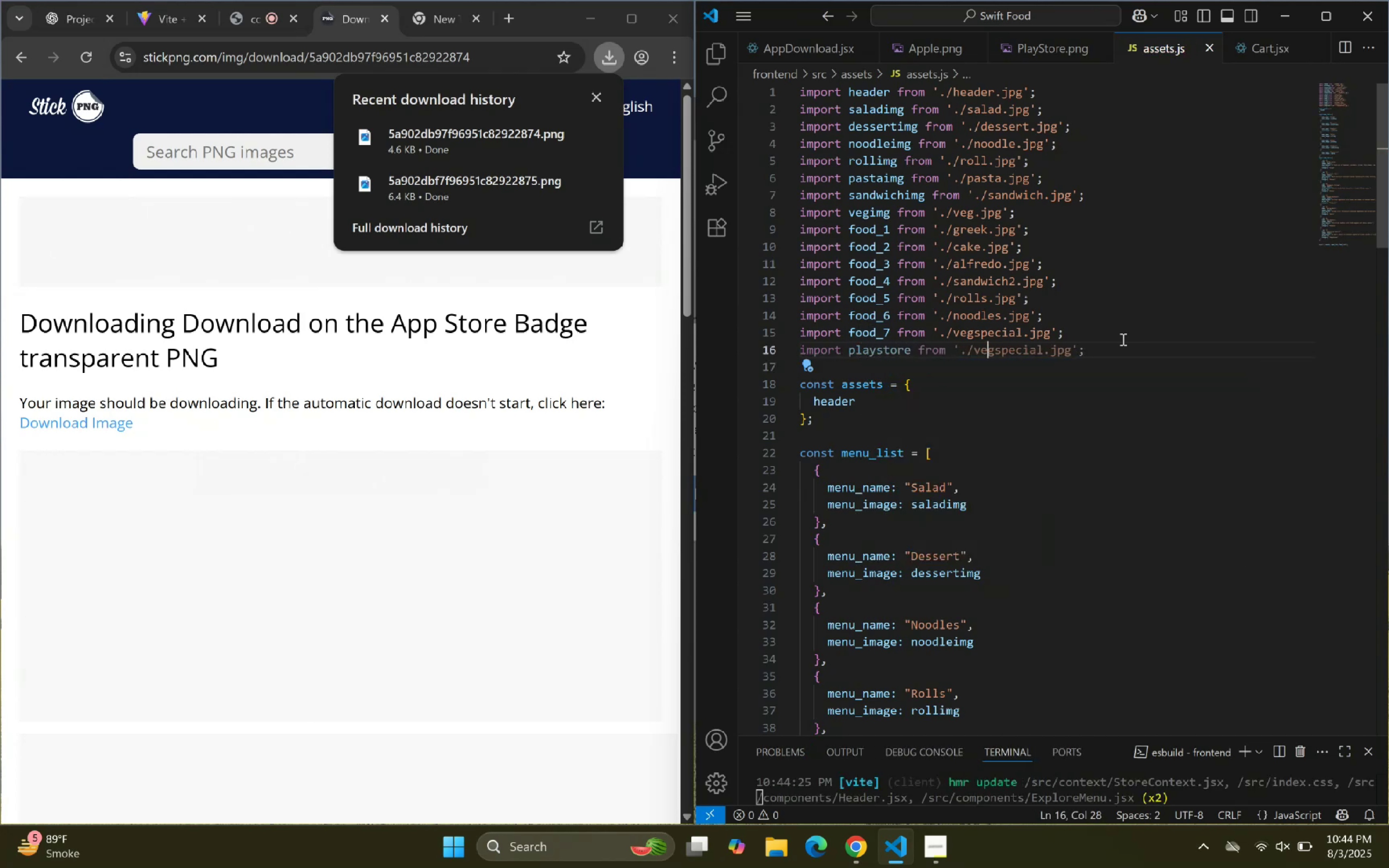 
key(ArrowLeft)
 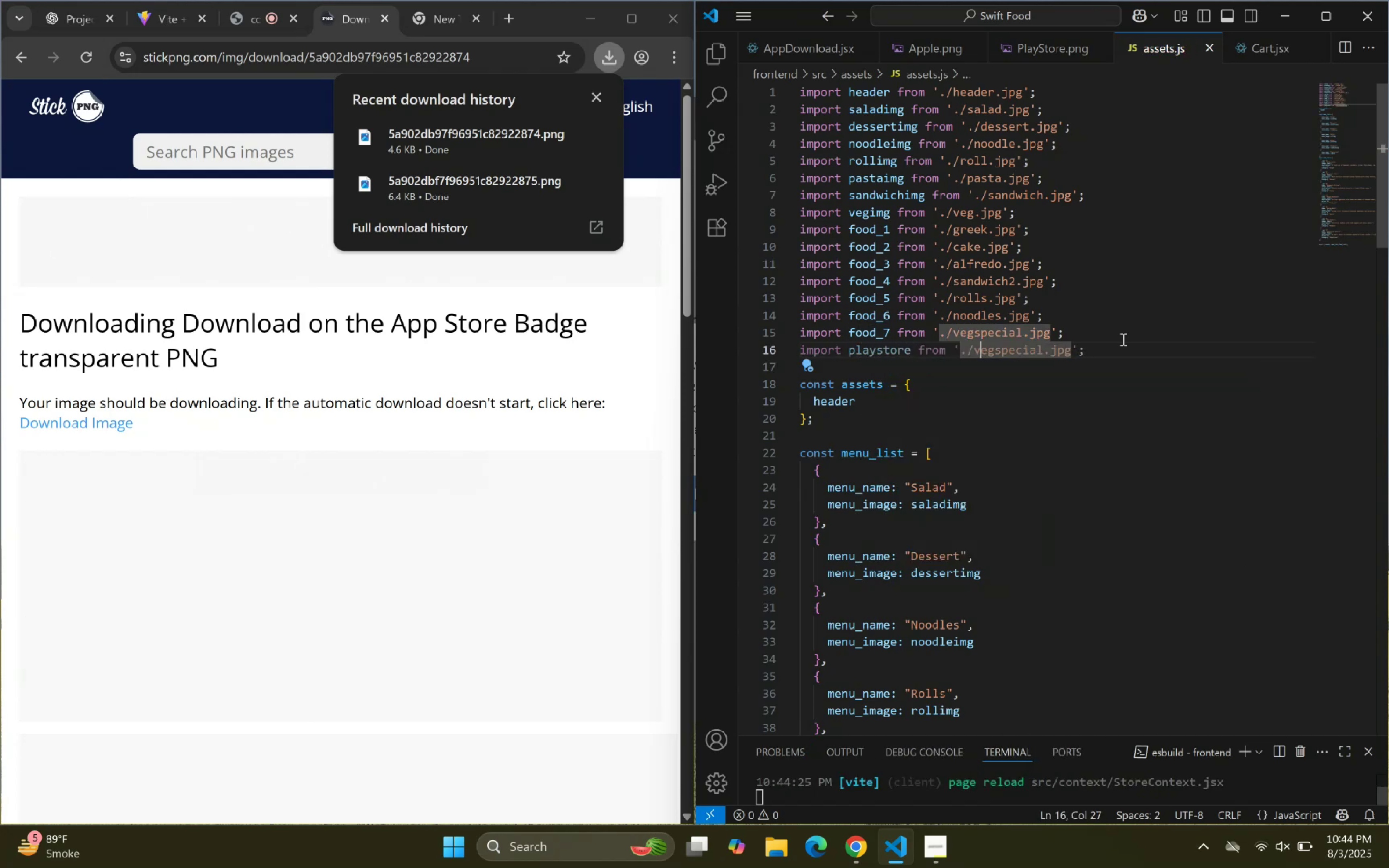 
key(ArrowLeft)
 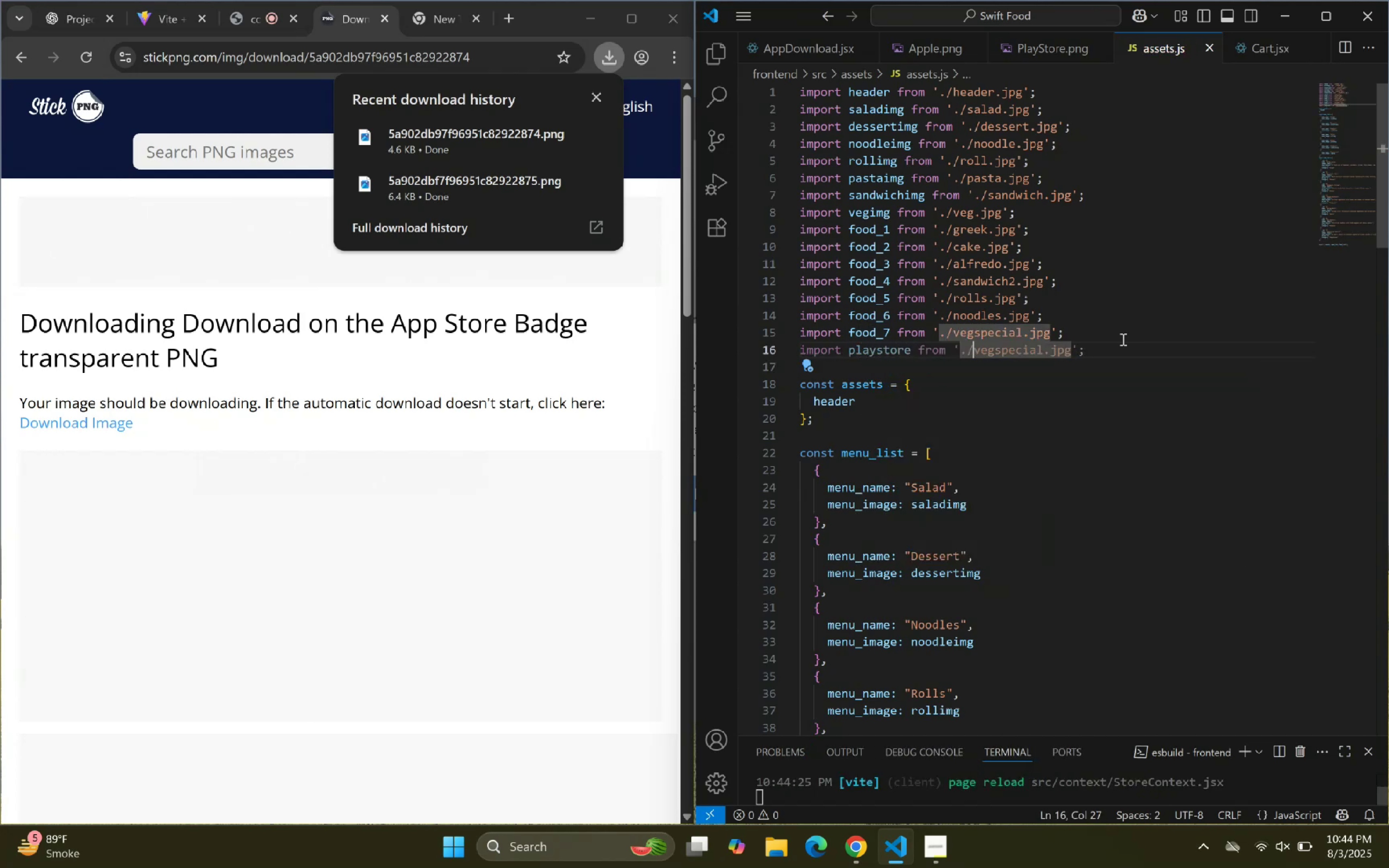 
hold_key(key=ArrowRight, duration=0.78)
 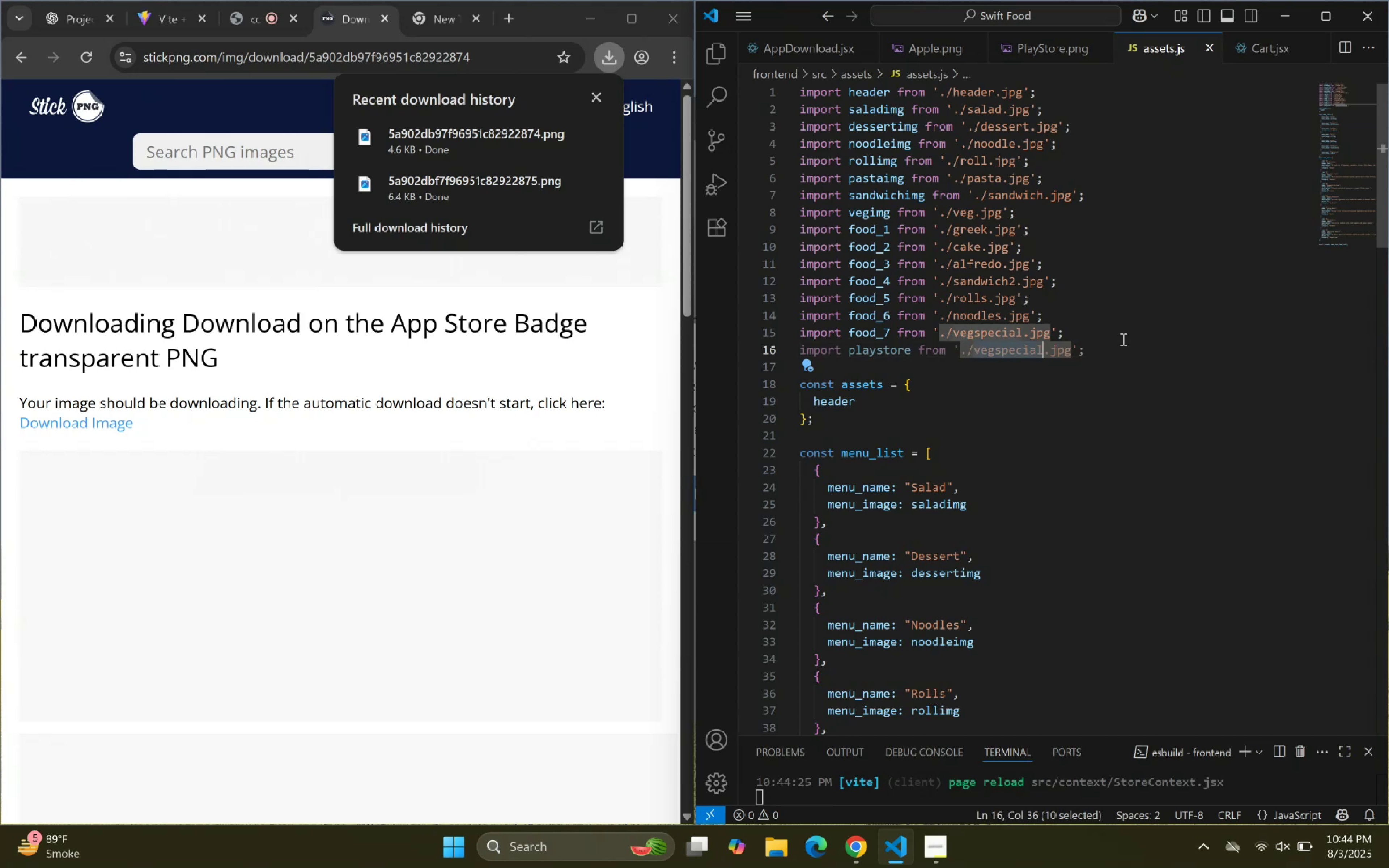 
key(Shift+ArrowRight)
 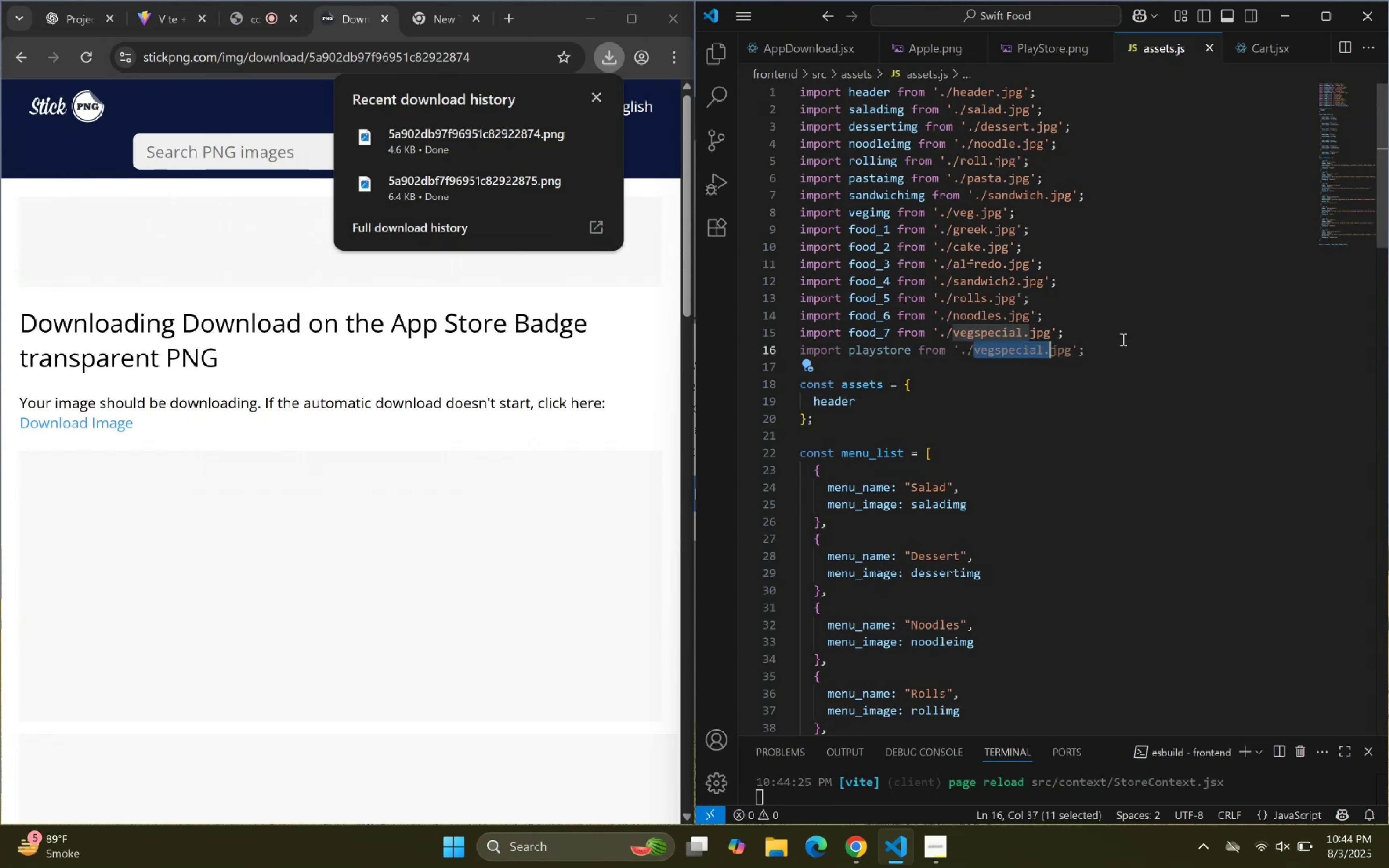 
key(Shift+ArrowLeft)
 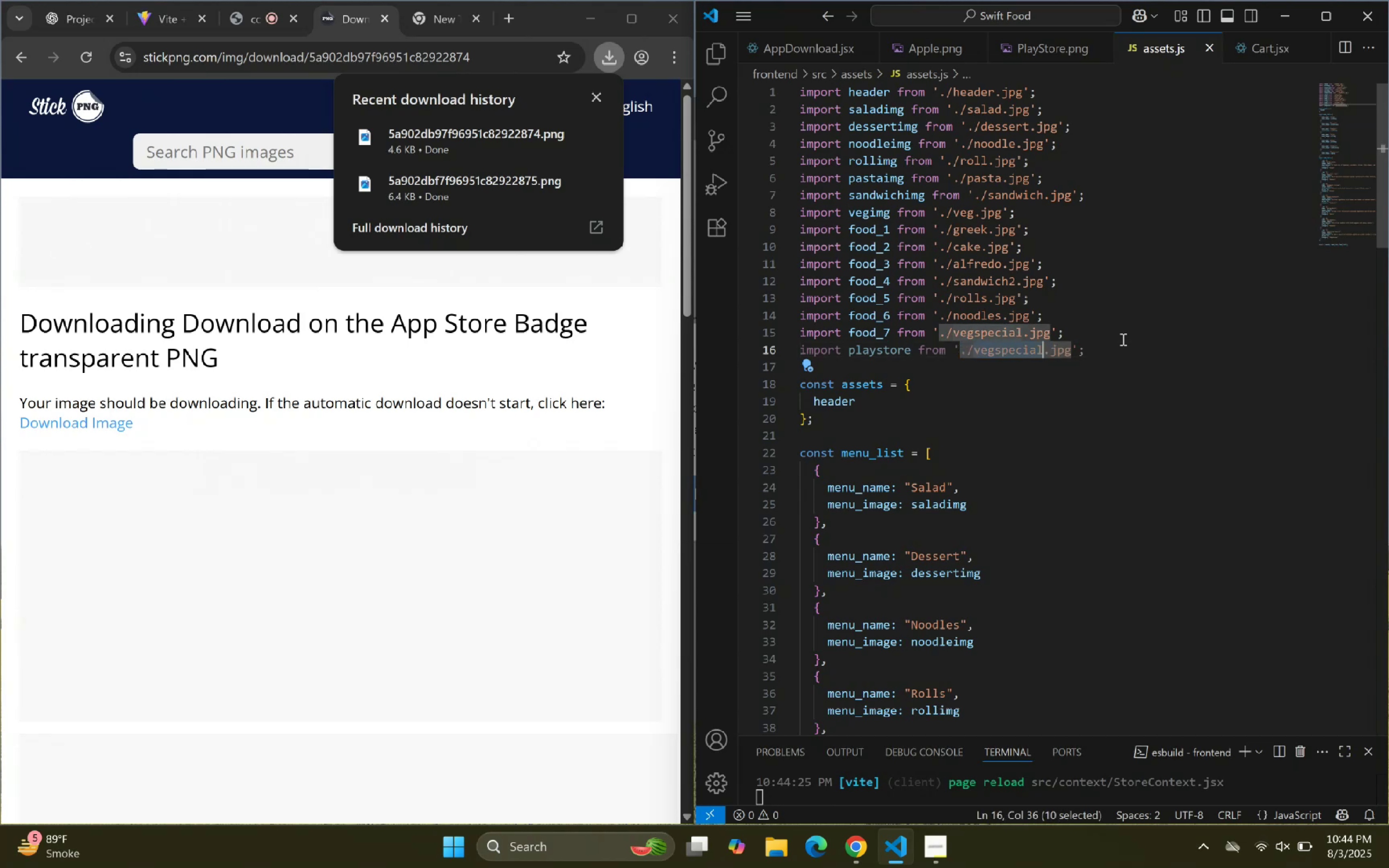 
key(Backspace)
 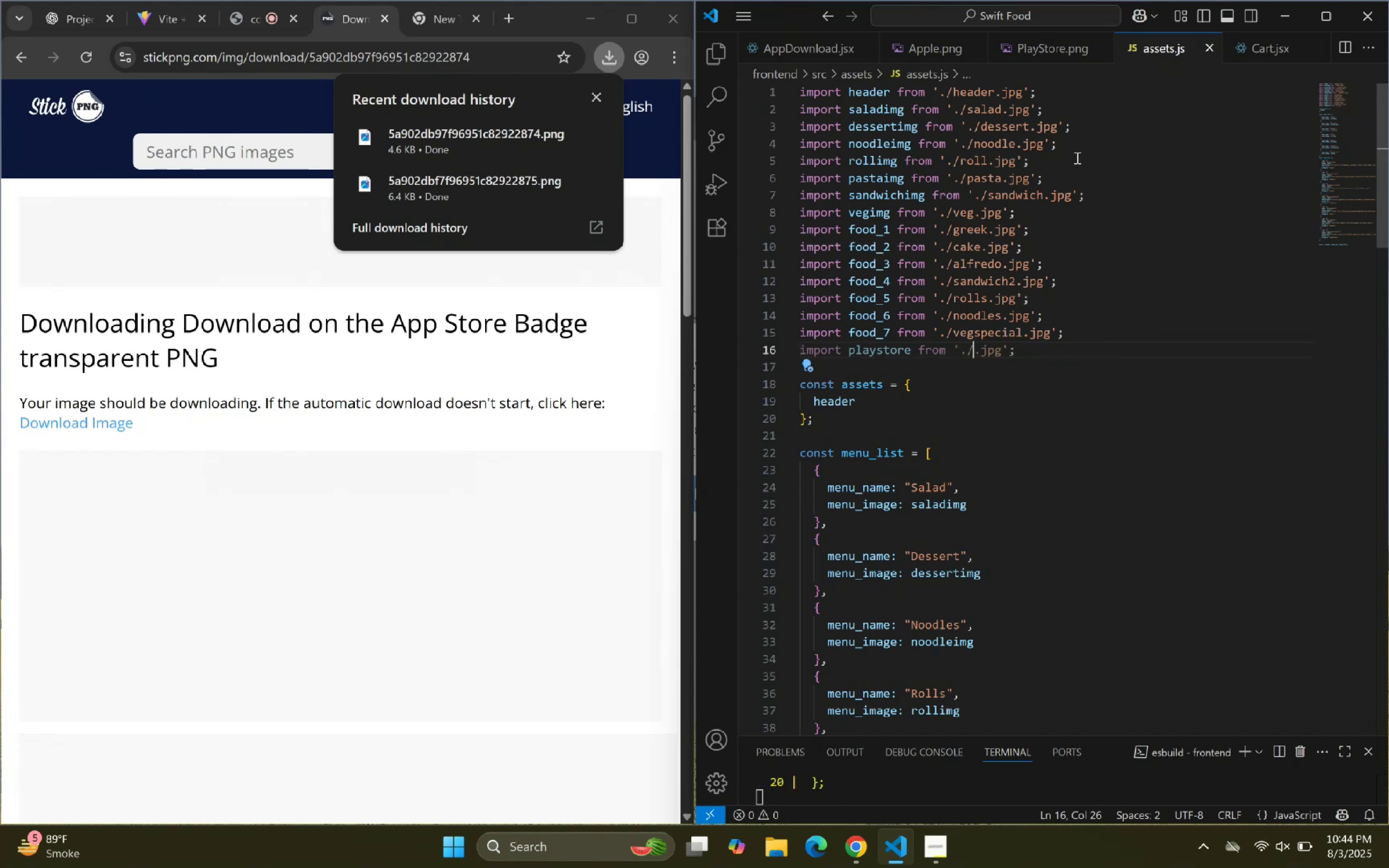 
wait(7.24)
 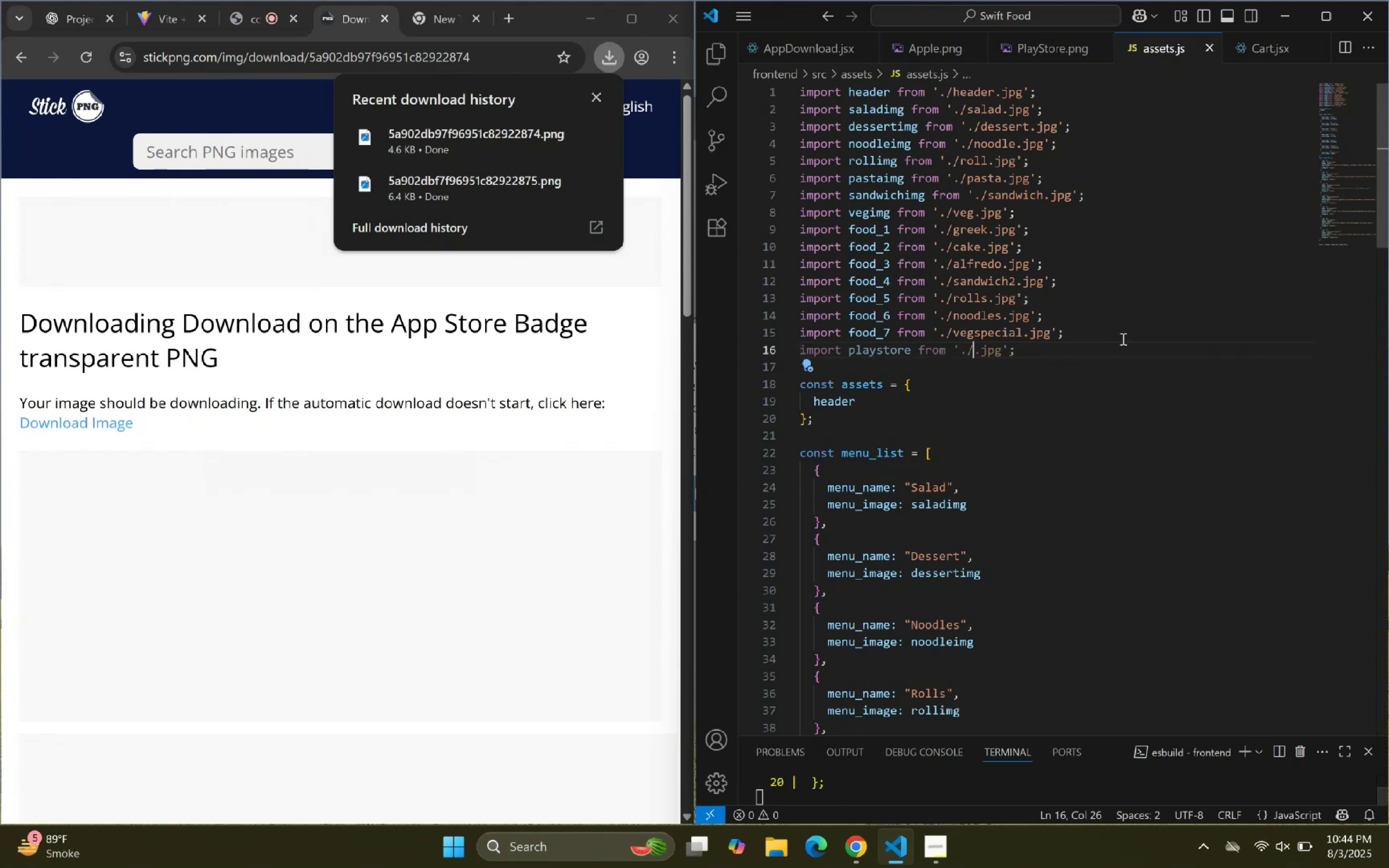 
type(PlayStore)
 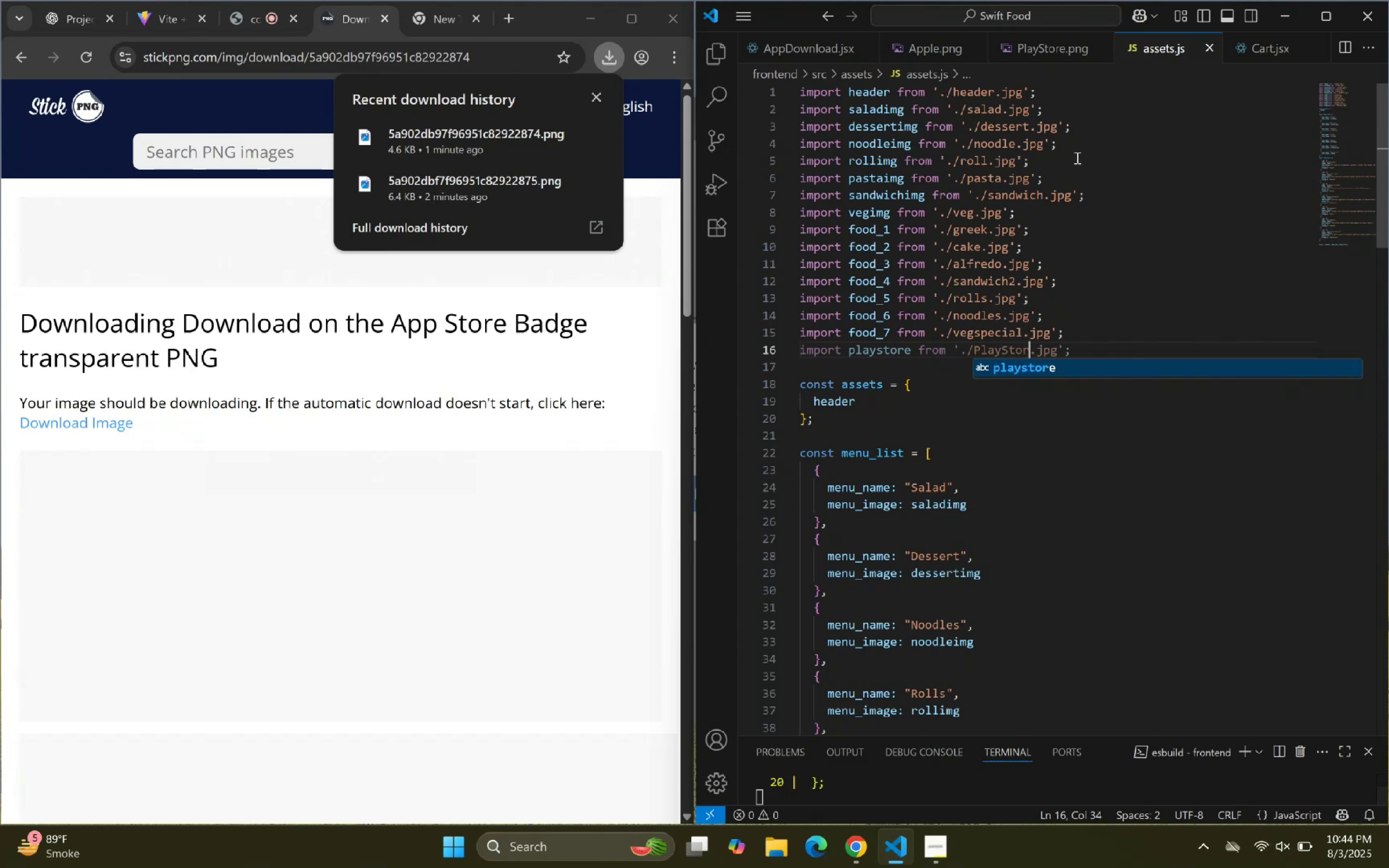 
key(ArrowRight)
 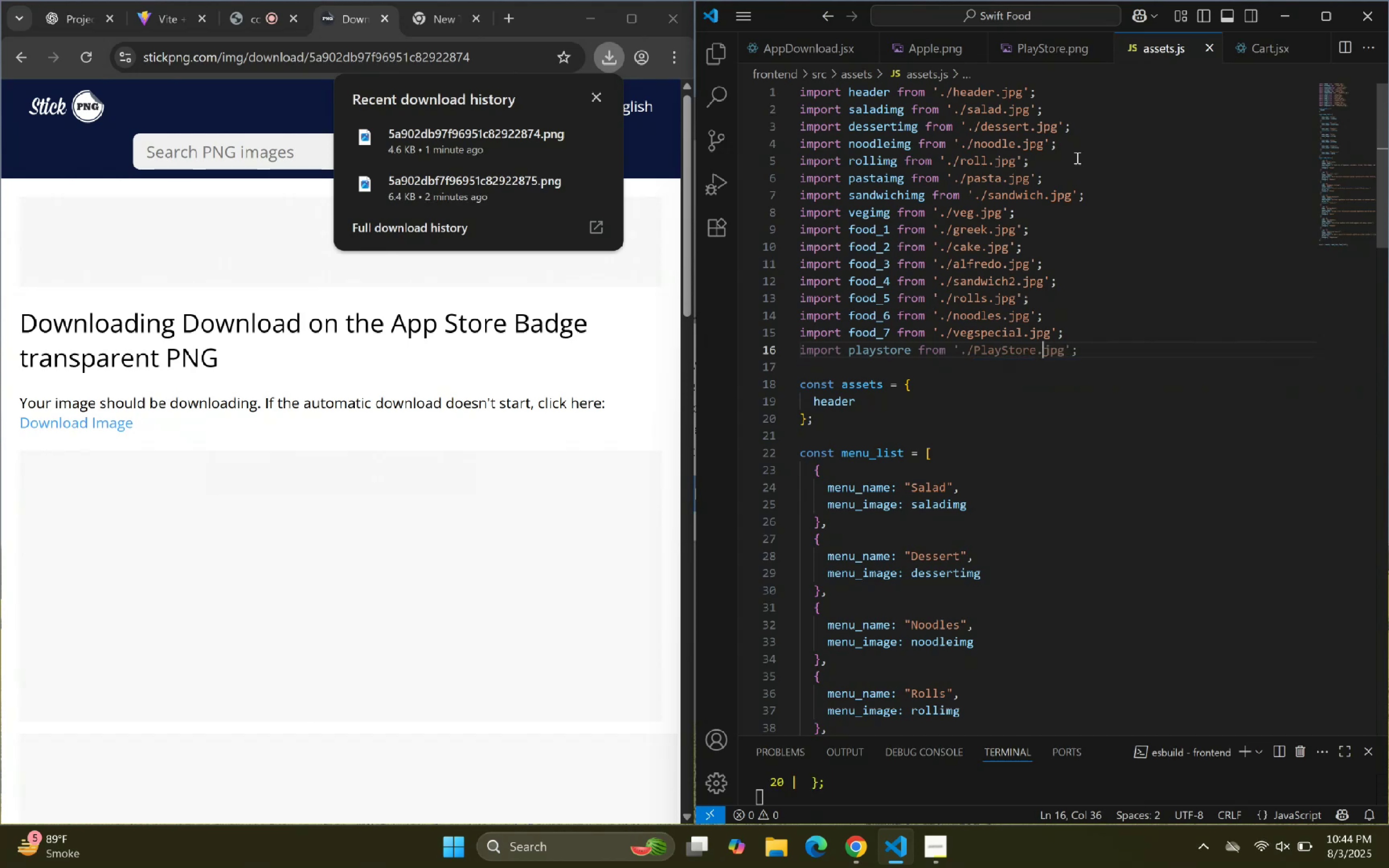 
key(ArrowRight)
 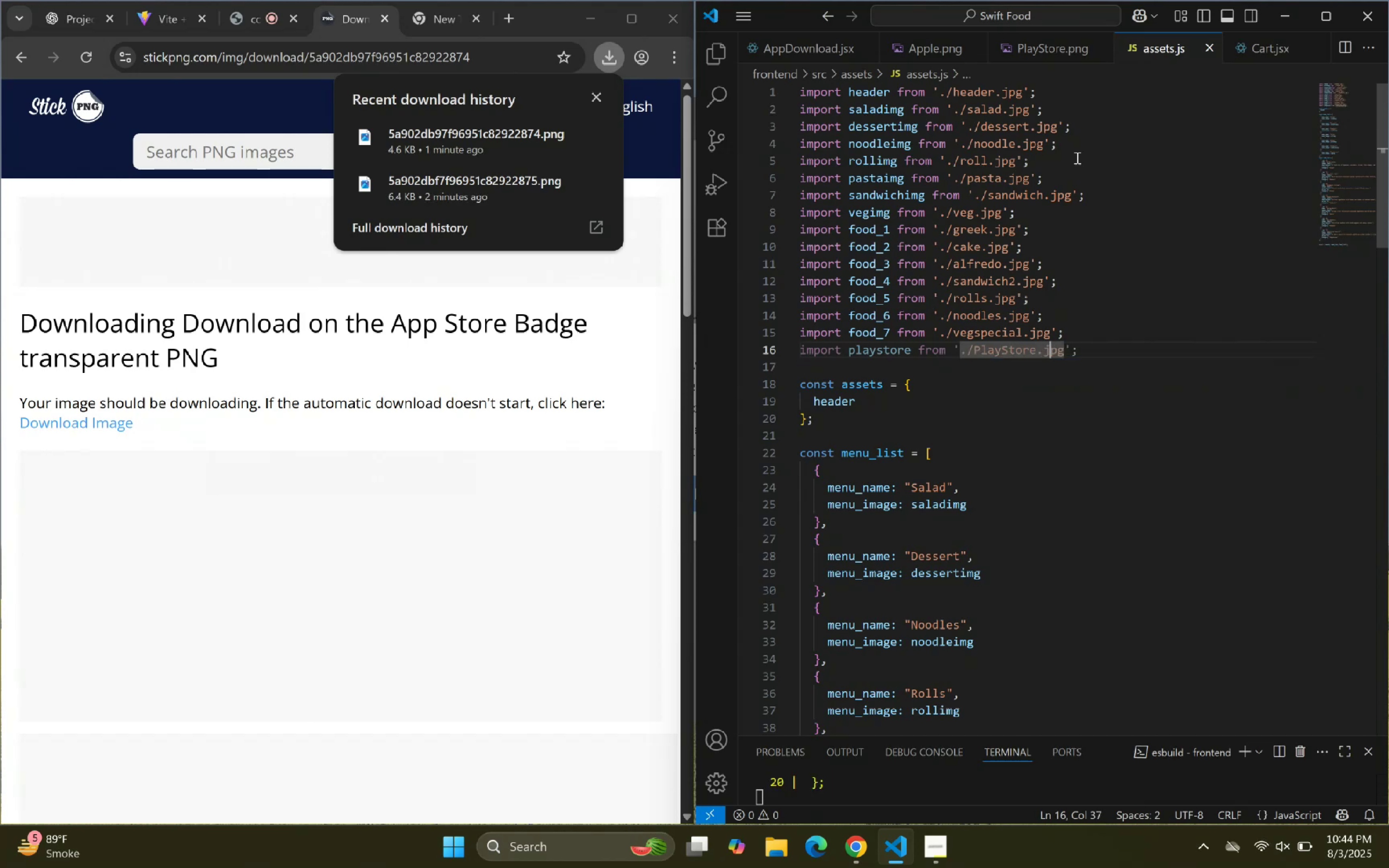 
key(ArrowRight)
 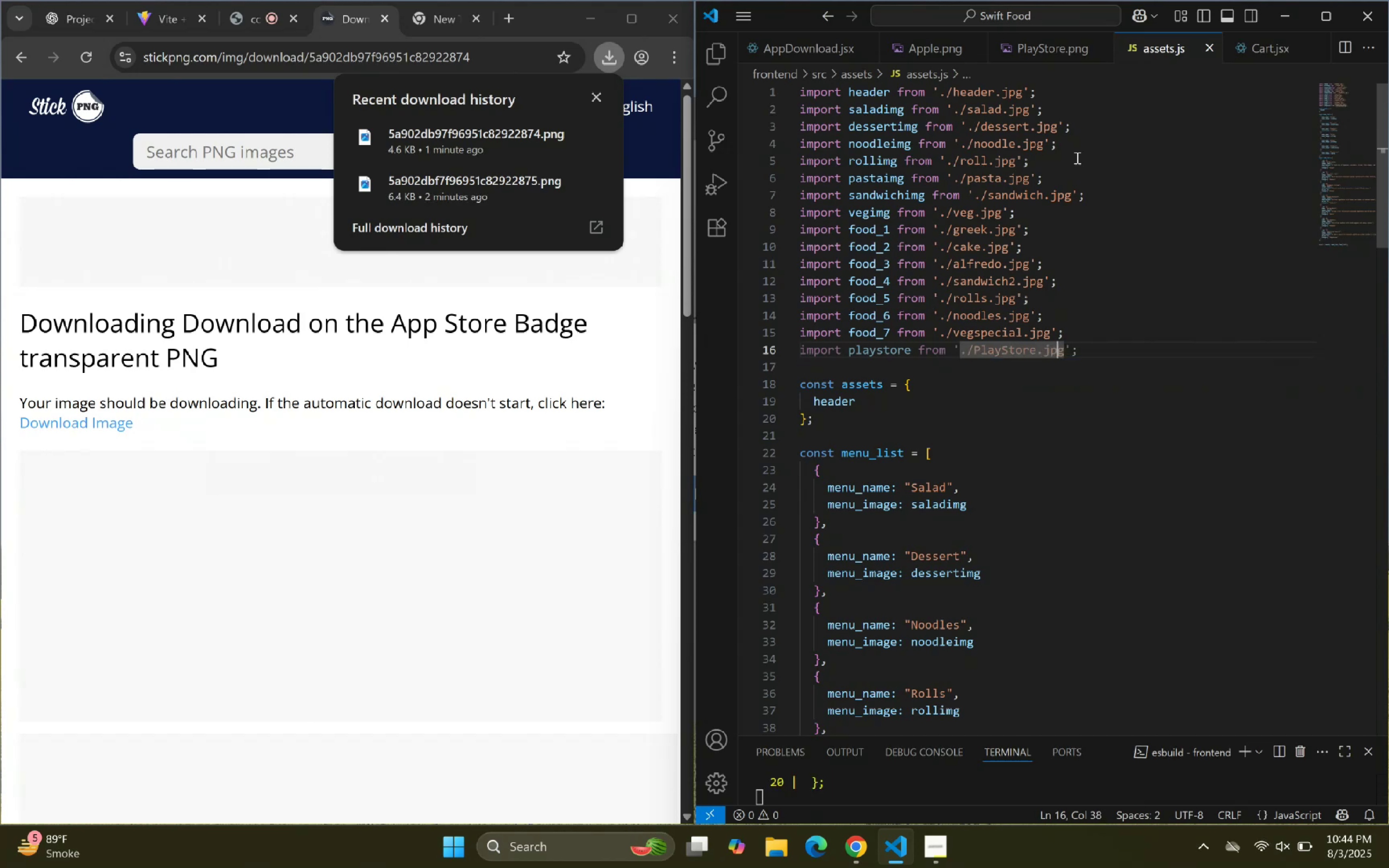 
key(ArrowRight)
 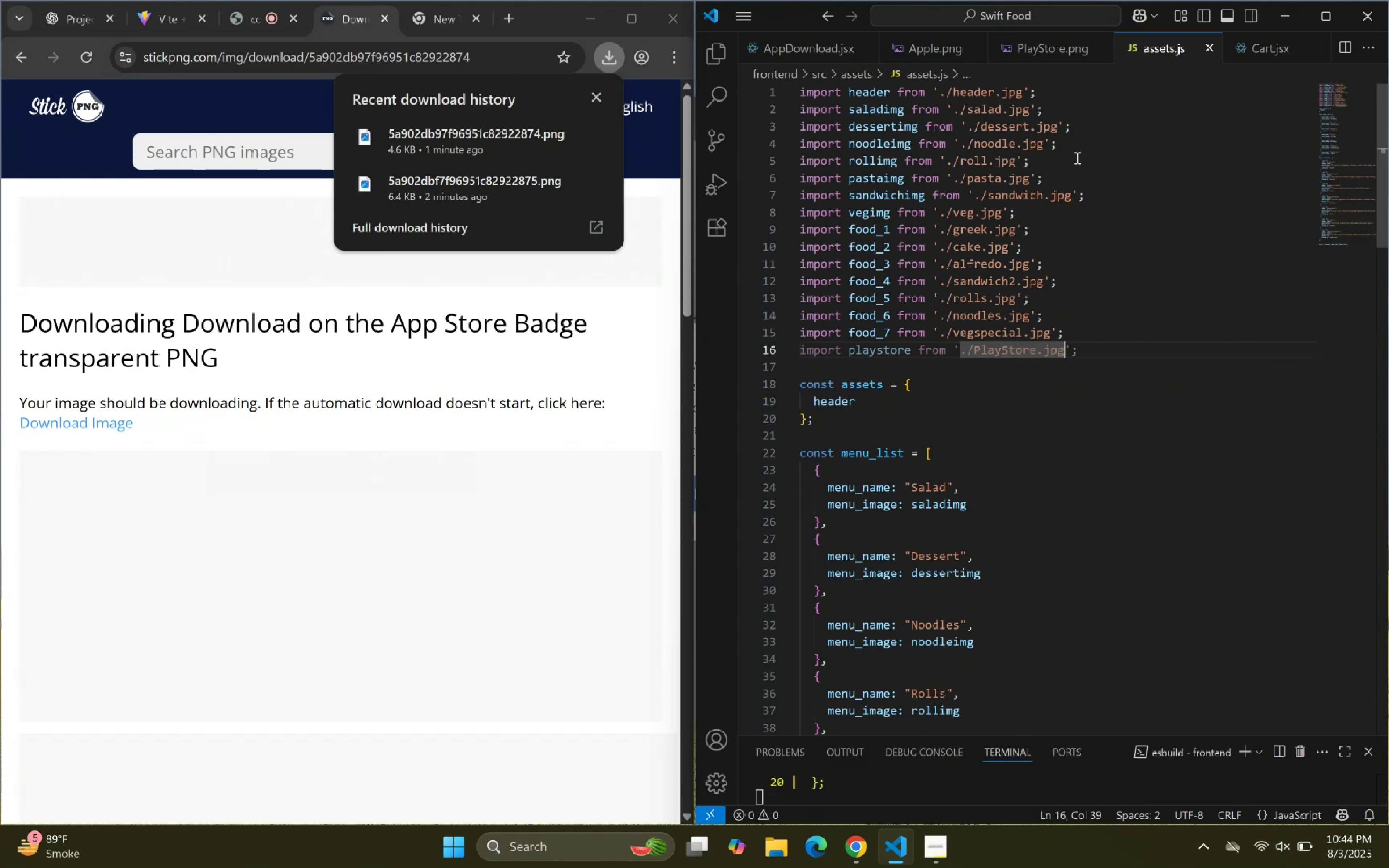 
key(Backspace)
key(Backspace)
key(Backspace)
key(Backspace)
type(.png)
 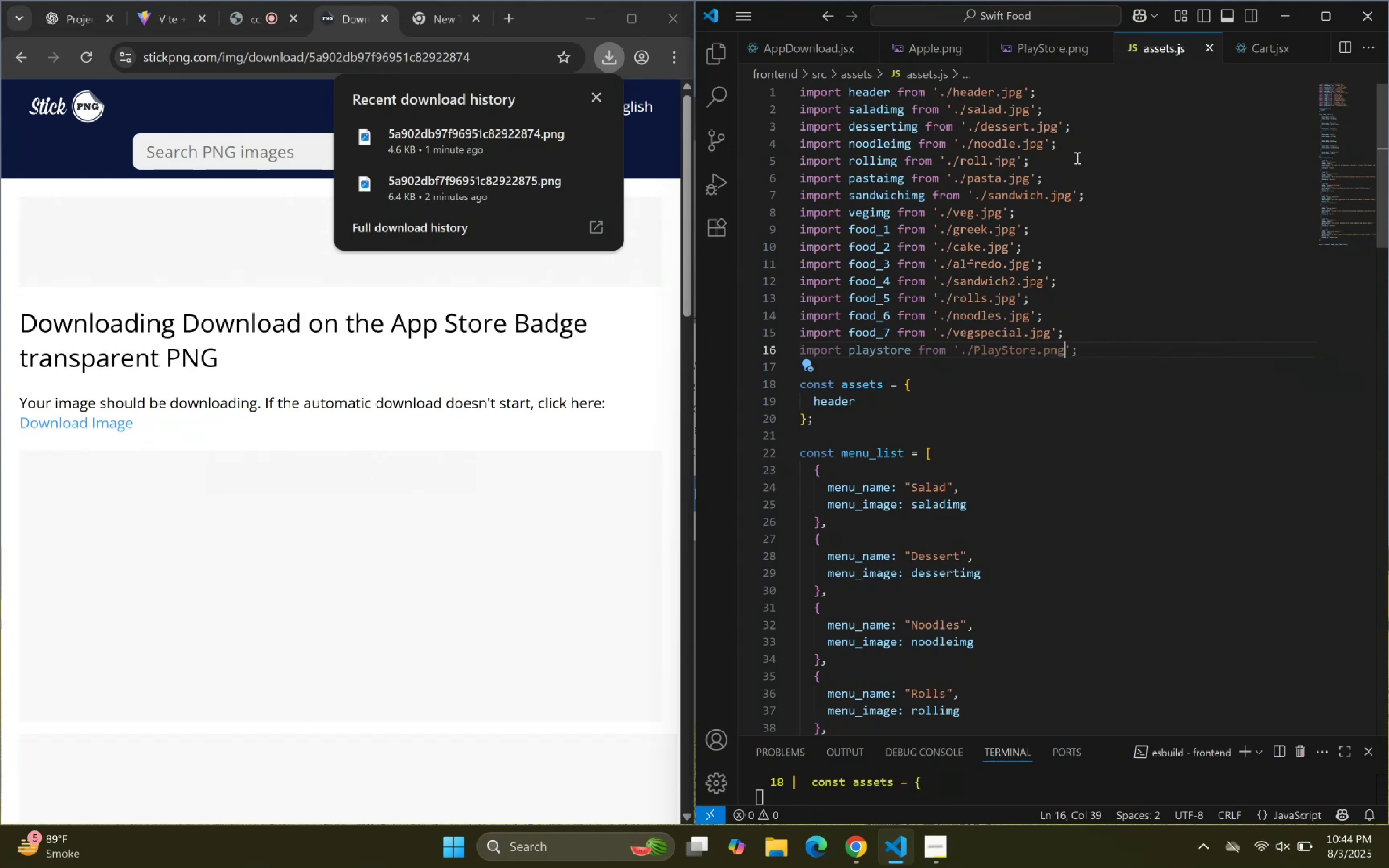 
key(ArrowRight)
 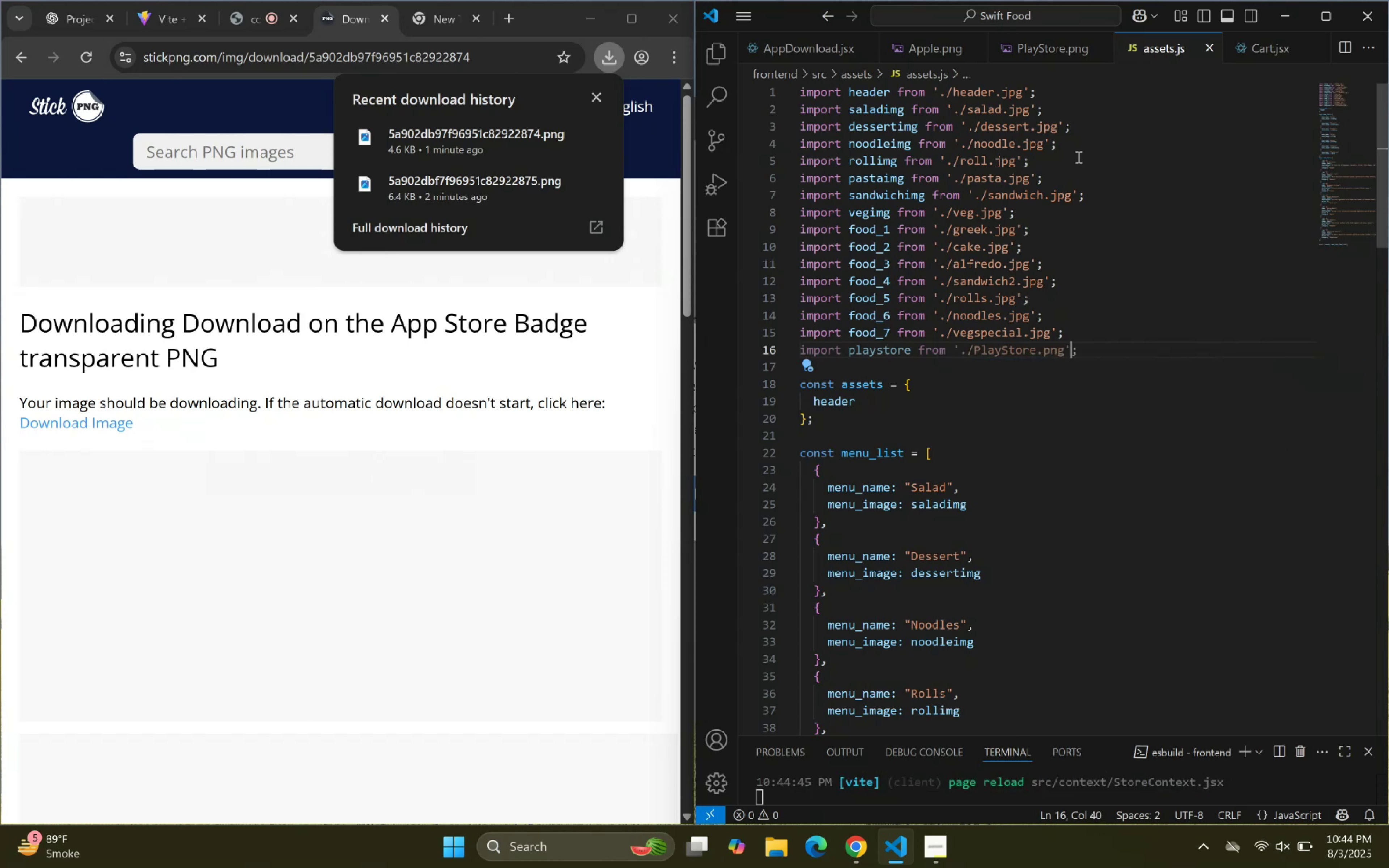 
scroll: coordinate [999, 228], scroll_direction: down, amount: 3.0
 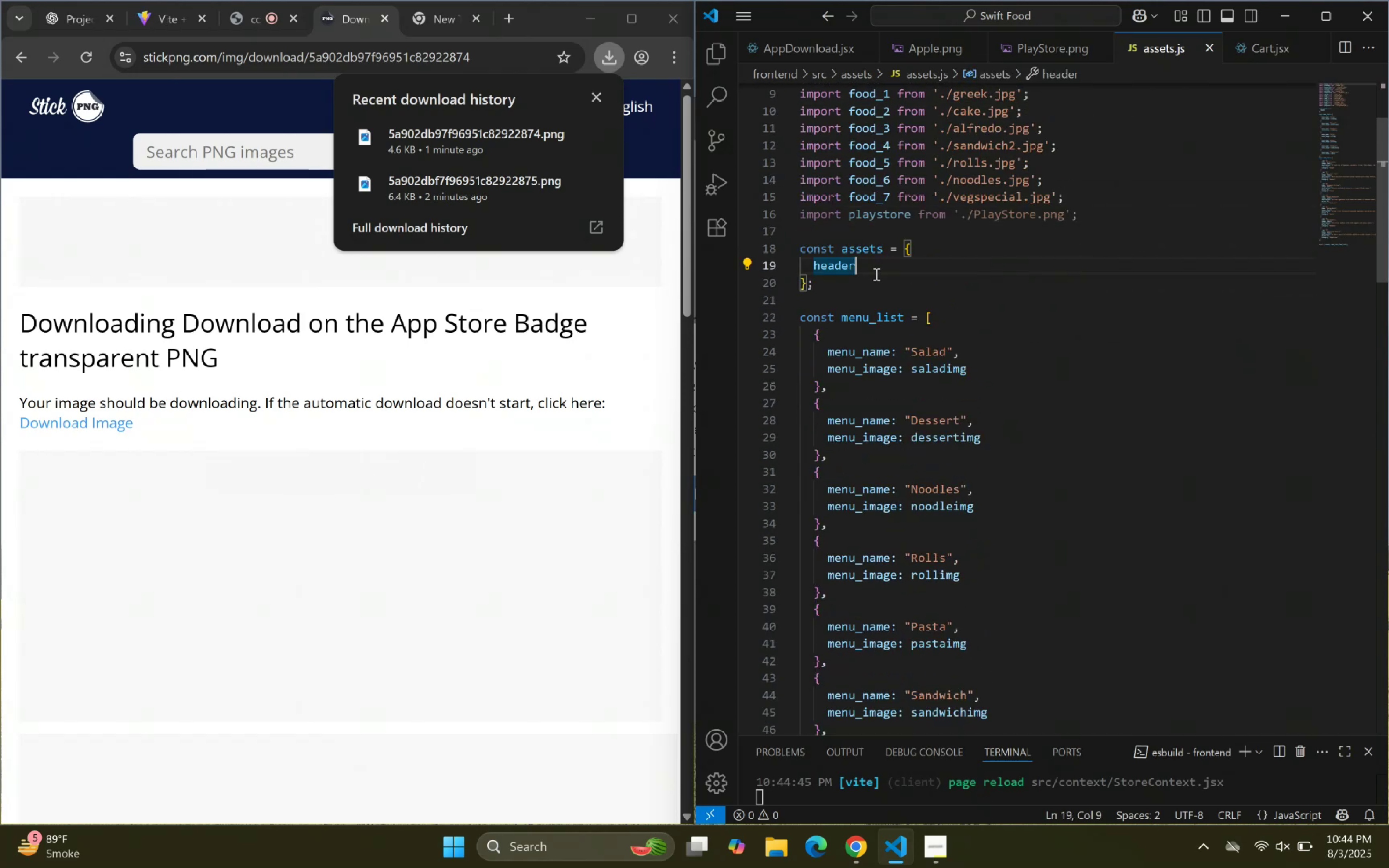 
key(Comma)
 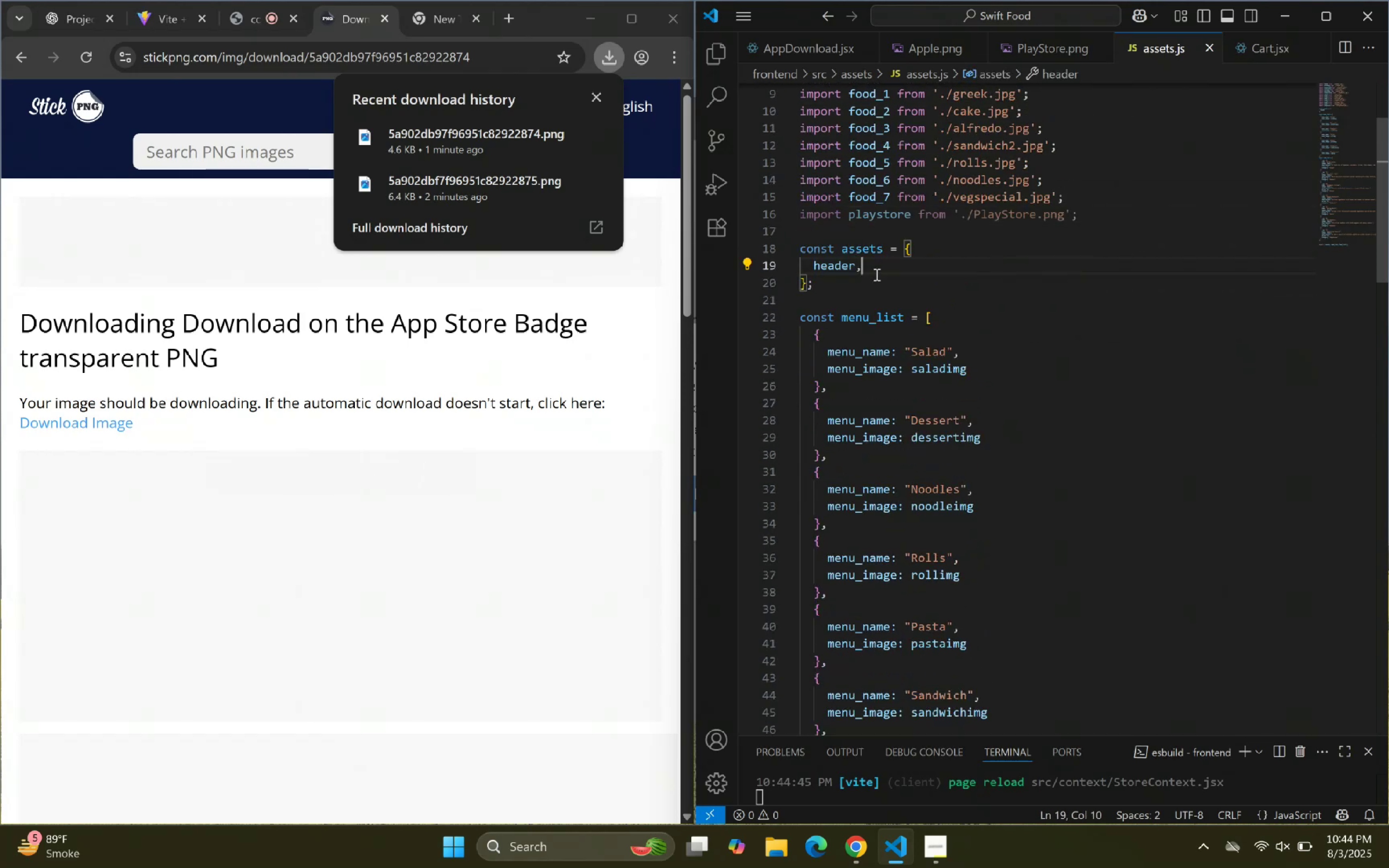 
key(Enter)
 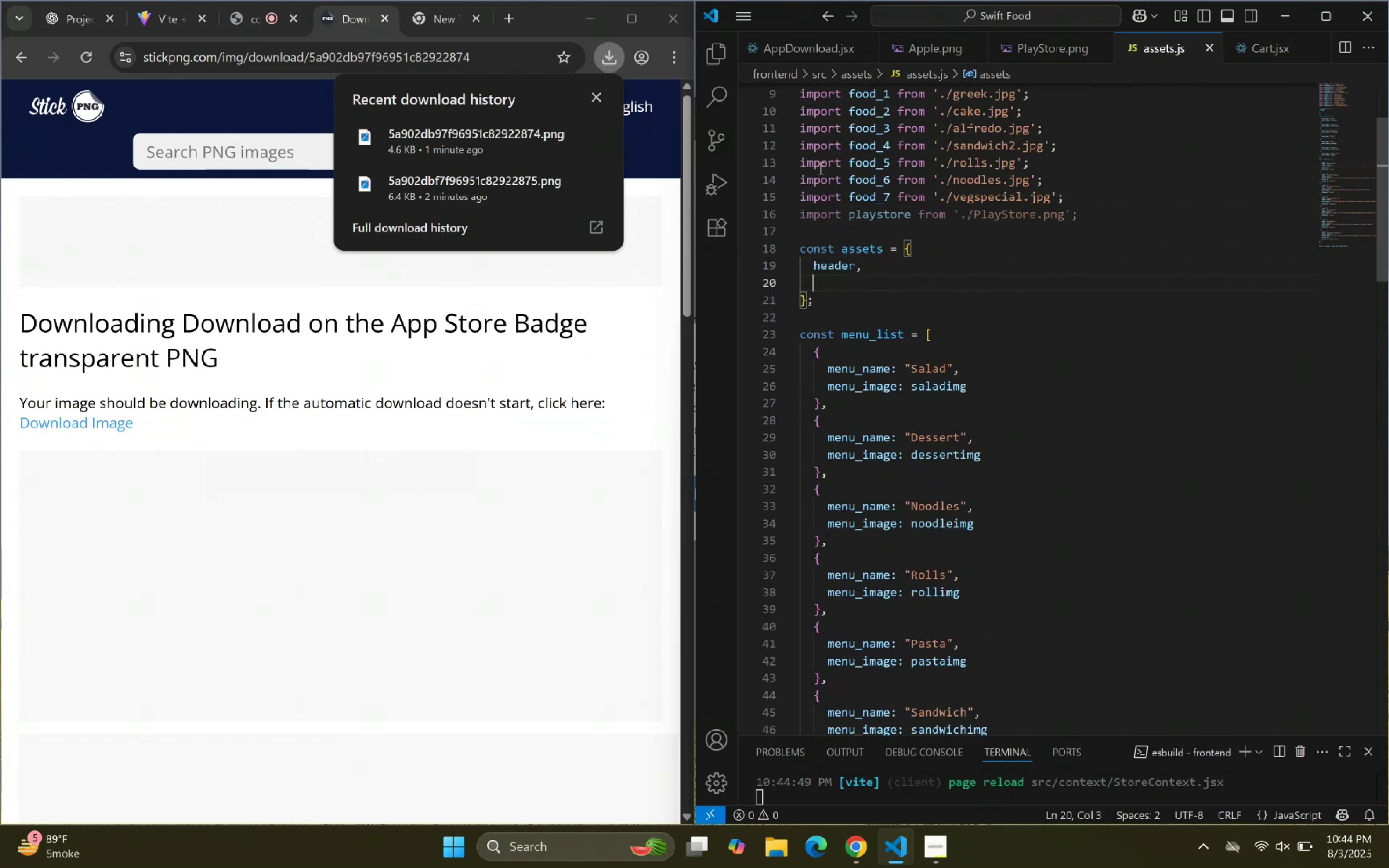 
double_click([879, 219])
 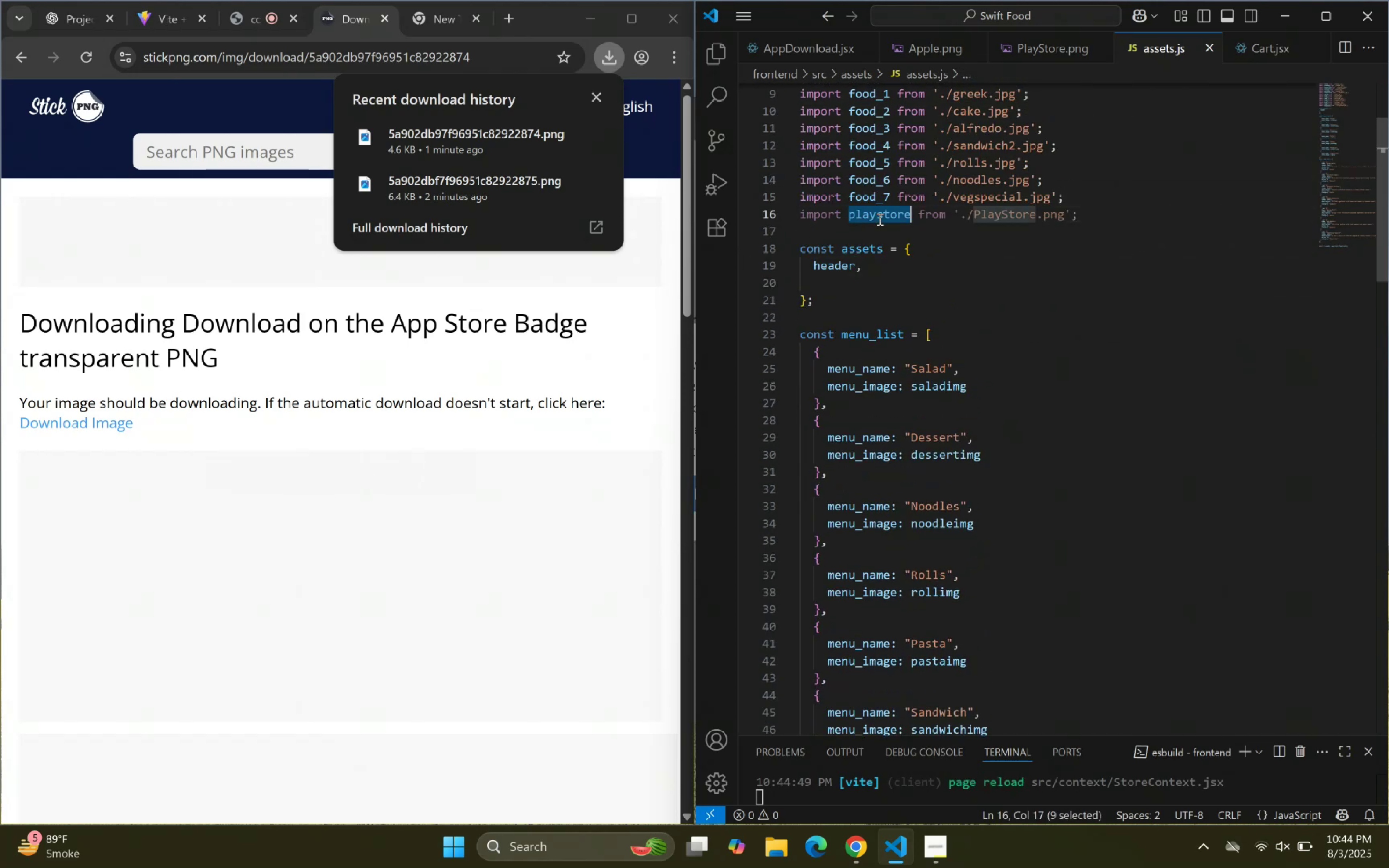 
key(Control+C)
 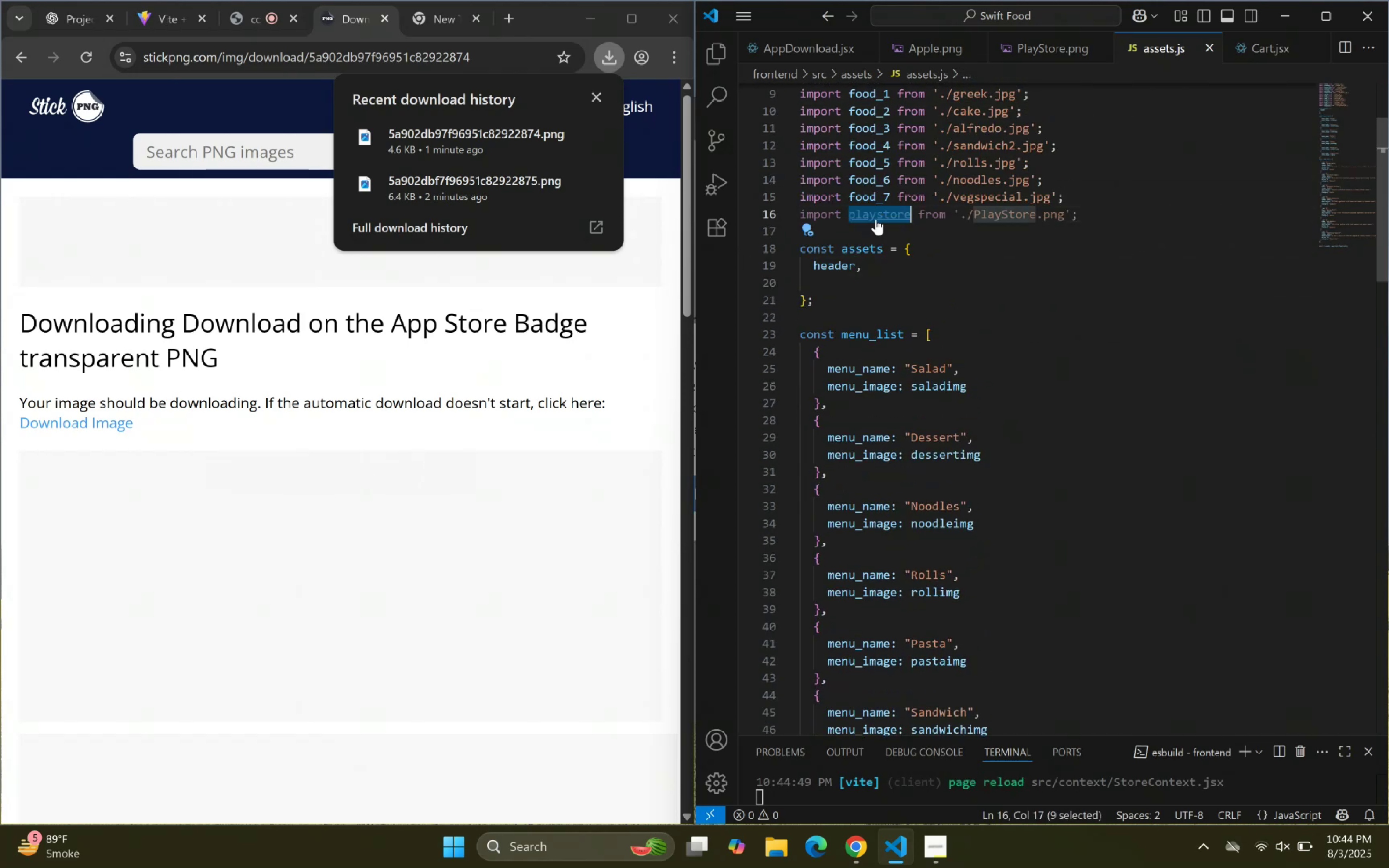 
key(Control+C)
 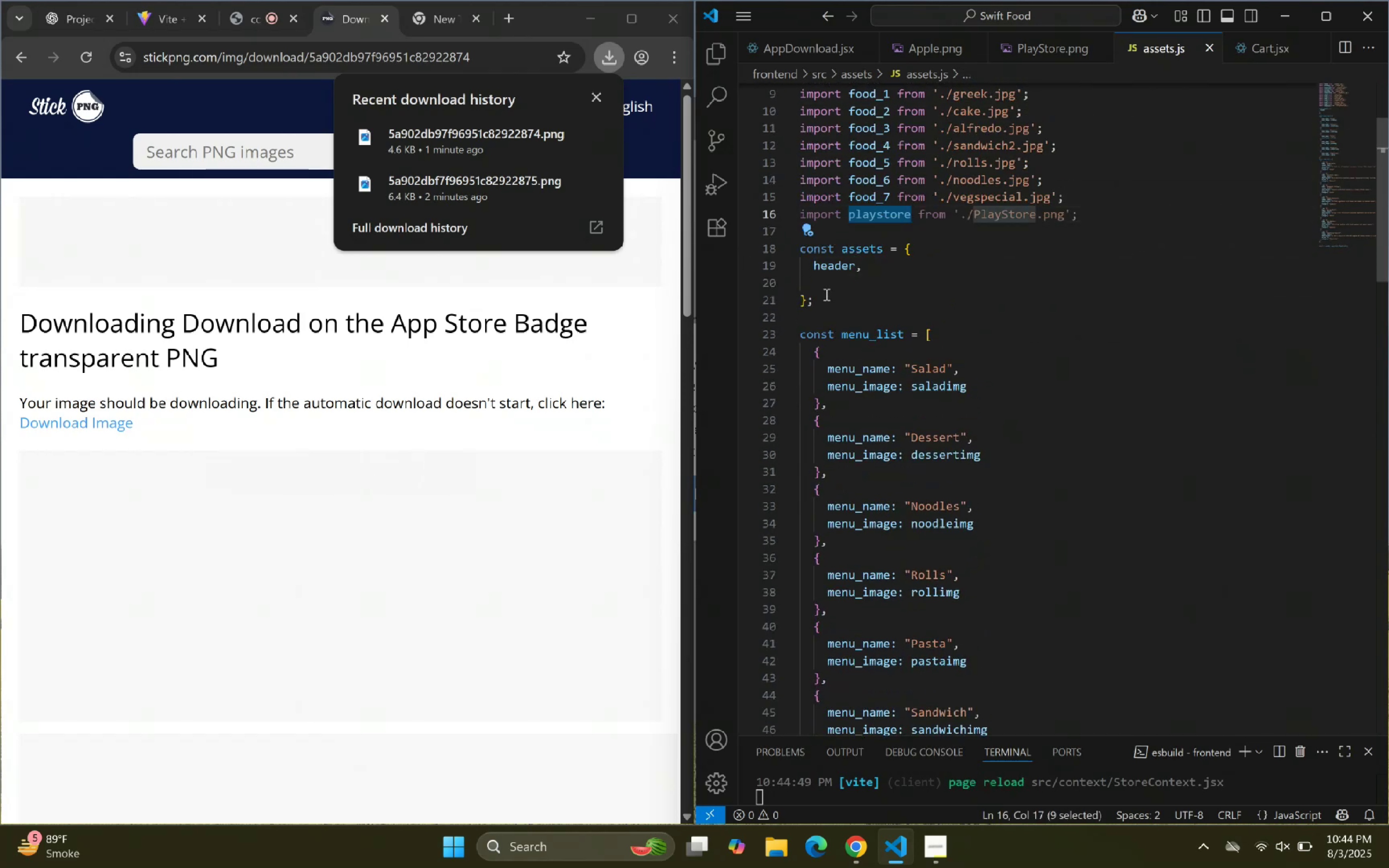 
left_click([830, 289])
 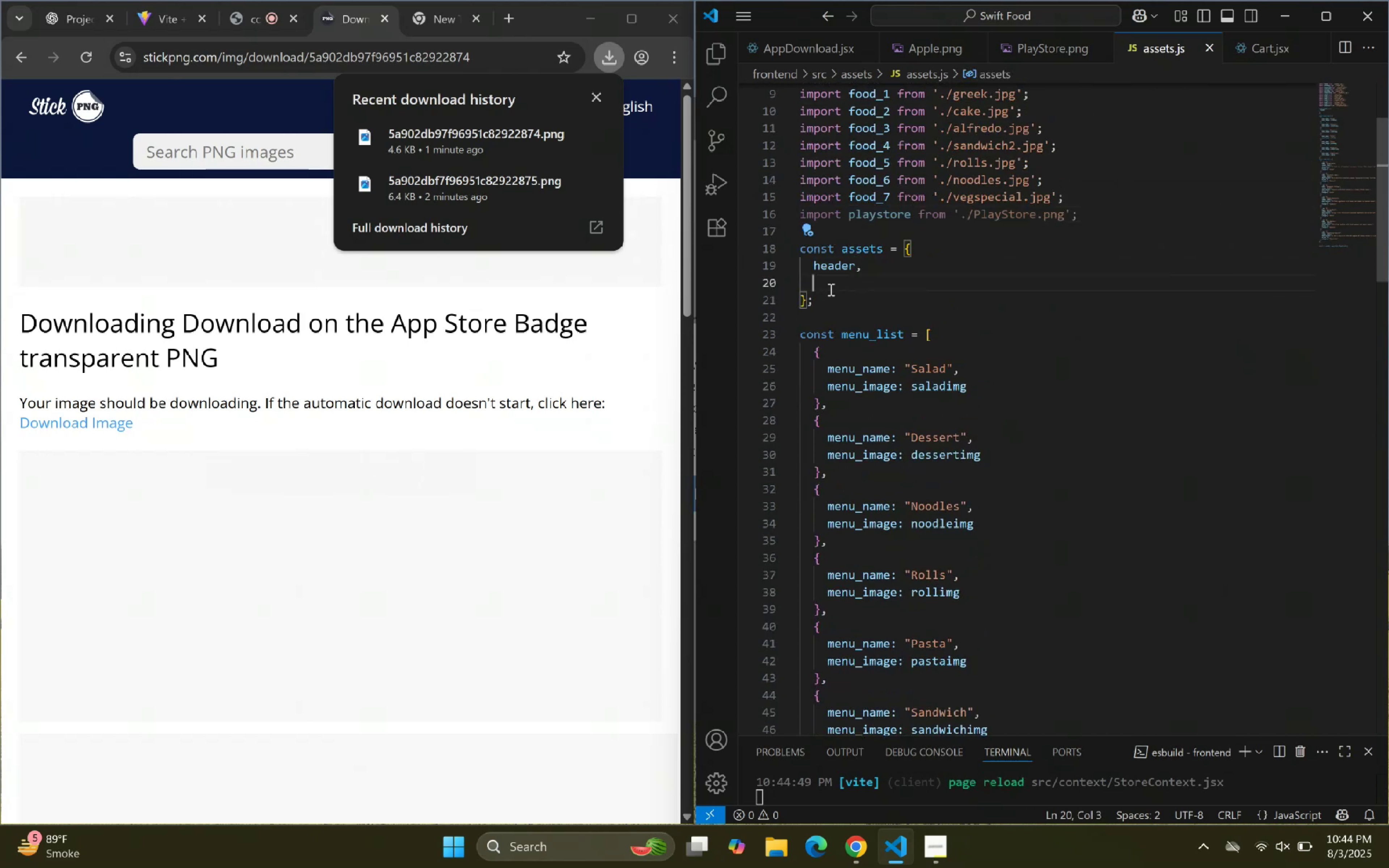 
key(Control+ControlLeft)
 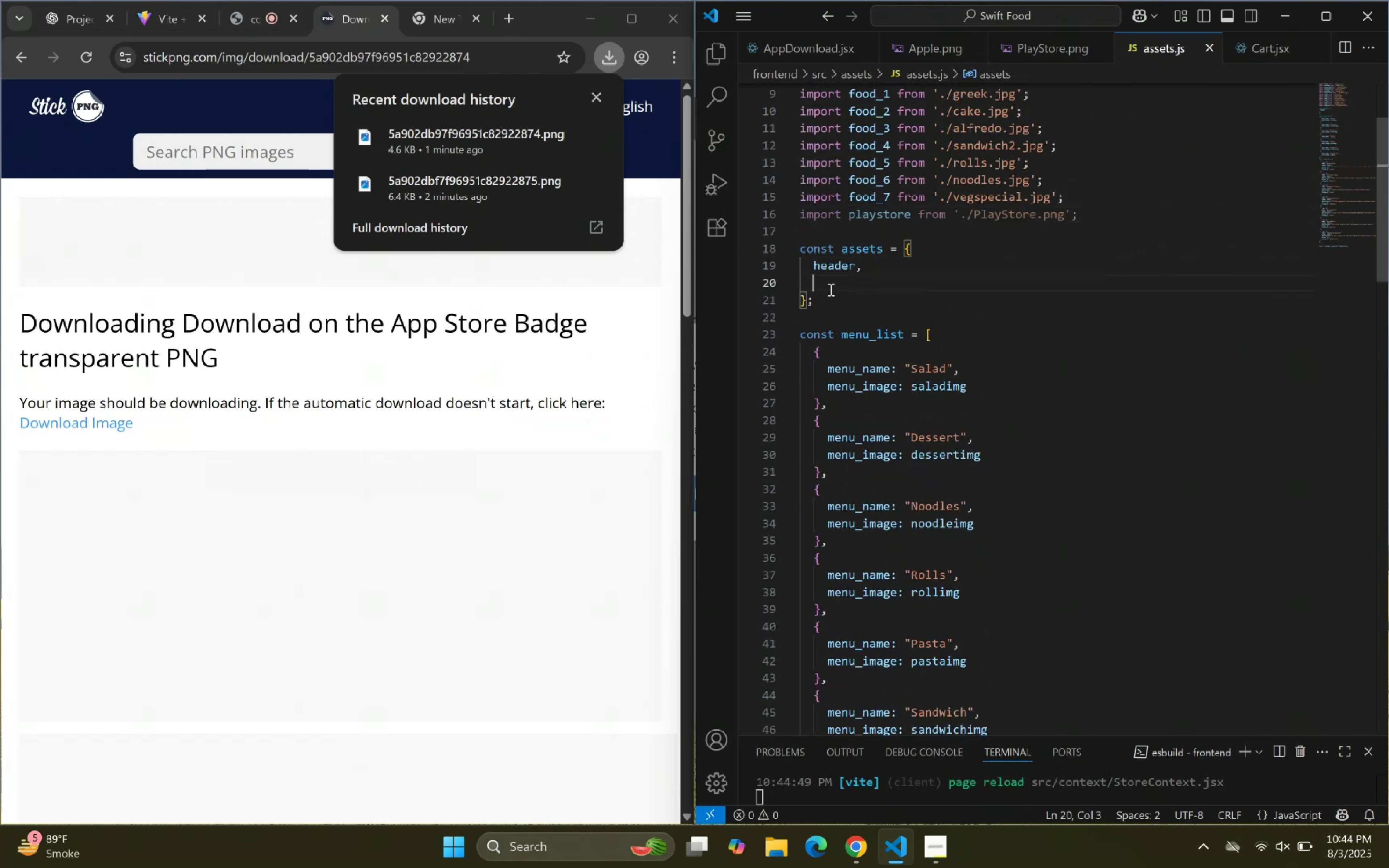 
key(Control+V)
 